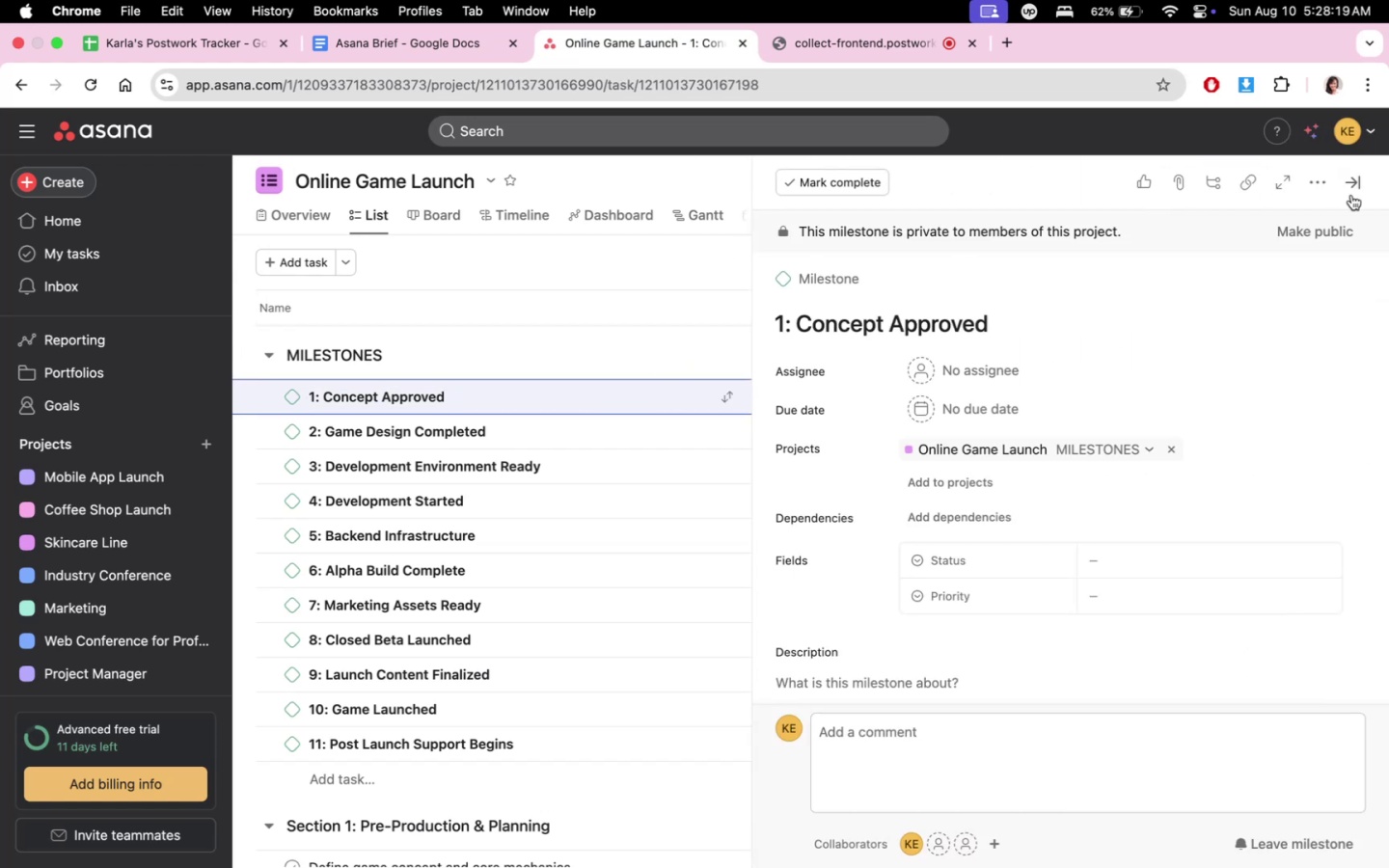 
left_click([1361, 187])
 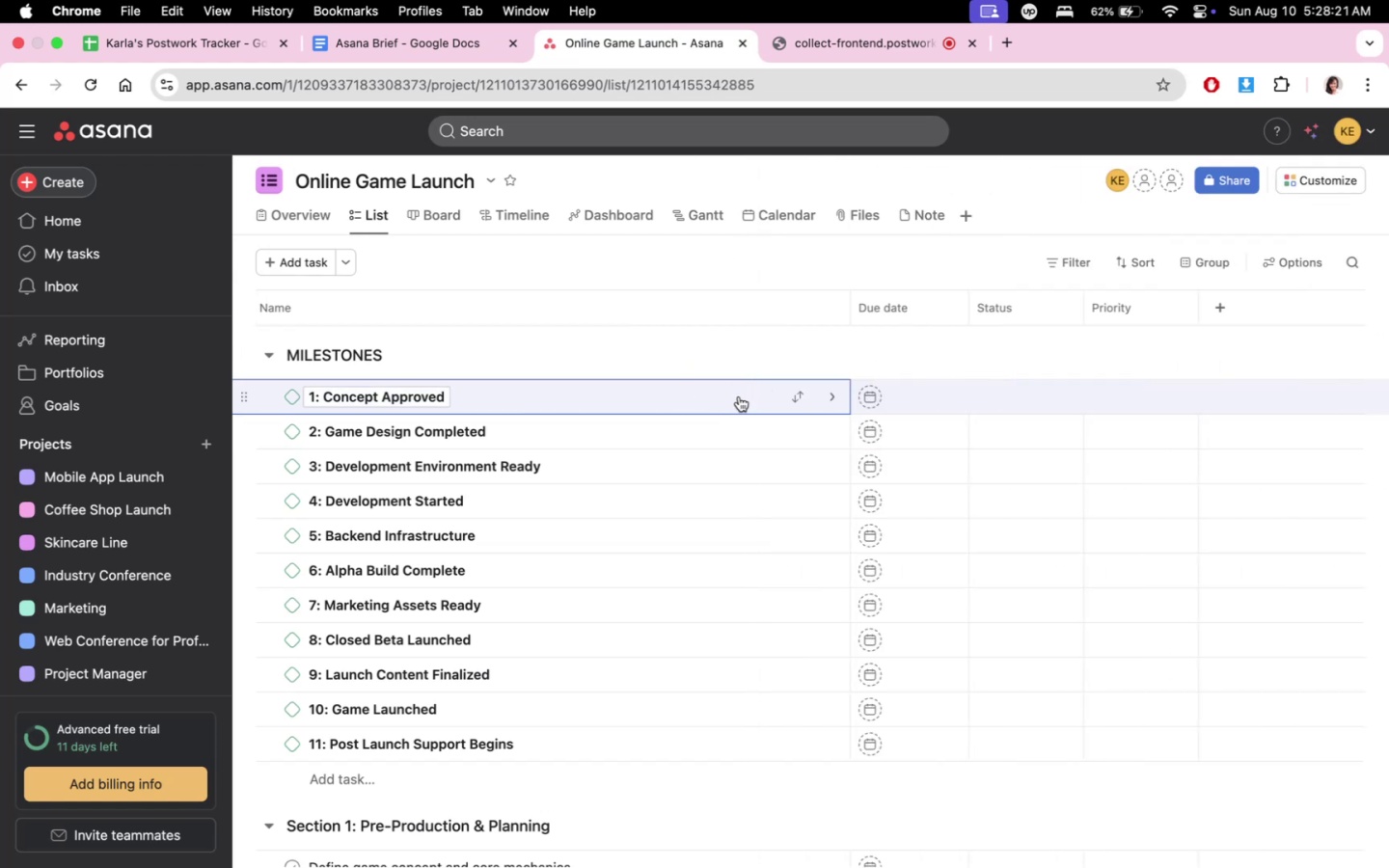 
mouse_move([829, 369])
 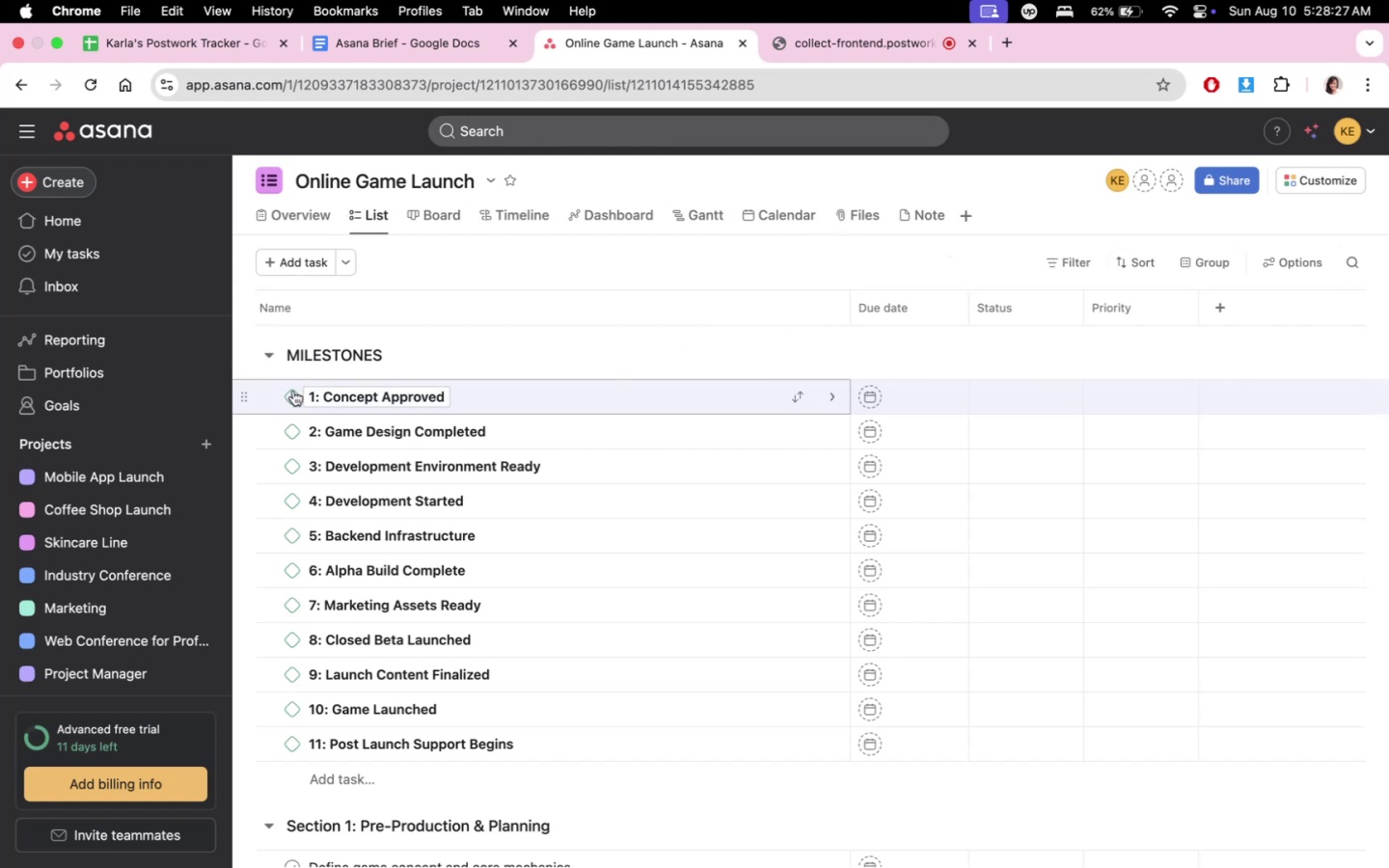 
wait(6.04)
 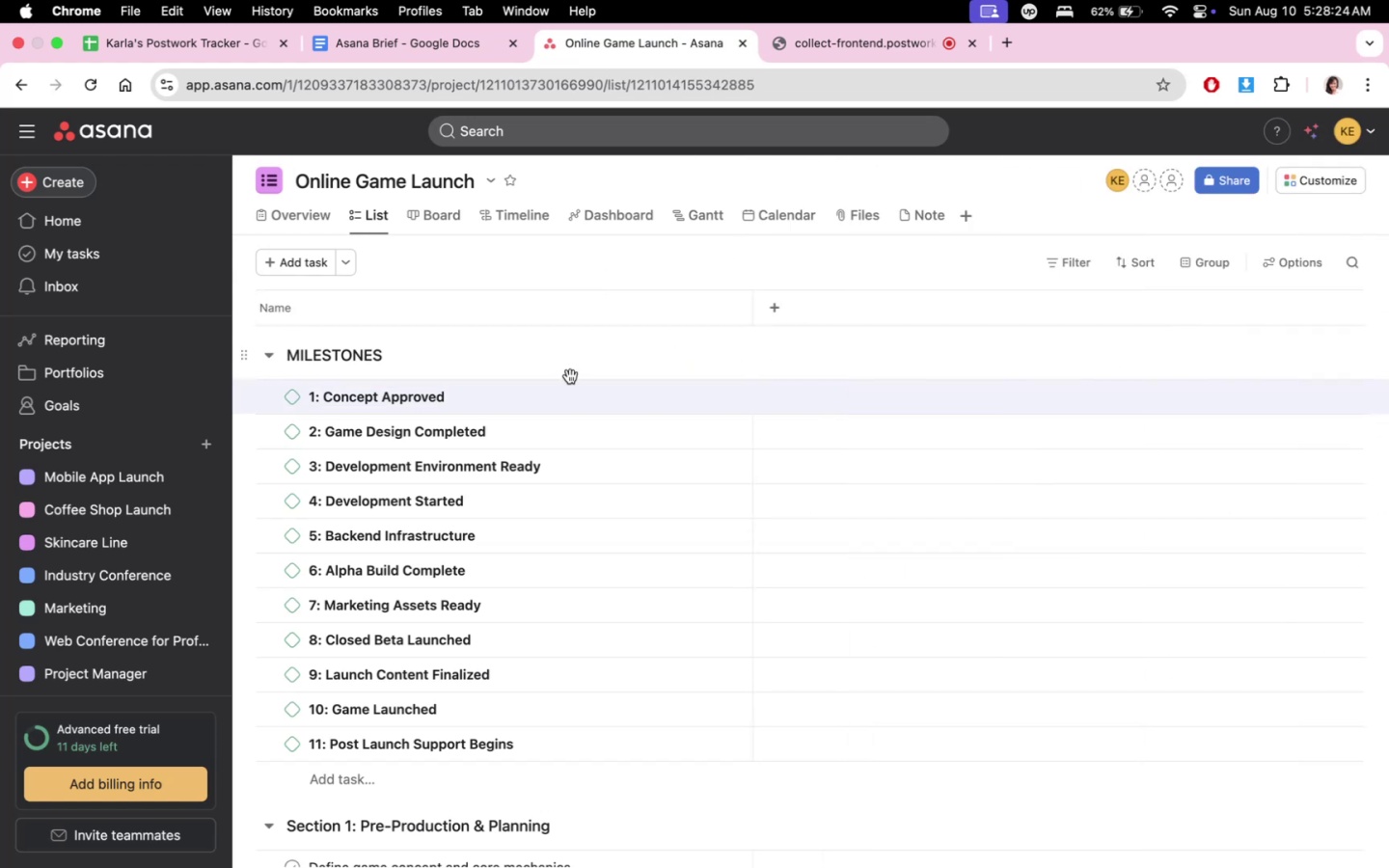 
left_click([512, 391])
 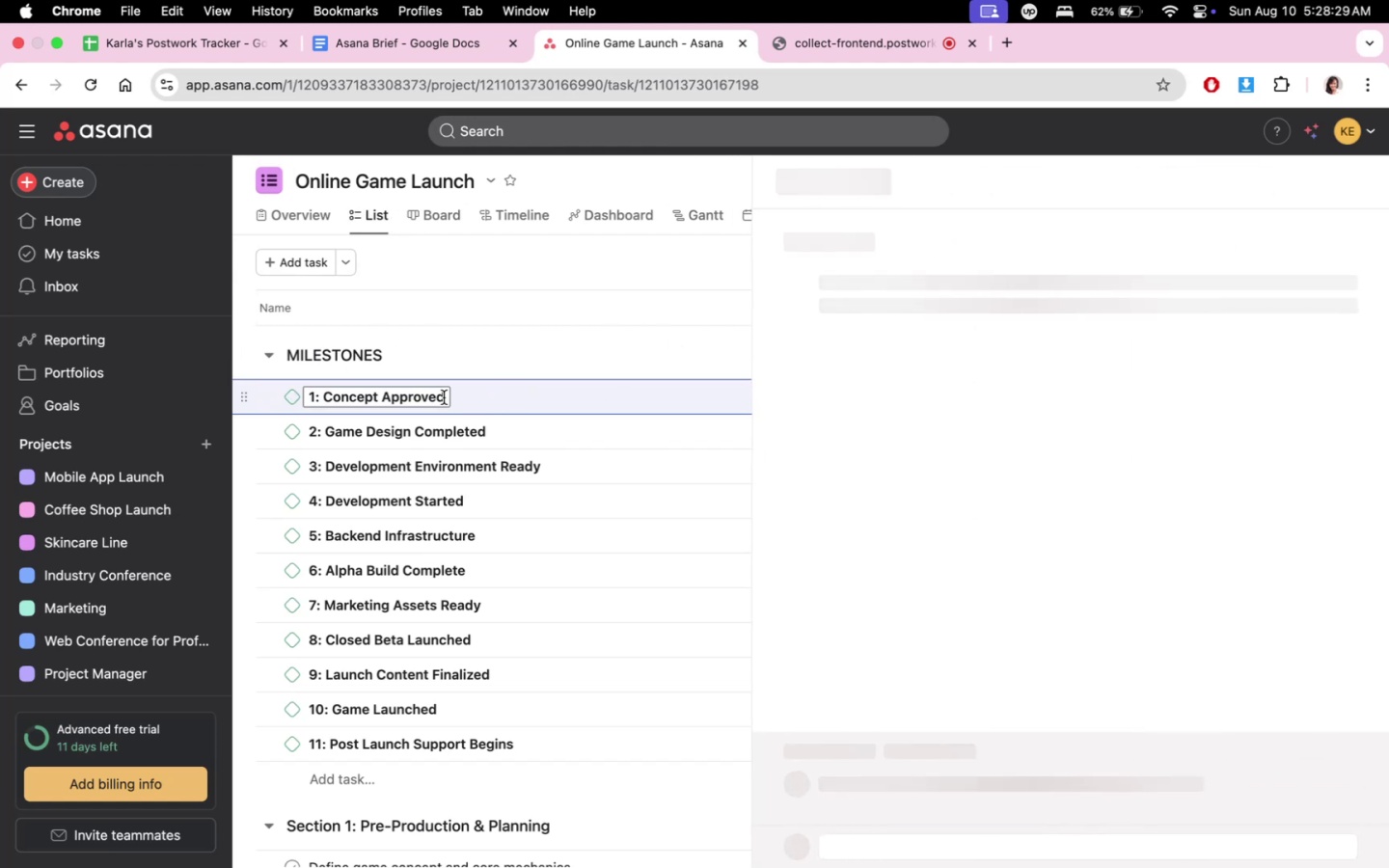 
left_click([444, 397])
 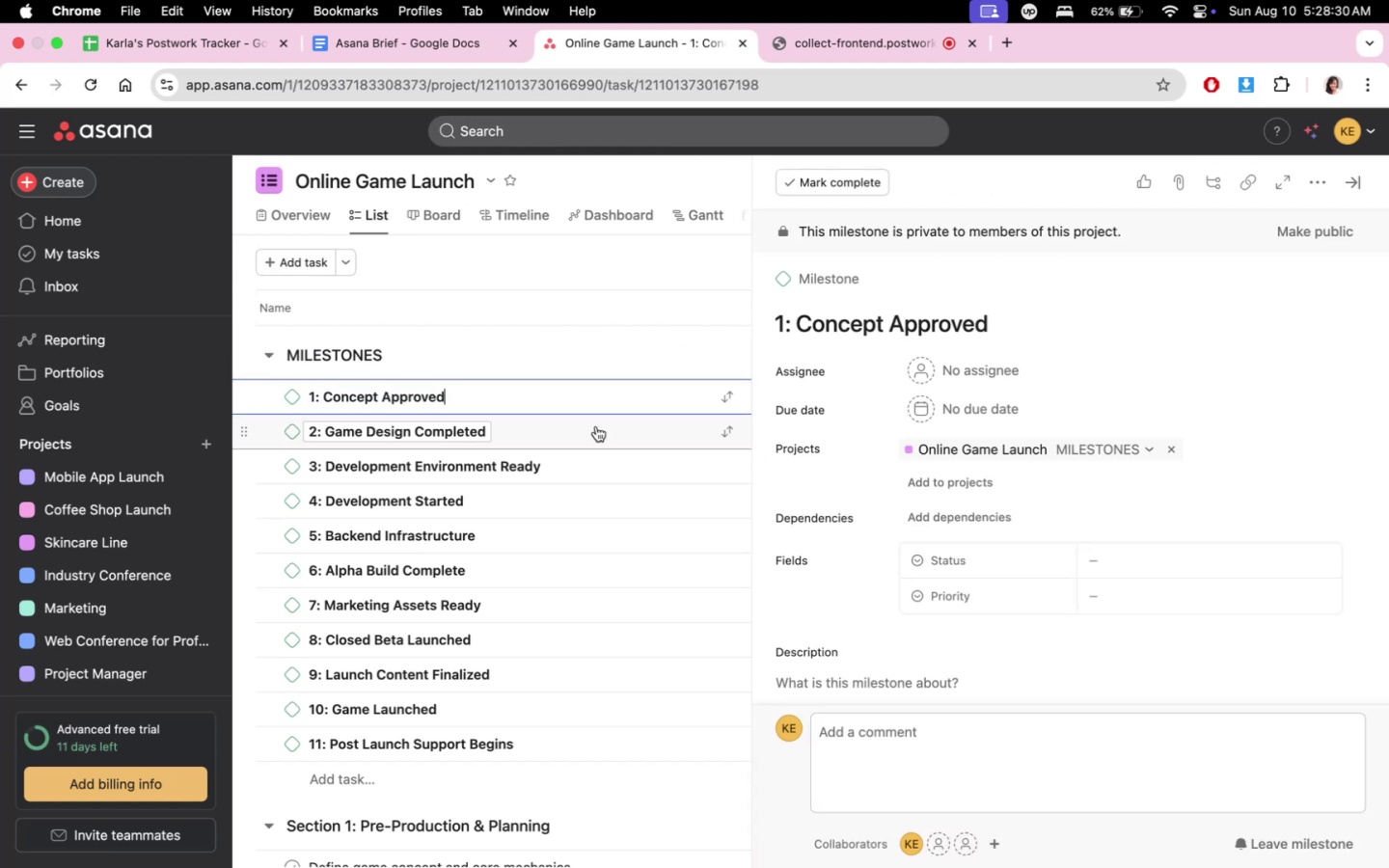 
key(Enter)
 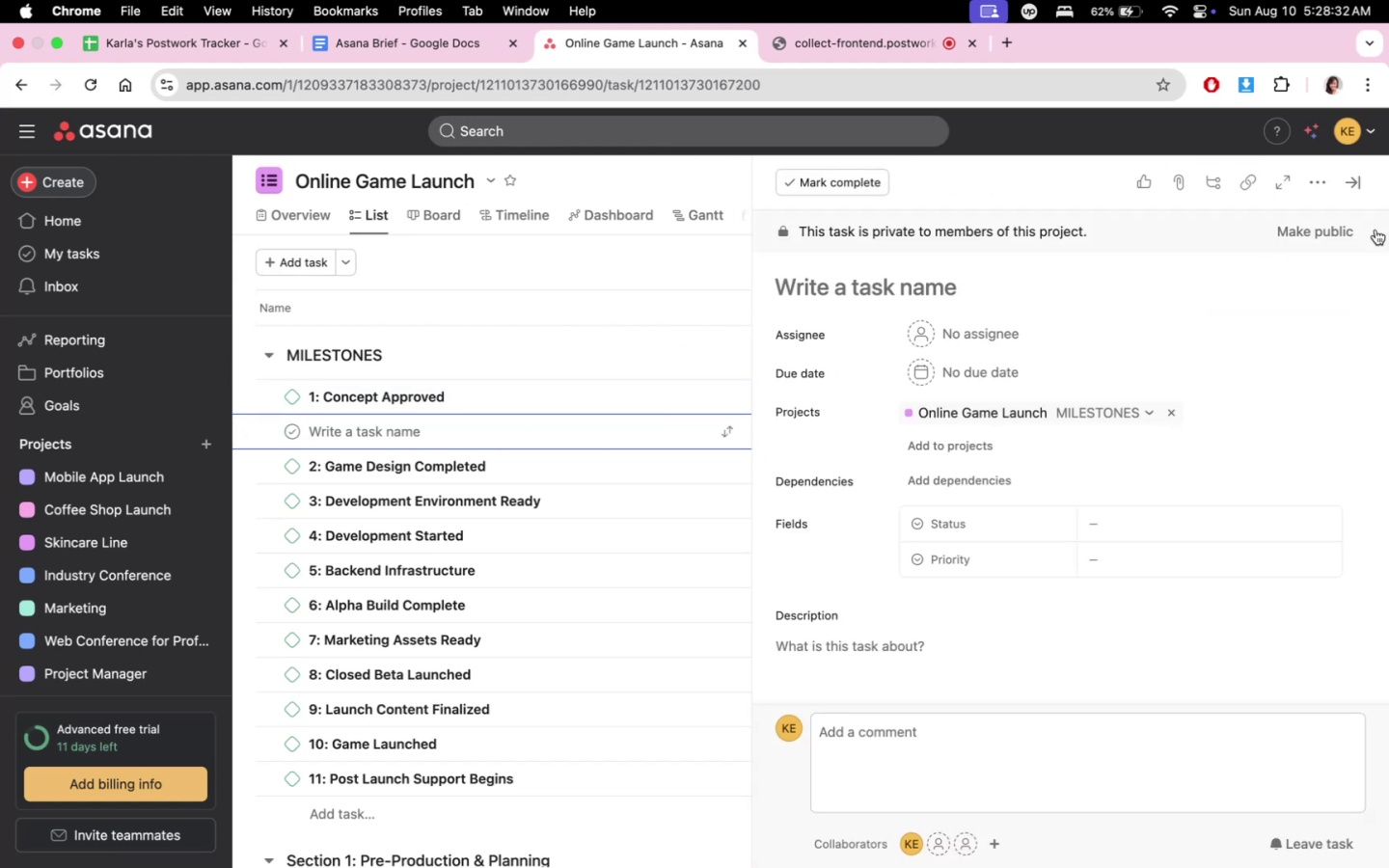 
left_click([1344, 175])
 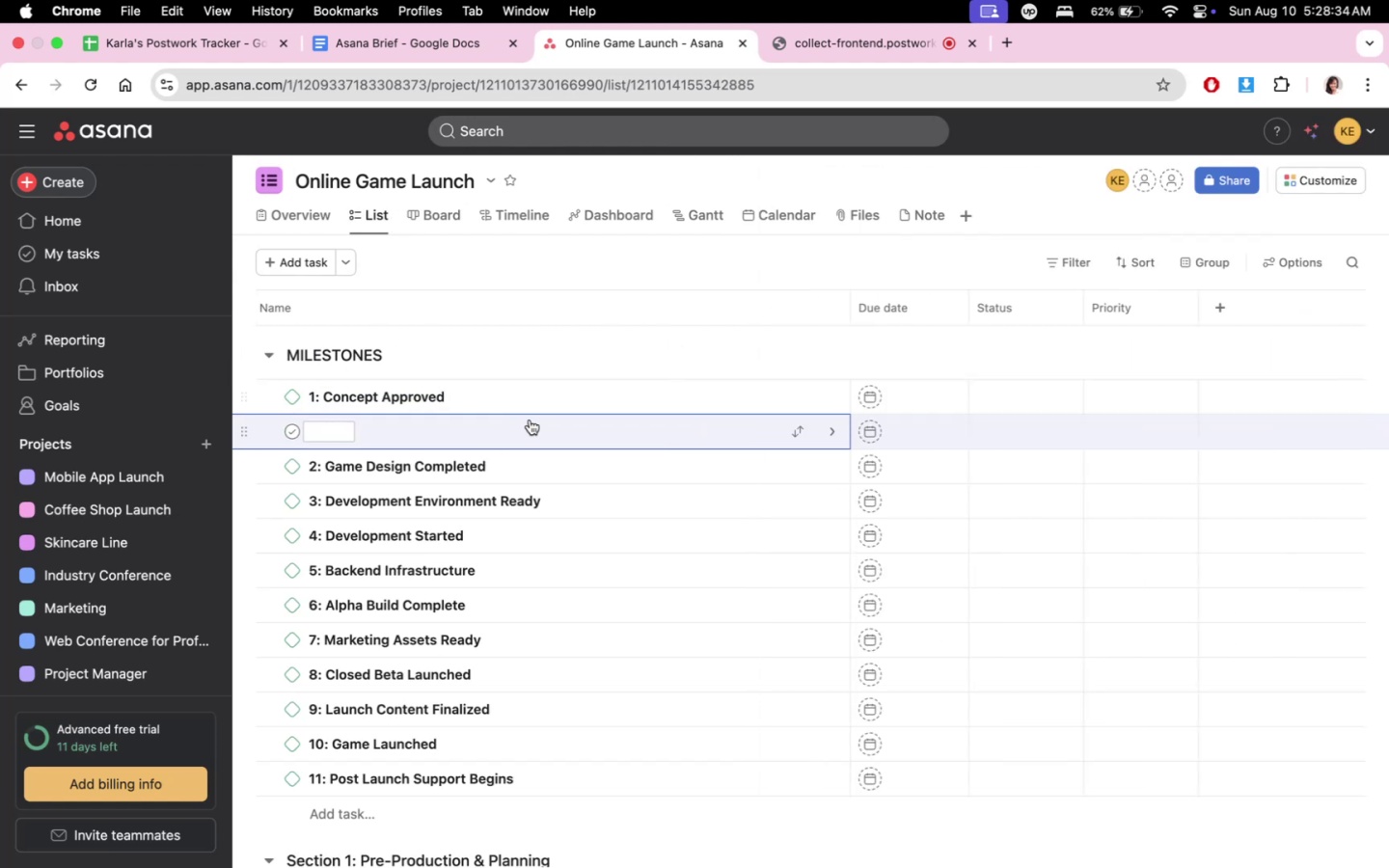 
left_click([546, 422])
 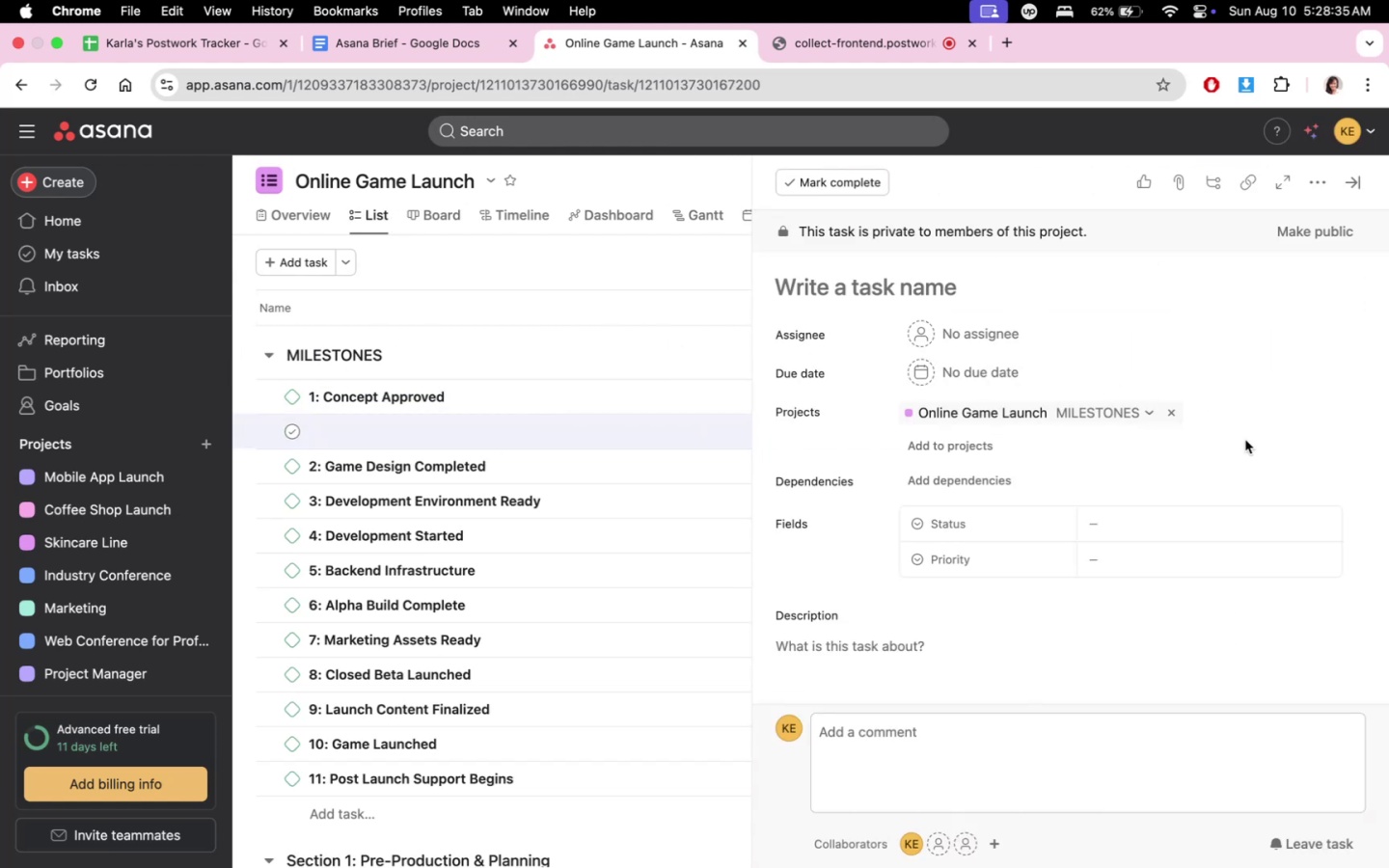 
scroll: coordinate [1165, 435], scroll_direction: none, amount: 0.0
 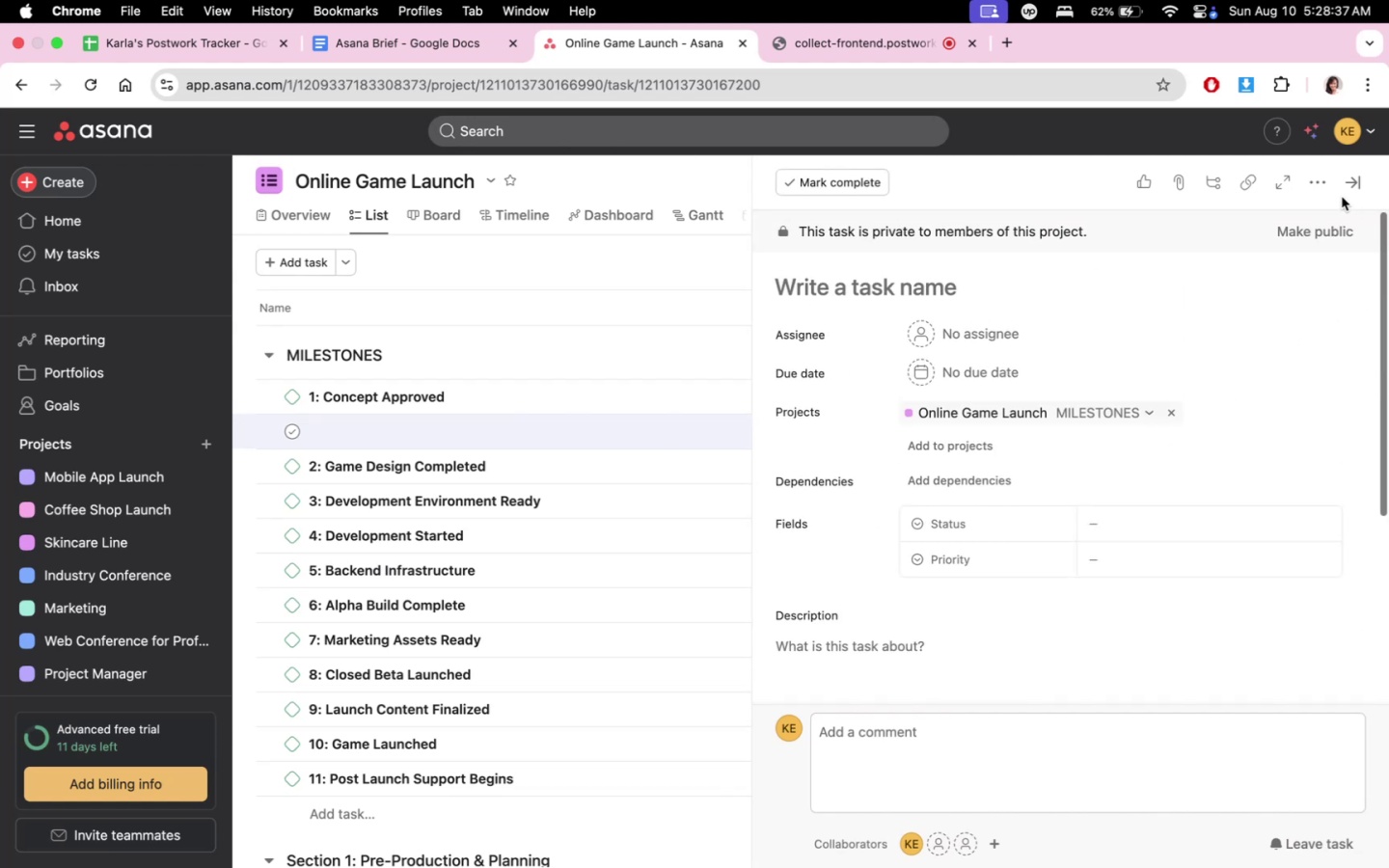 
left_click([1318, 185])
 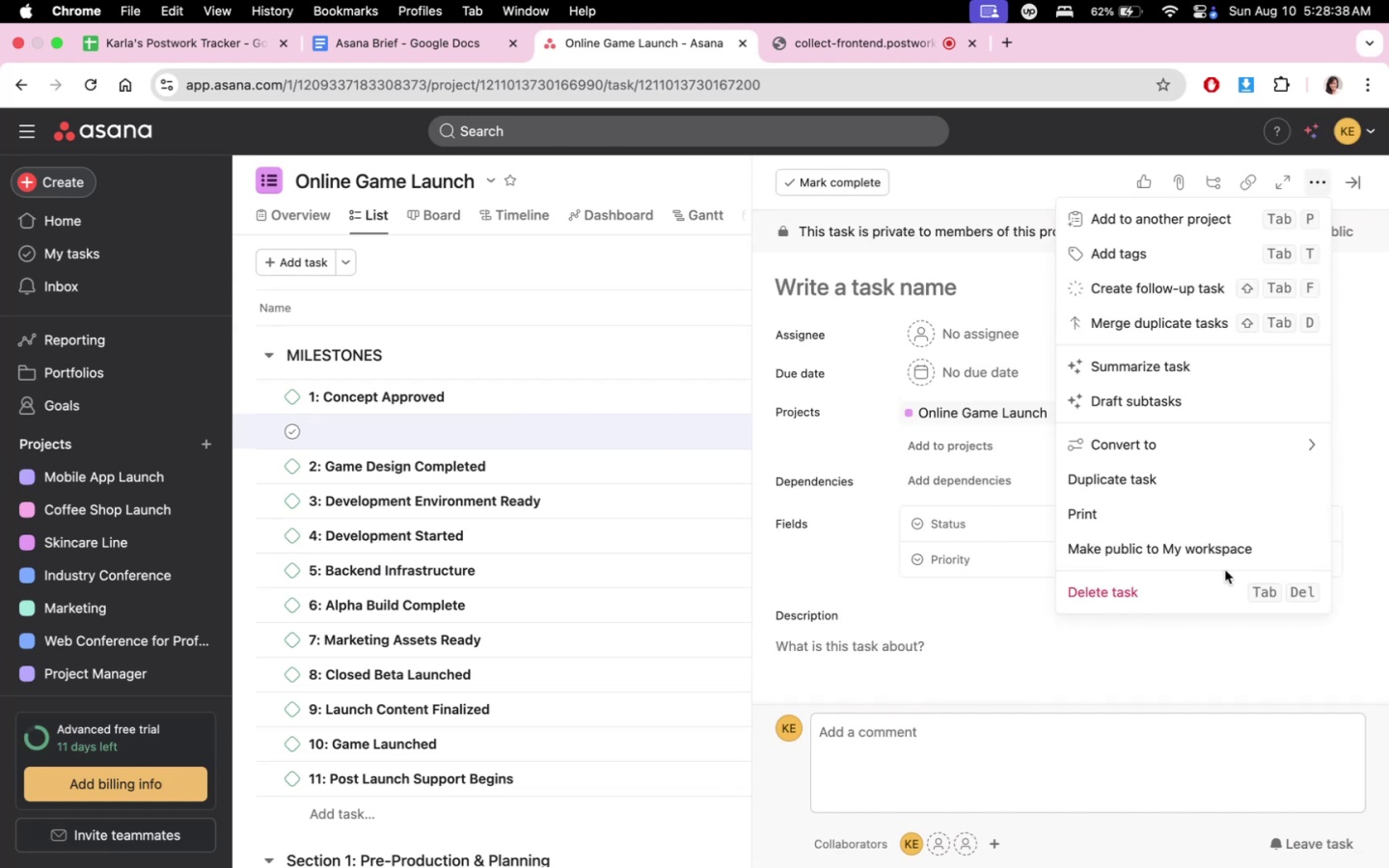 
left_click([1213, 589])
 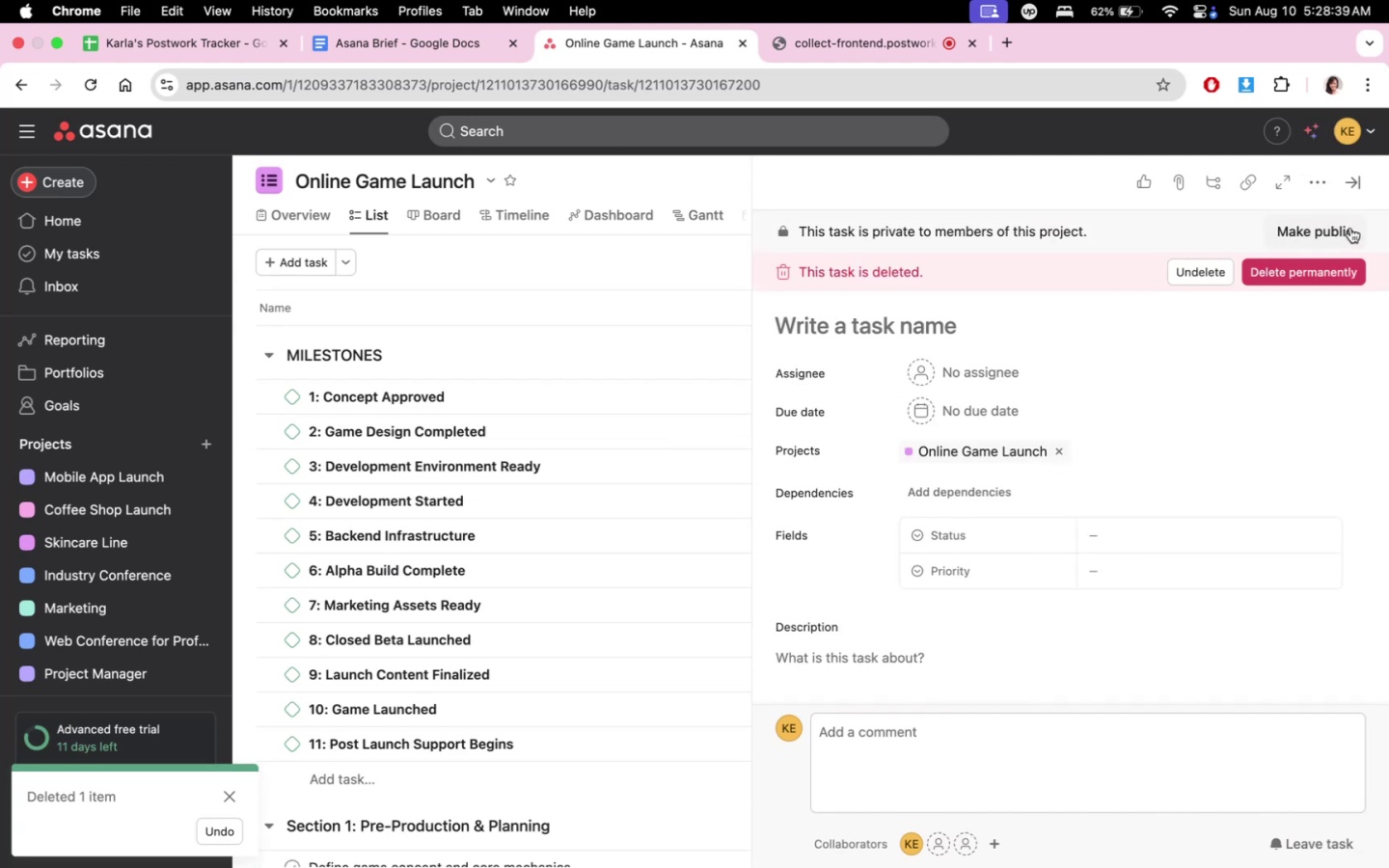 
left_click([1329, 266])
 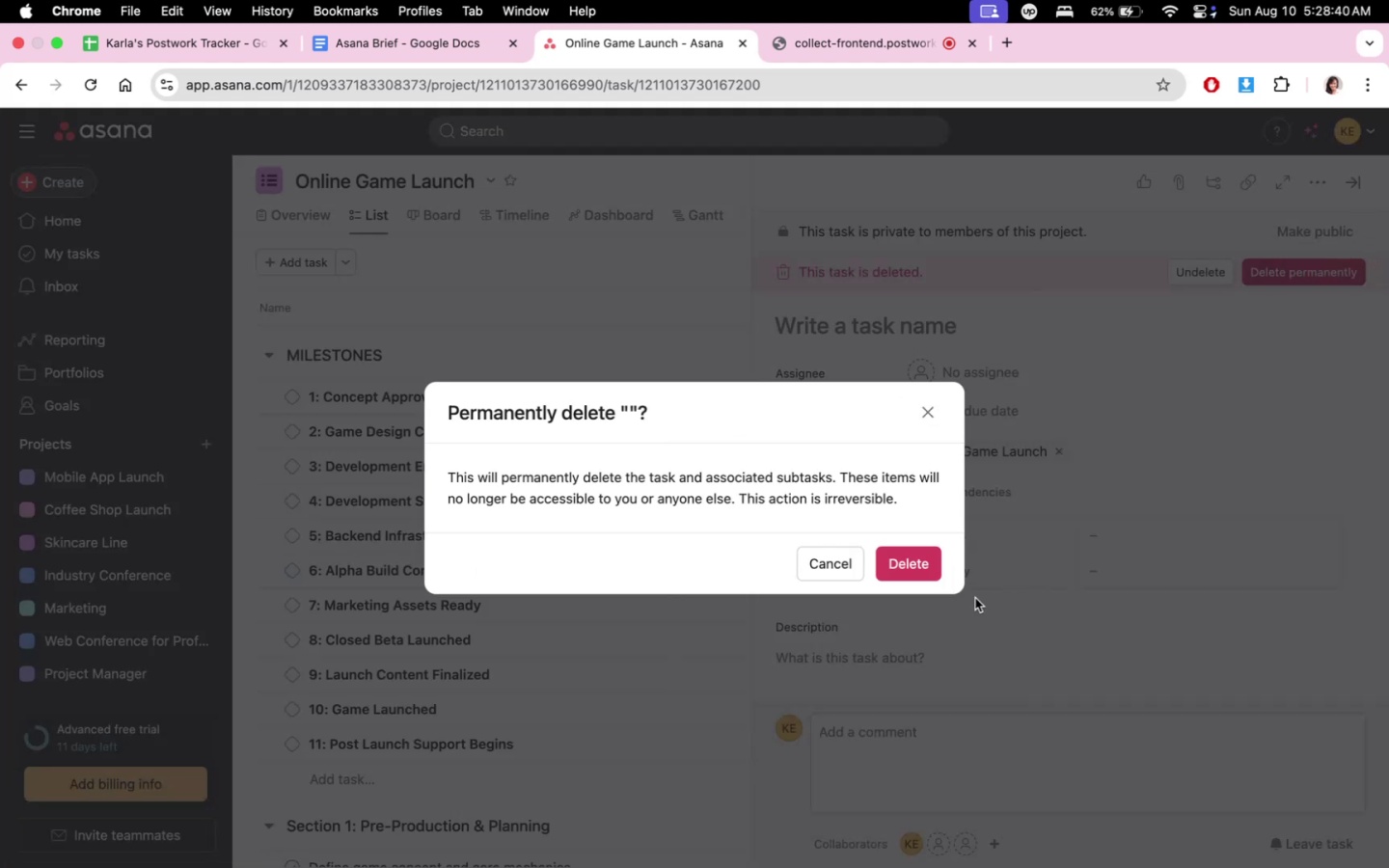 
left_click([926, 561])
 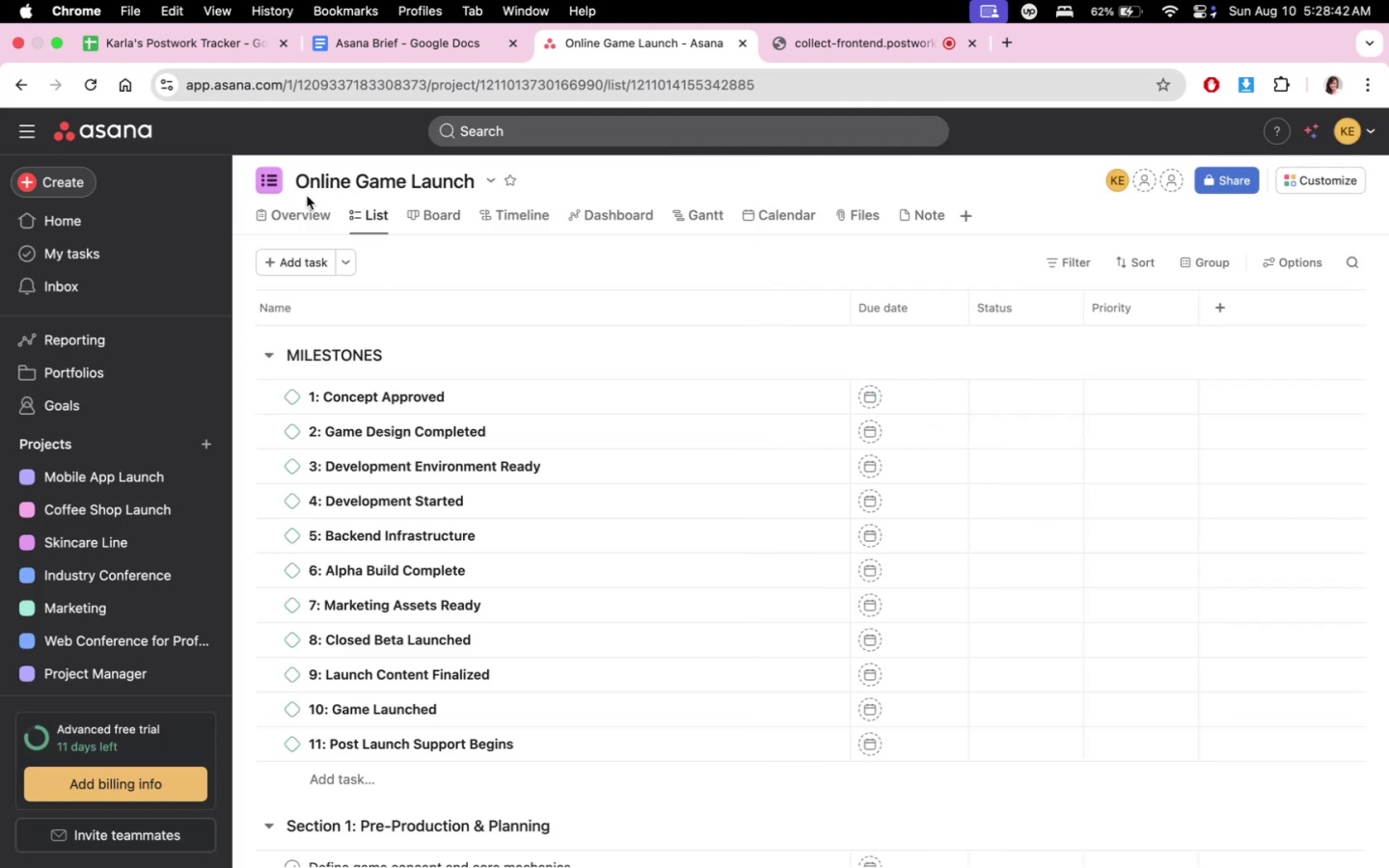 
scroll: coordinate [640, 728], scroll_direction: up, amount: 7.0
 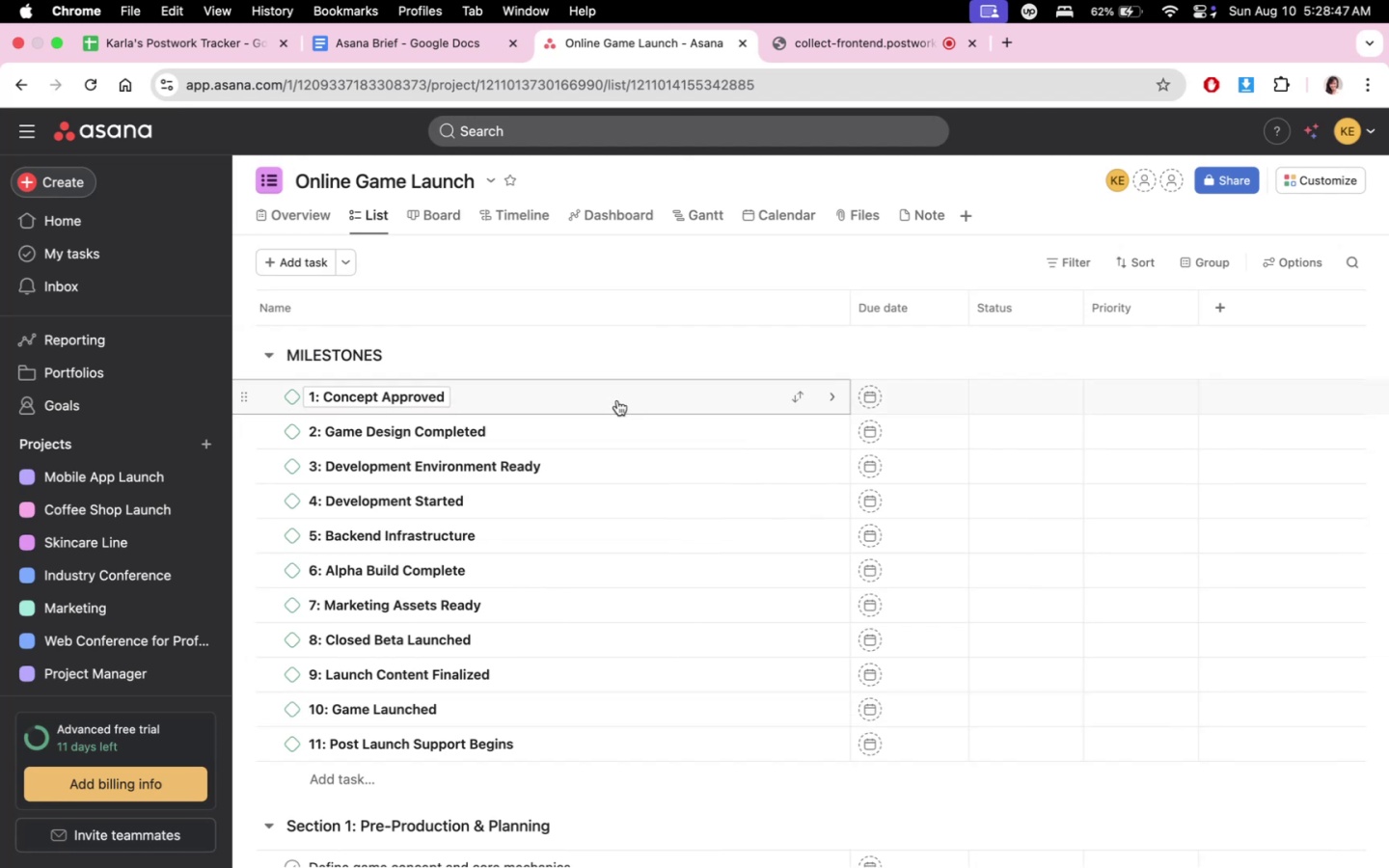 
scroll: coordinate [1113, 583], scroll_direction: down, amount: 11.0
 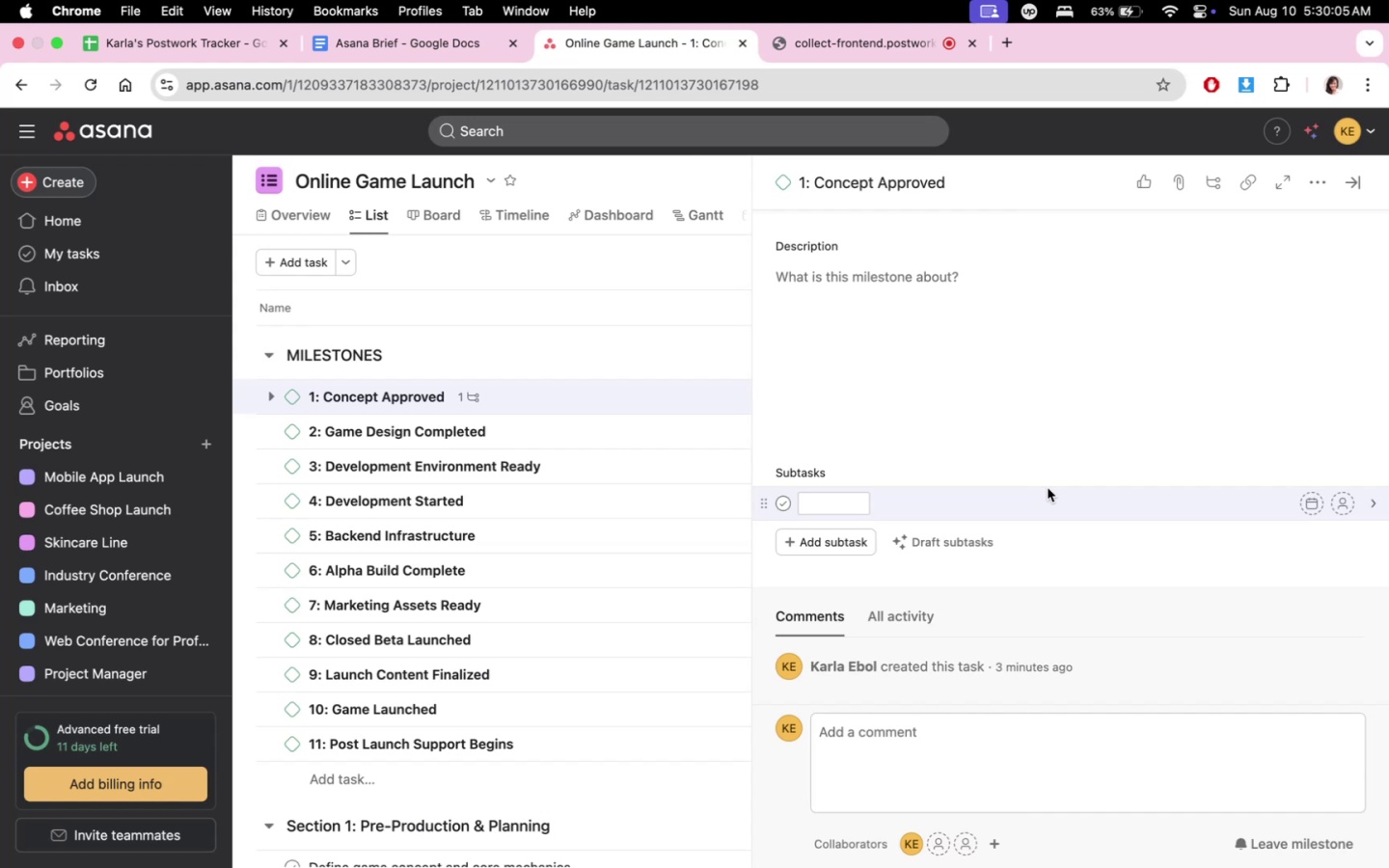 
wait(82.69)
 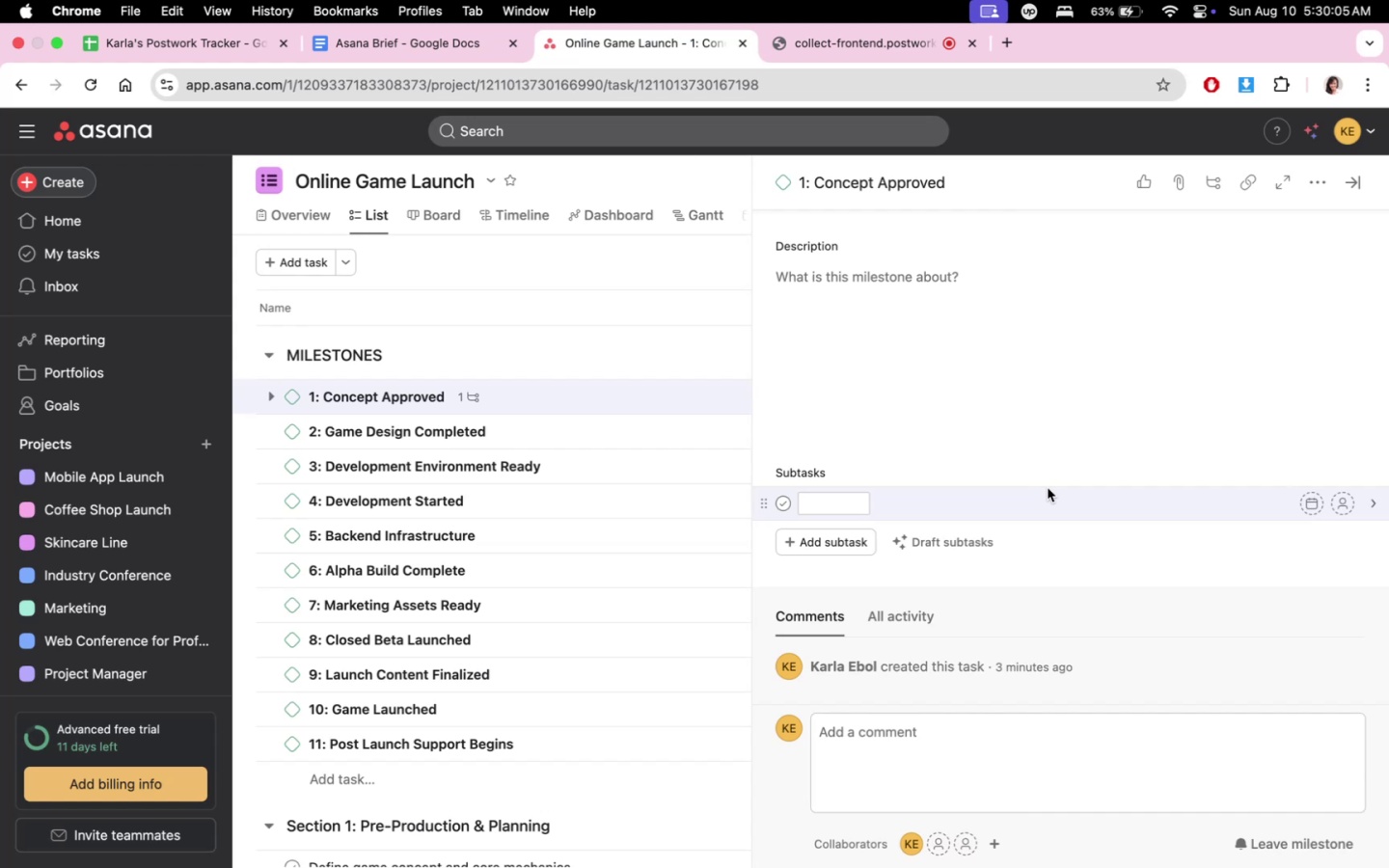 
type(Define gma)
key(Backspace)
key(Backspace)
type(ame o)
key(Backspace)
type(core mechanics)
 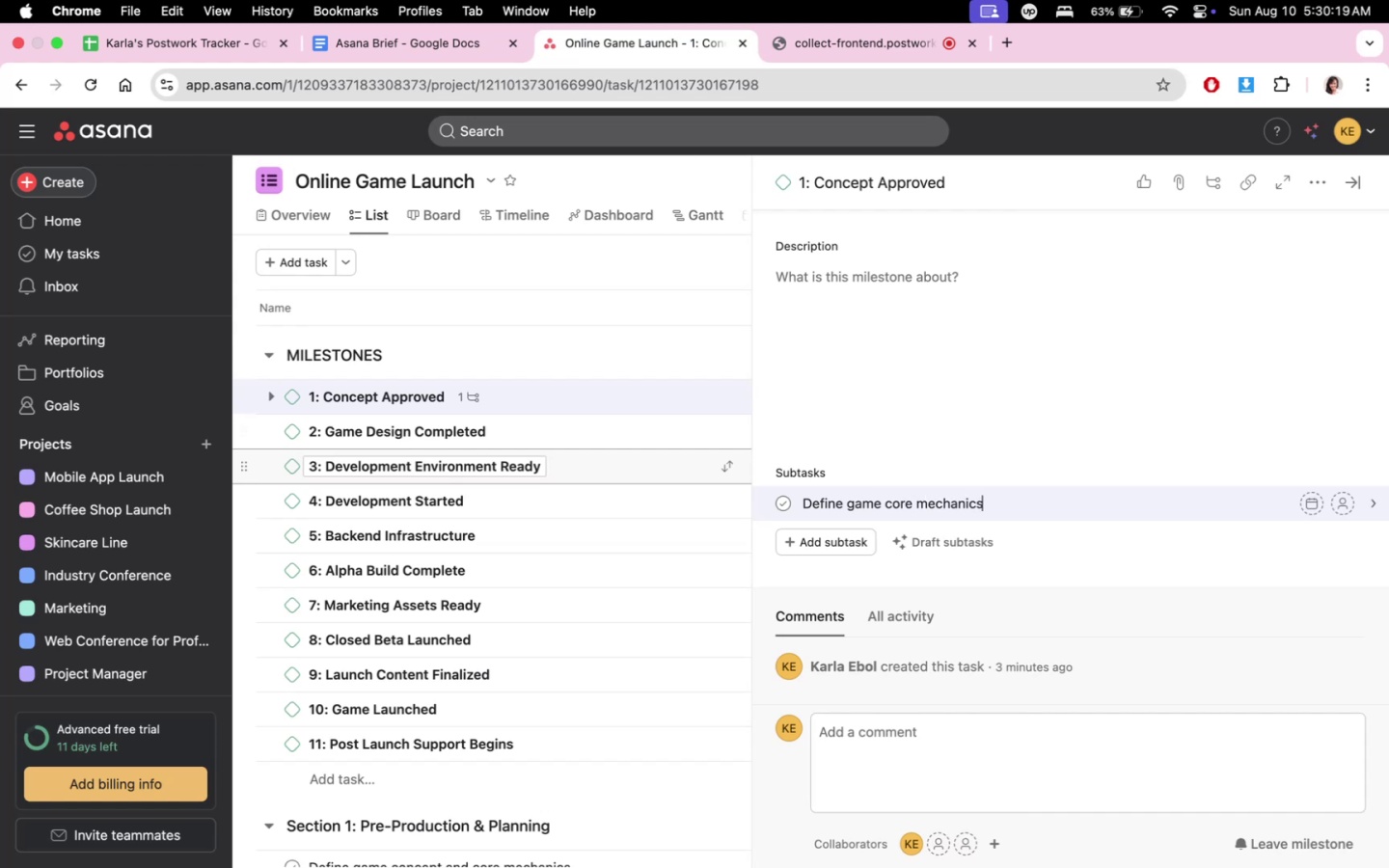 
key(Enter)
 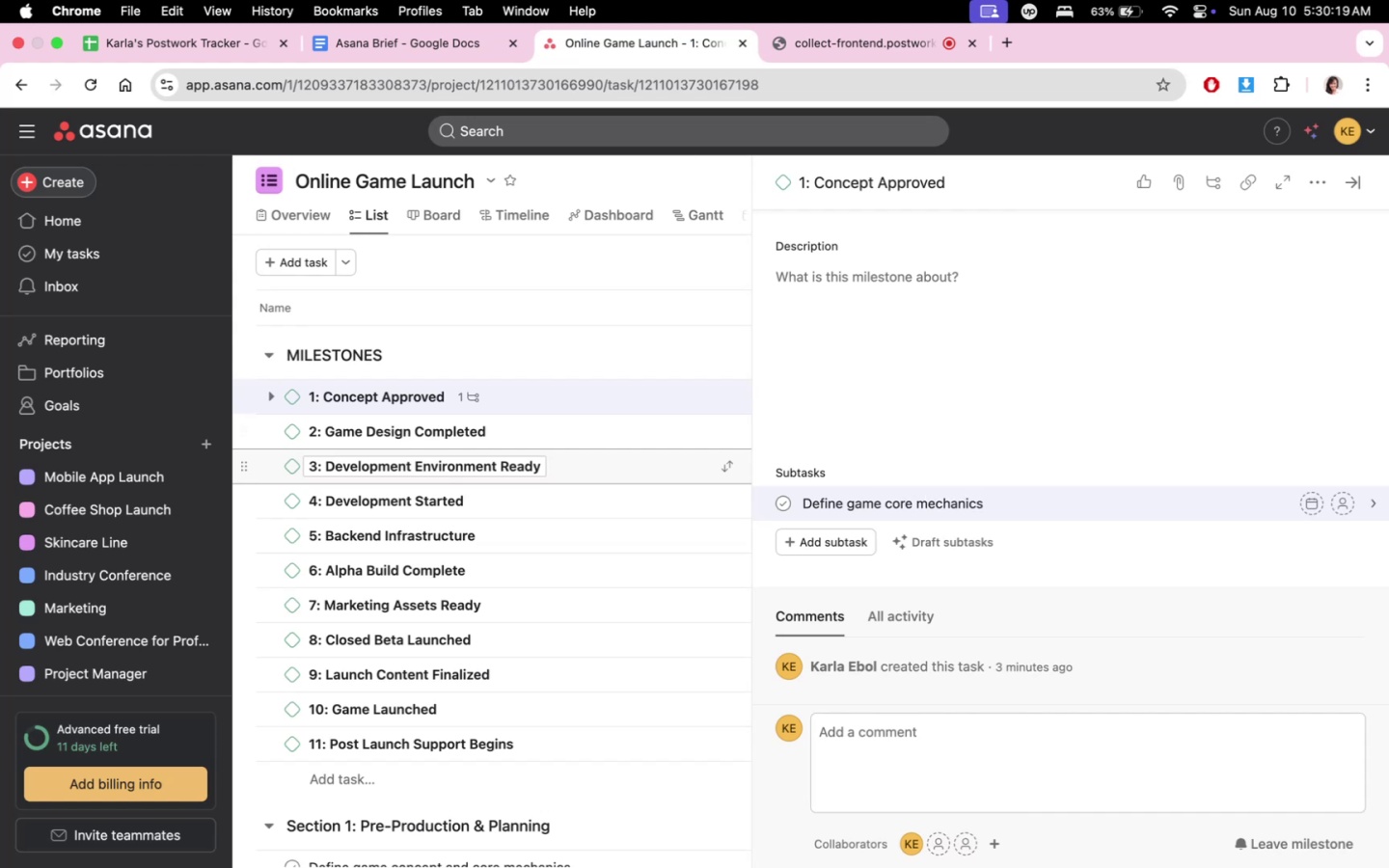 
type(Complete market reseear)
key(Backspace)
key(Backspace)
key(Backspace)
type(ac)
key(Backspace)
type(rch and SWOT anals)
key(Backspace)
type(ysis)
 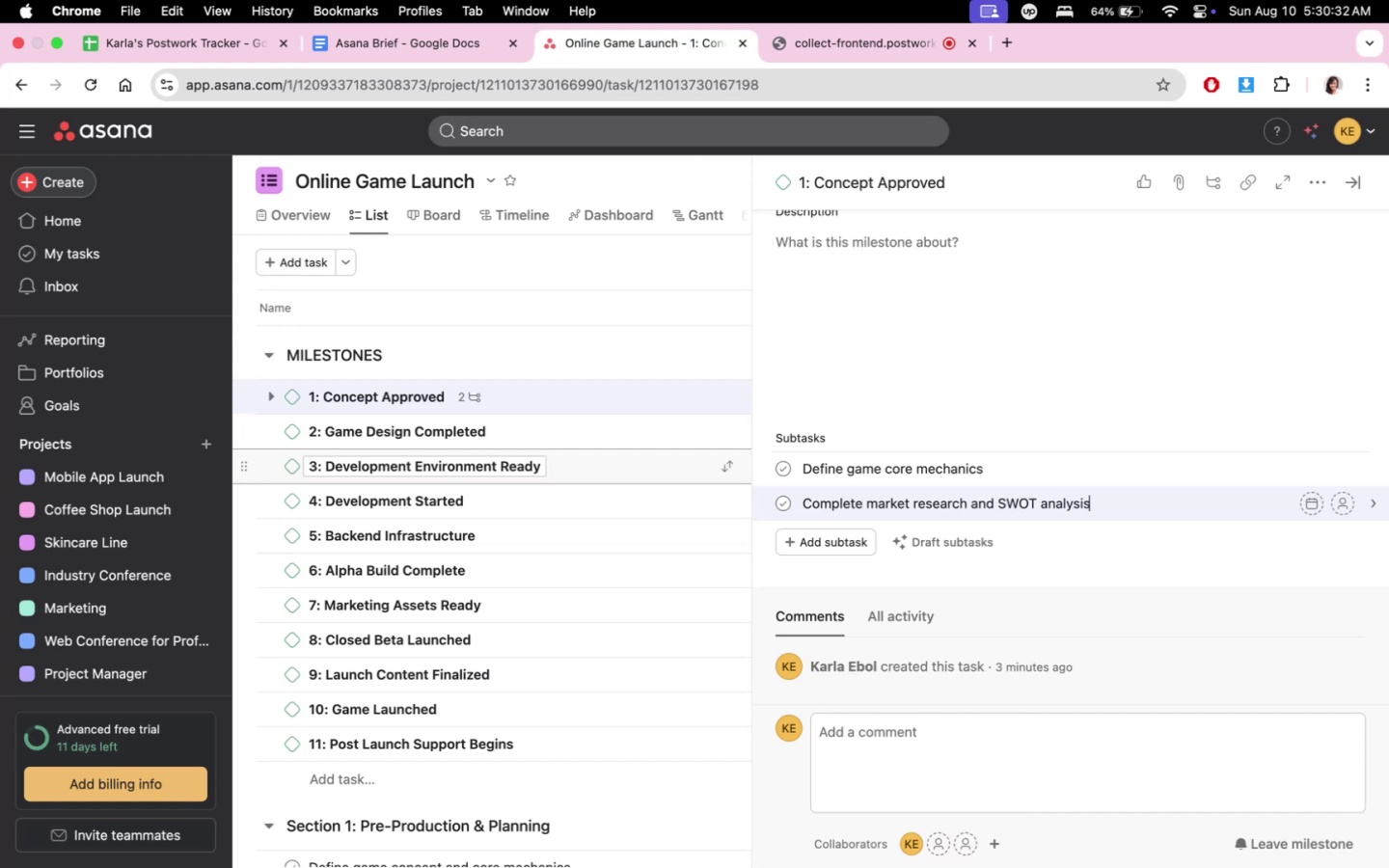 
key(Enter)
 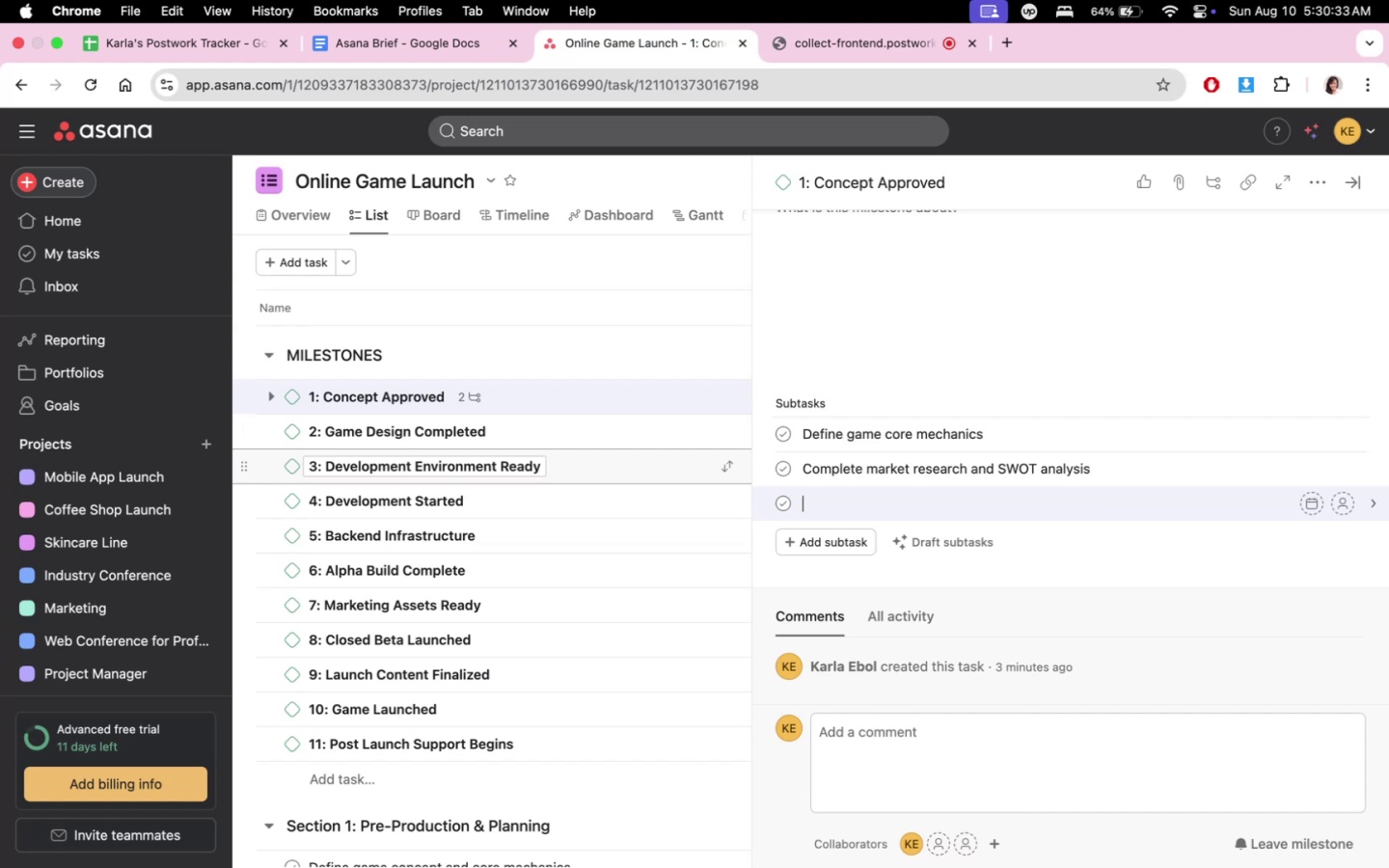 
type(F)
key(Backspace)
type(Draft Game Design De)
key(Backspace)
type(ocument (GDD))
 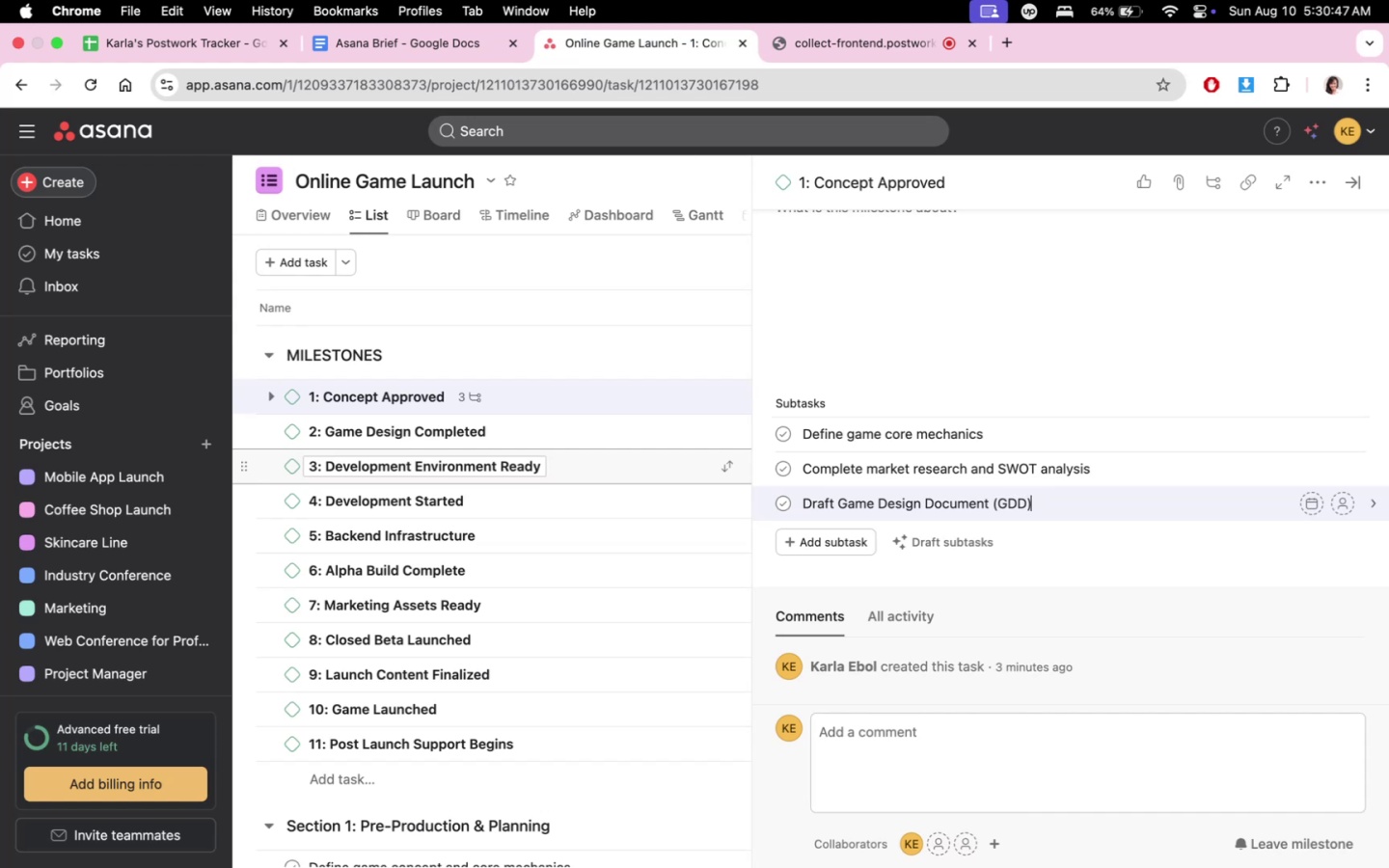 
key(Enter)
 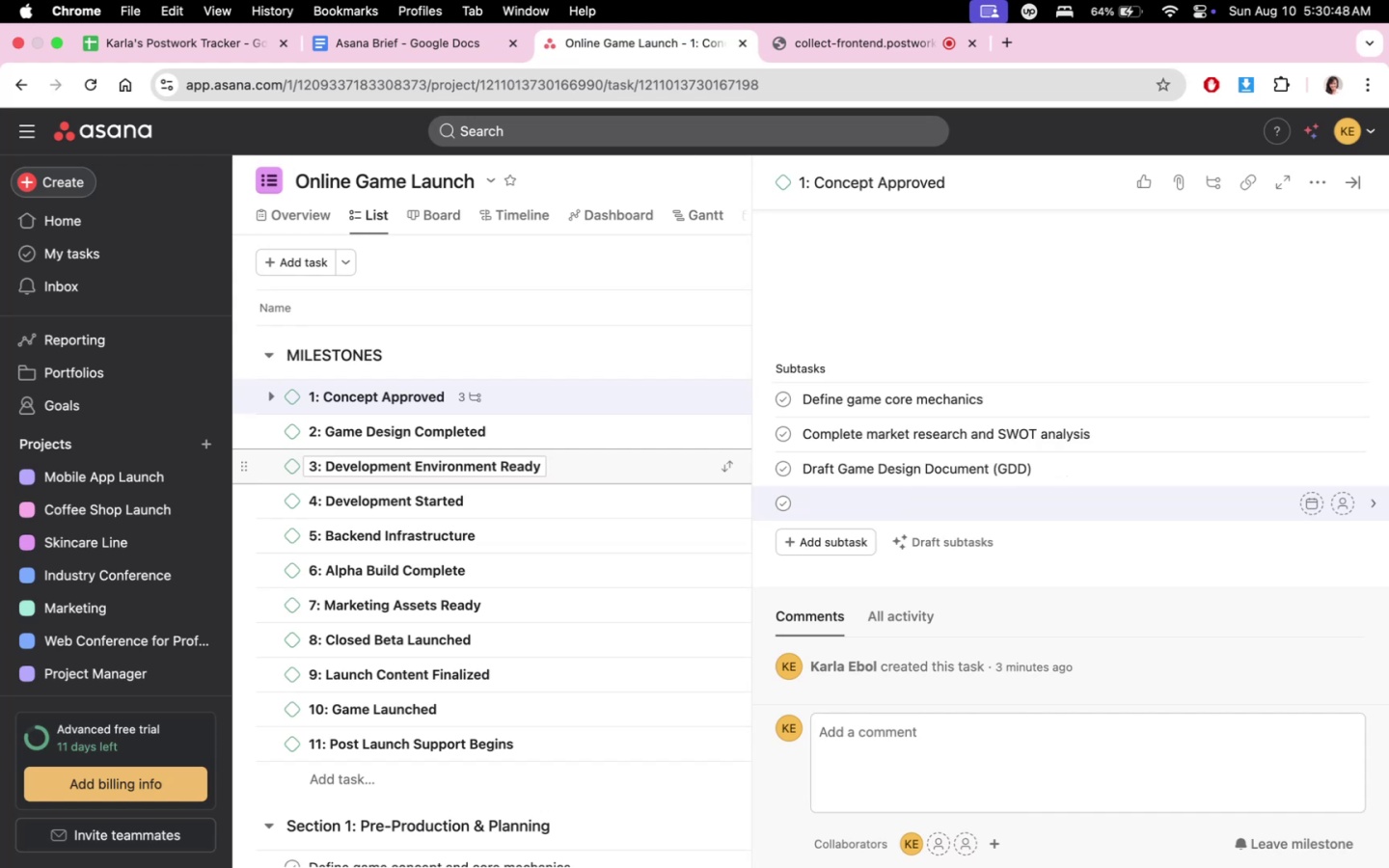 
type(Set higi)
key(Backspace)
type(h-level project soc)
key(Backspace)
key(Backspace)
type(cope)
 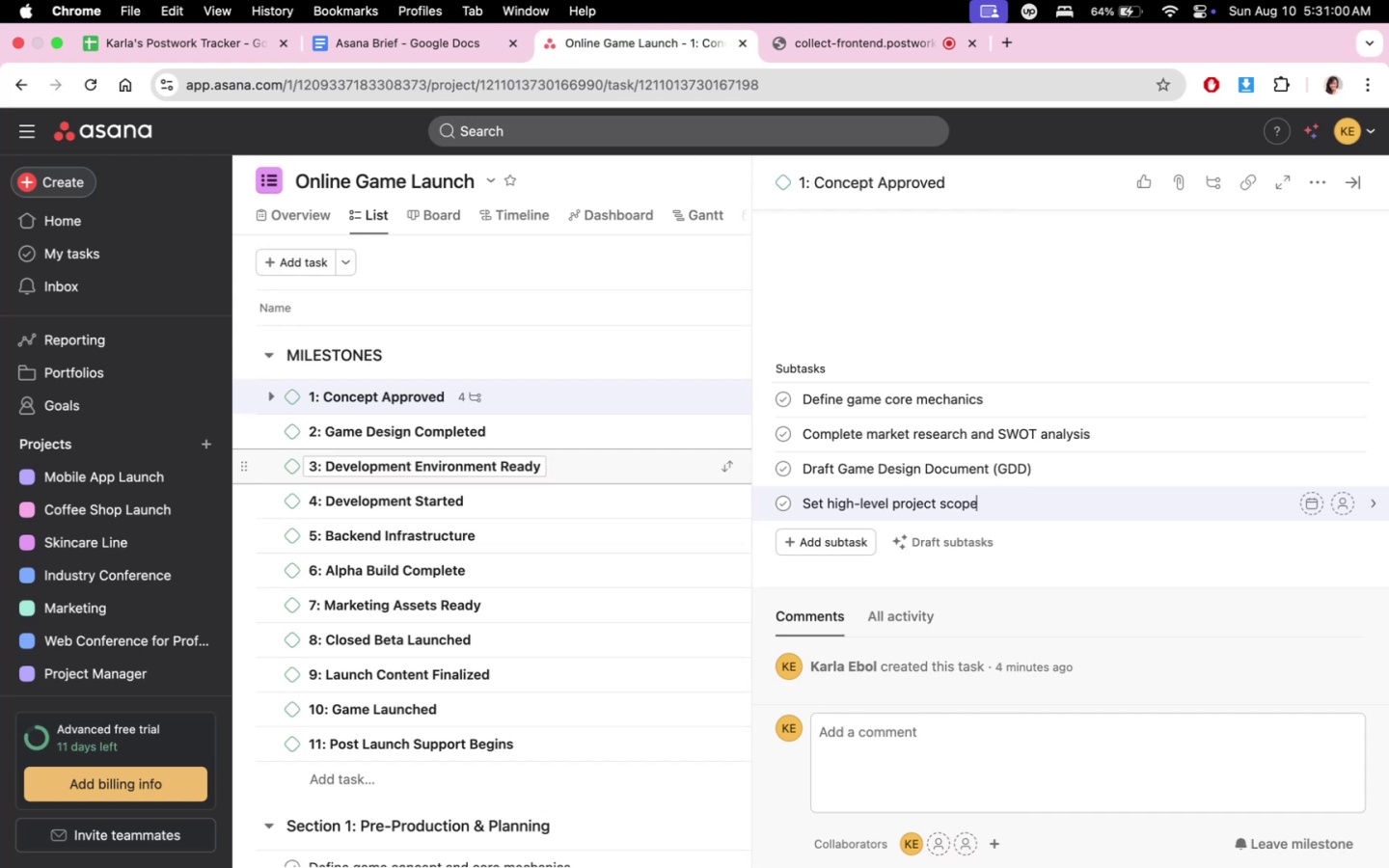 
key(Enter)
 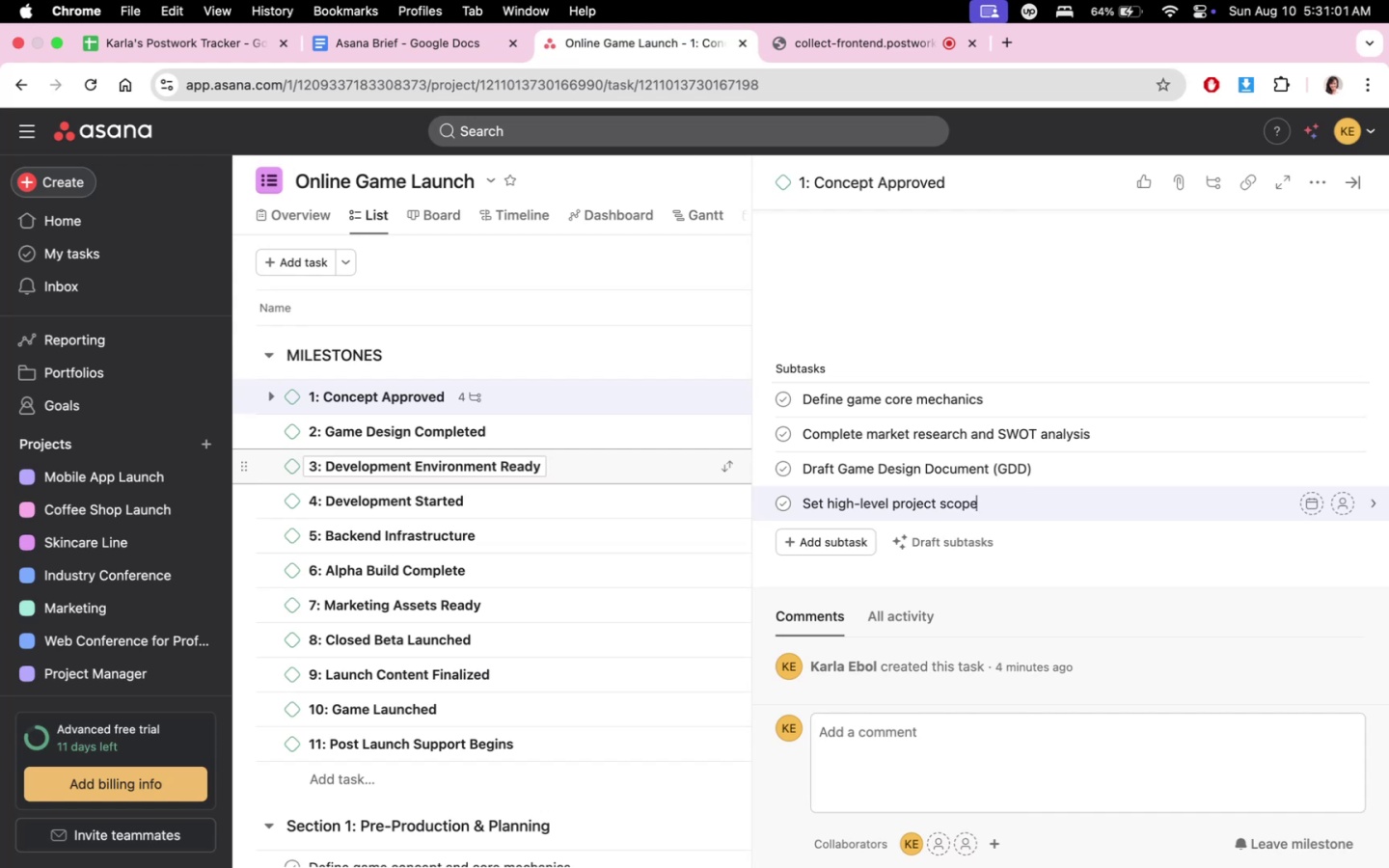 
type(Stakeholder approval meetn)
key(Backspace)
type(ing)
 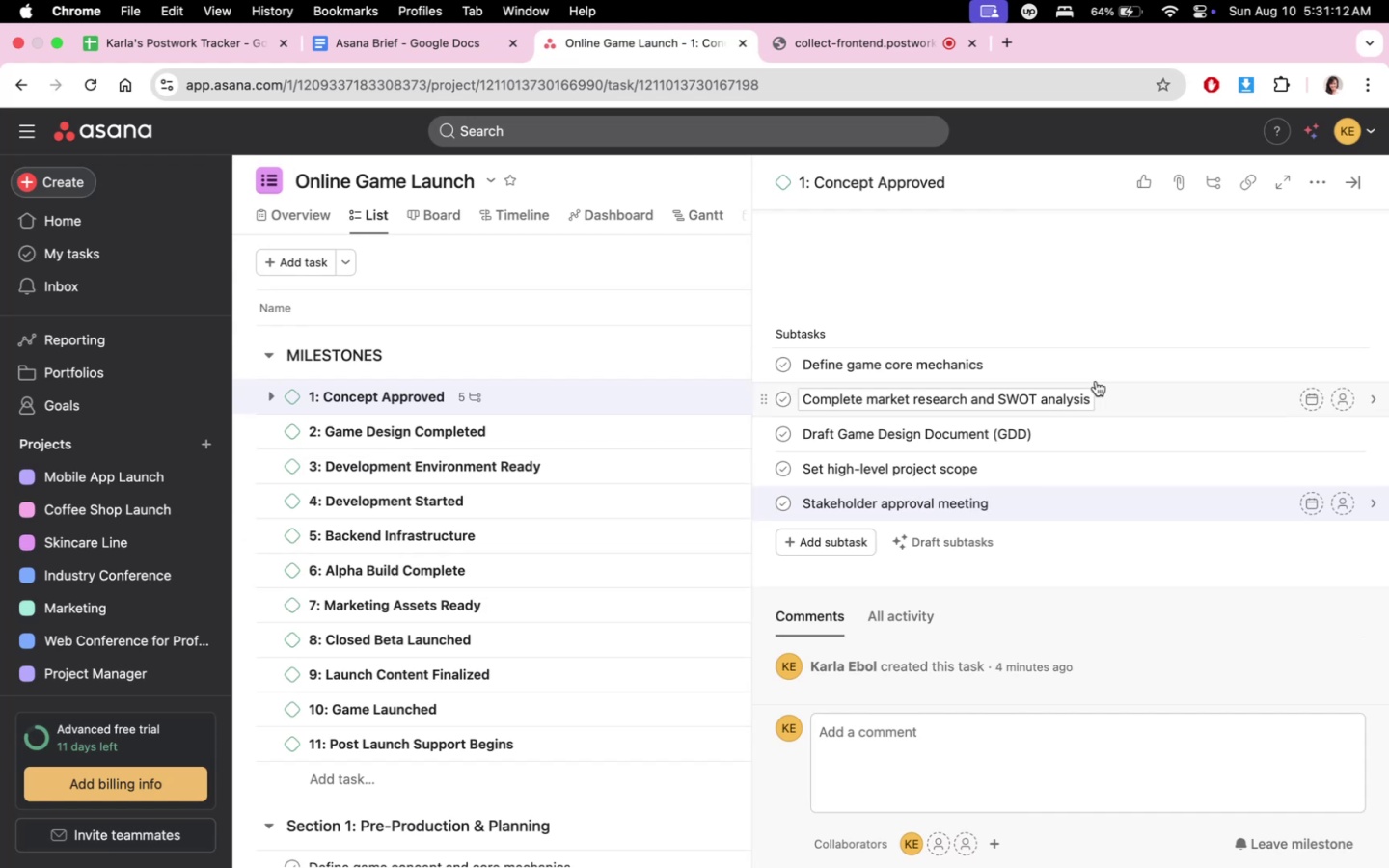 
wait(8.64)
 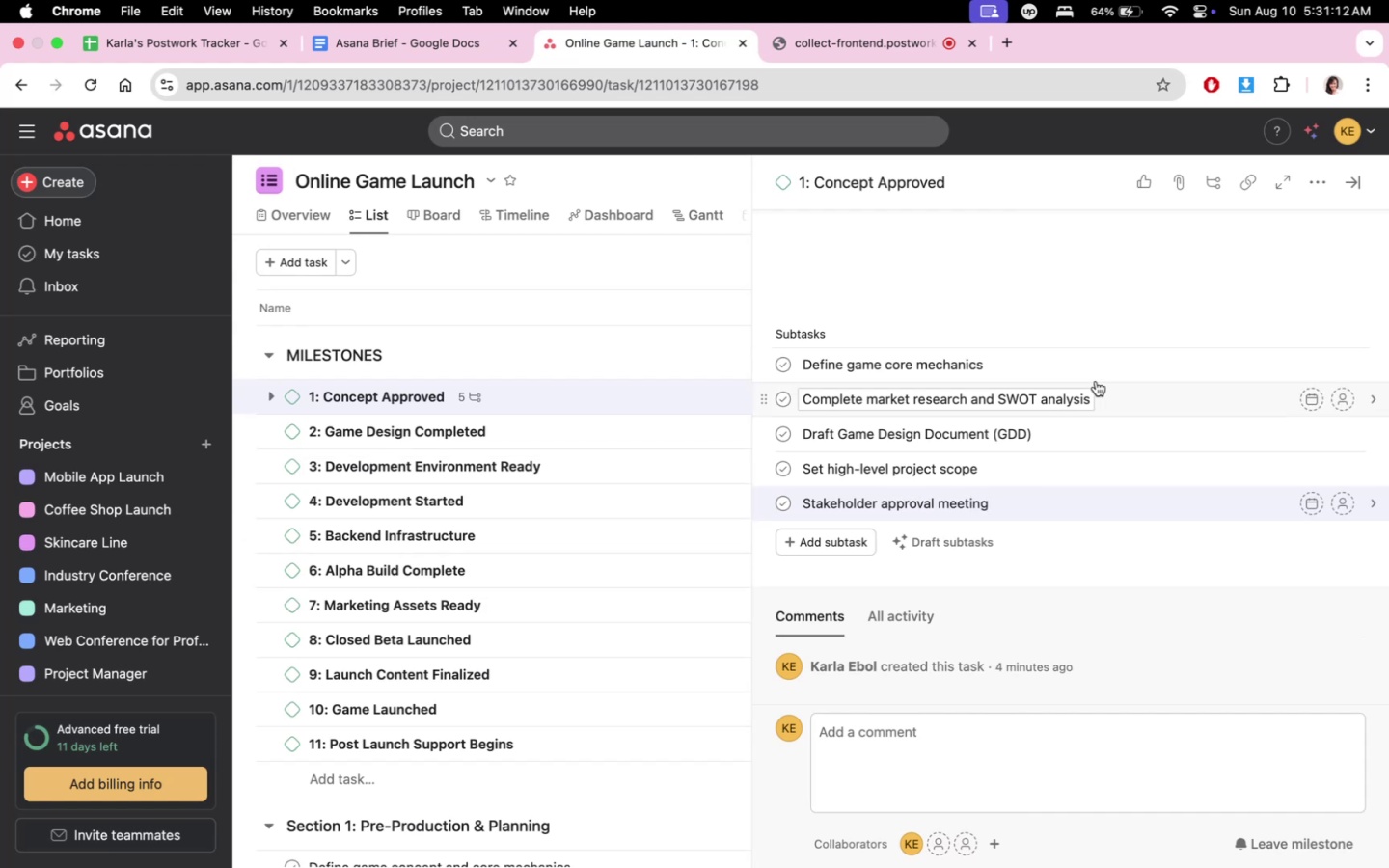 
left_click([1364, 175])
 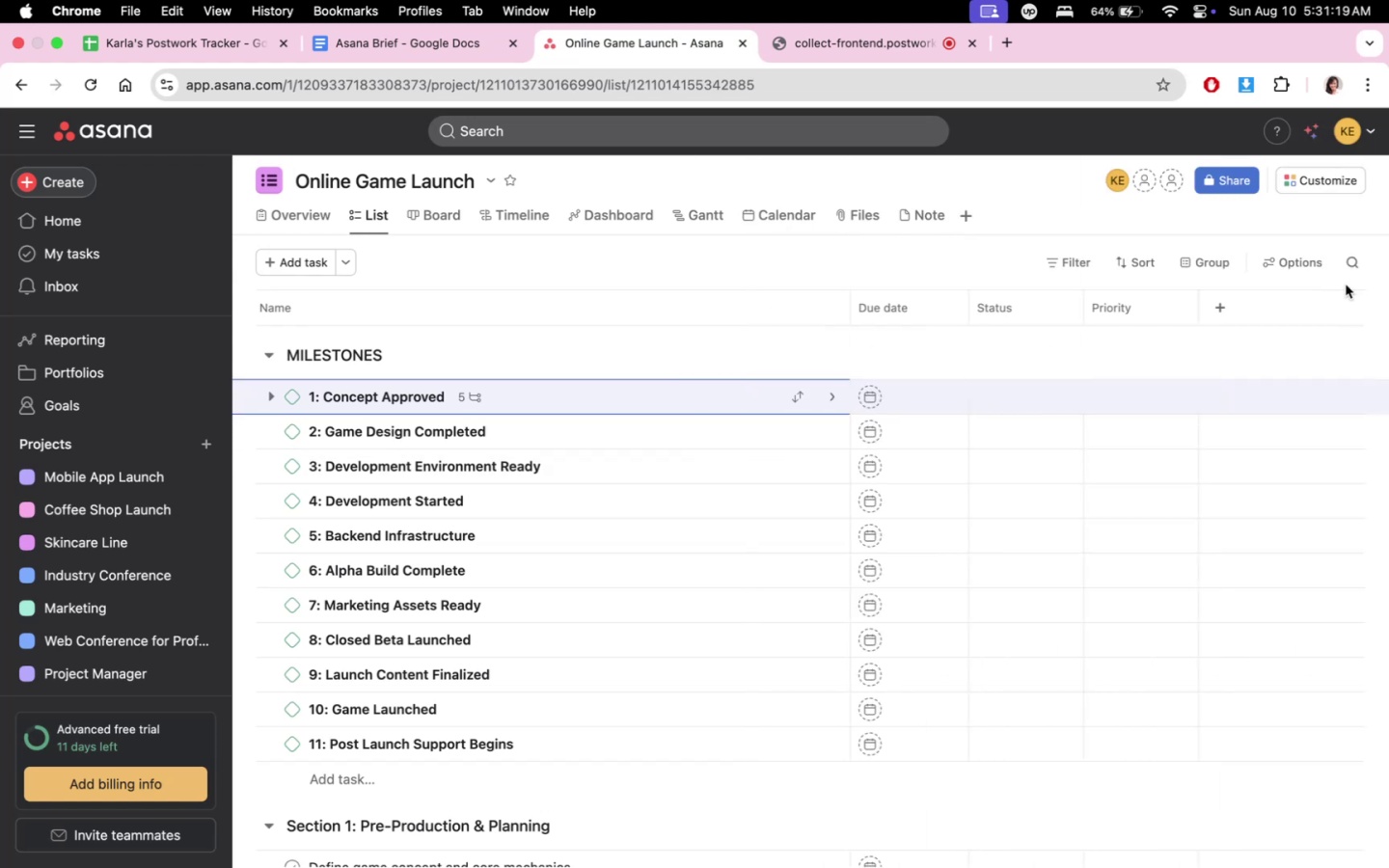 
left_click([1230, 309])
 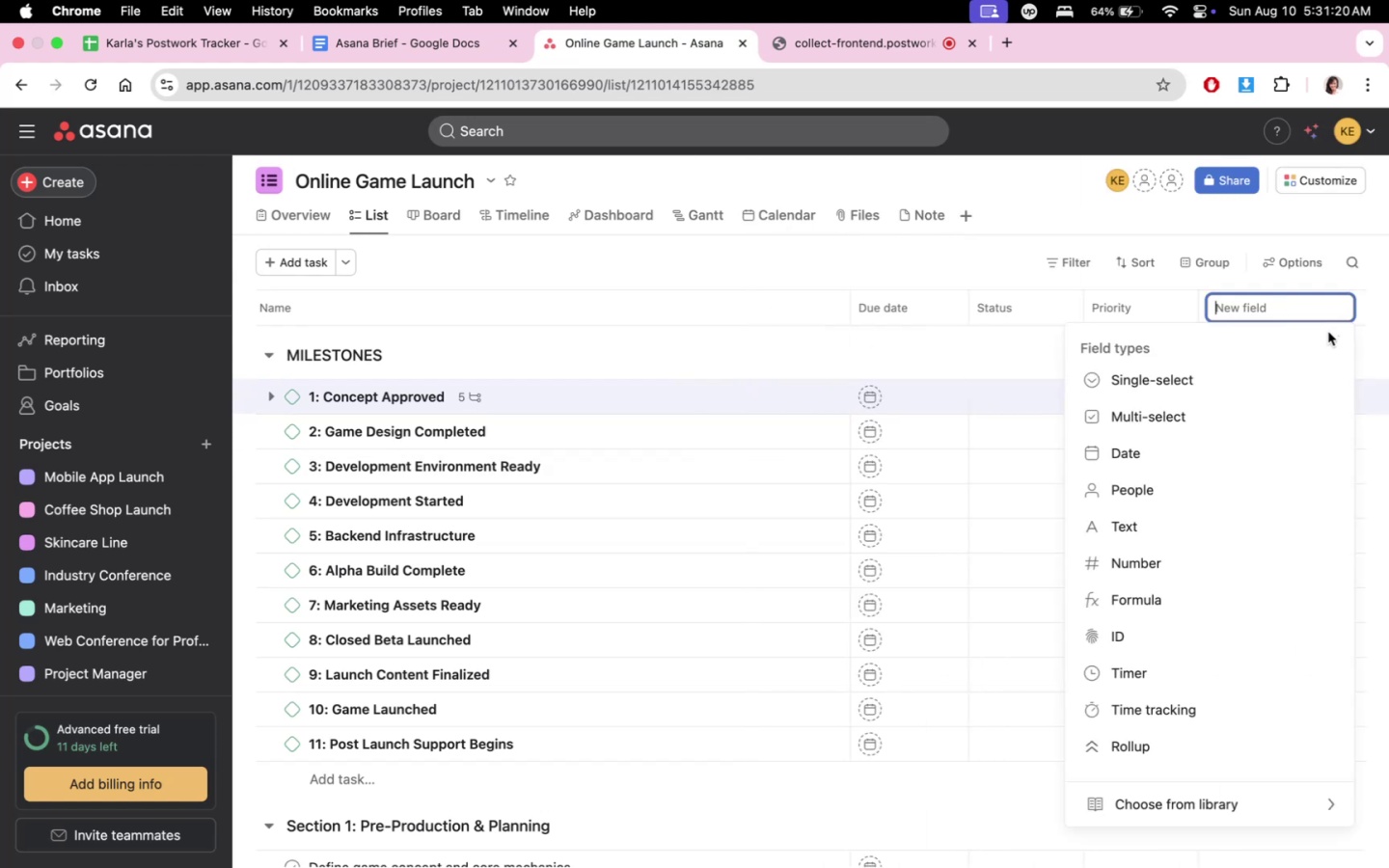 
scroll: coordinate [1272, 548], scroll_direction: down, amount: 9.0
 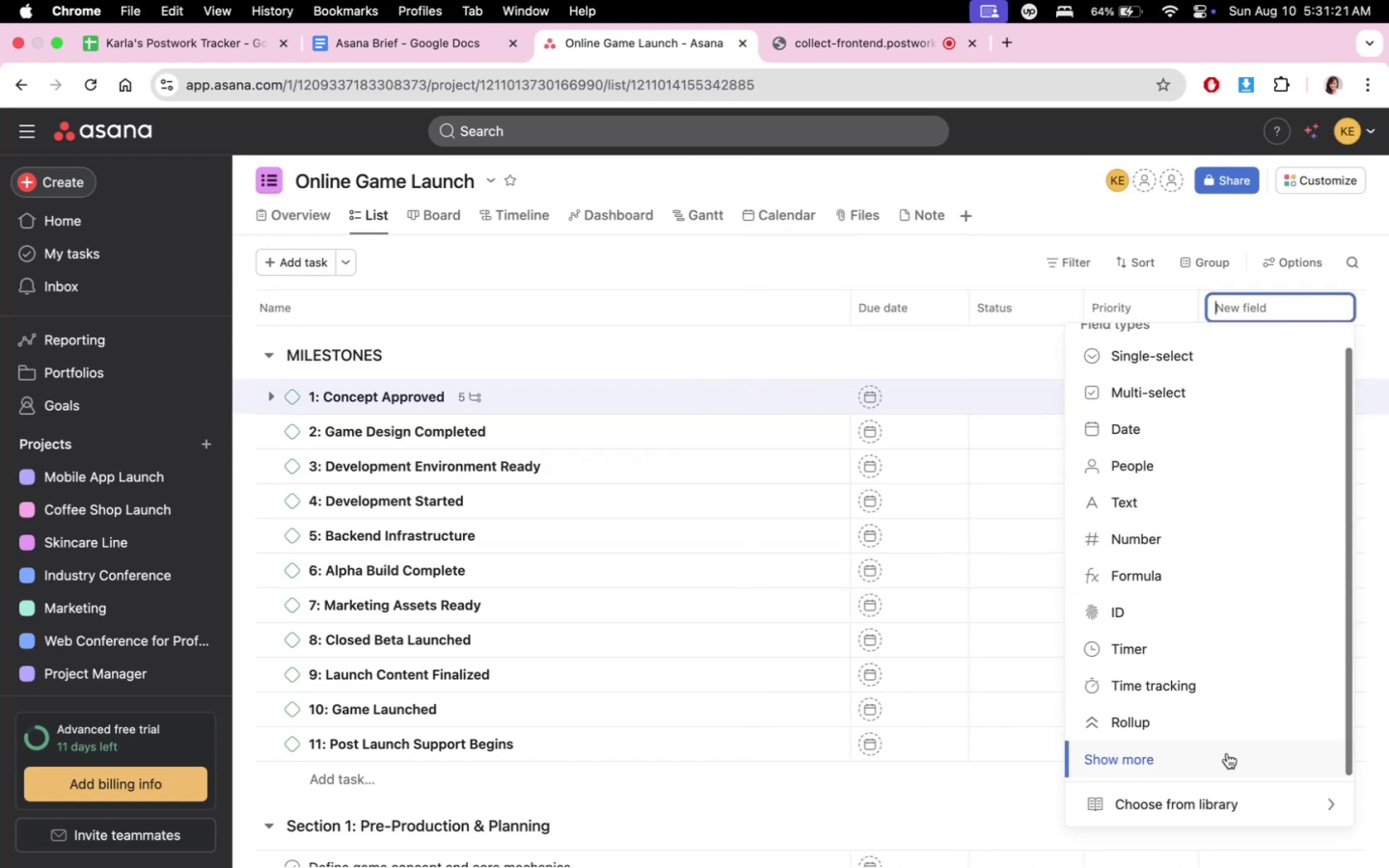 
left_click([1221, 762])
 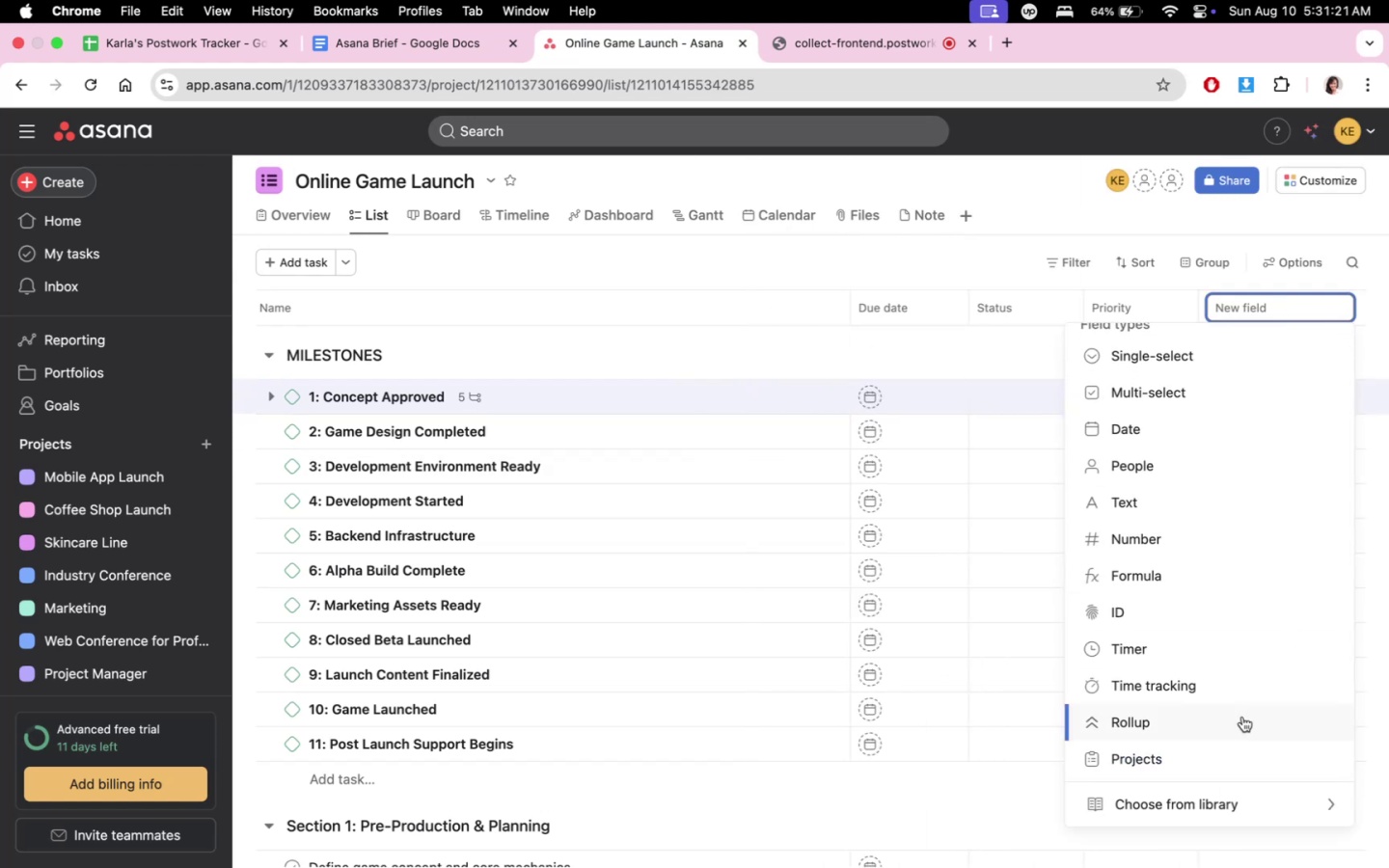 
scroll: coordinate [1272, 597], scroll_direction: down, amount: 15.0
 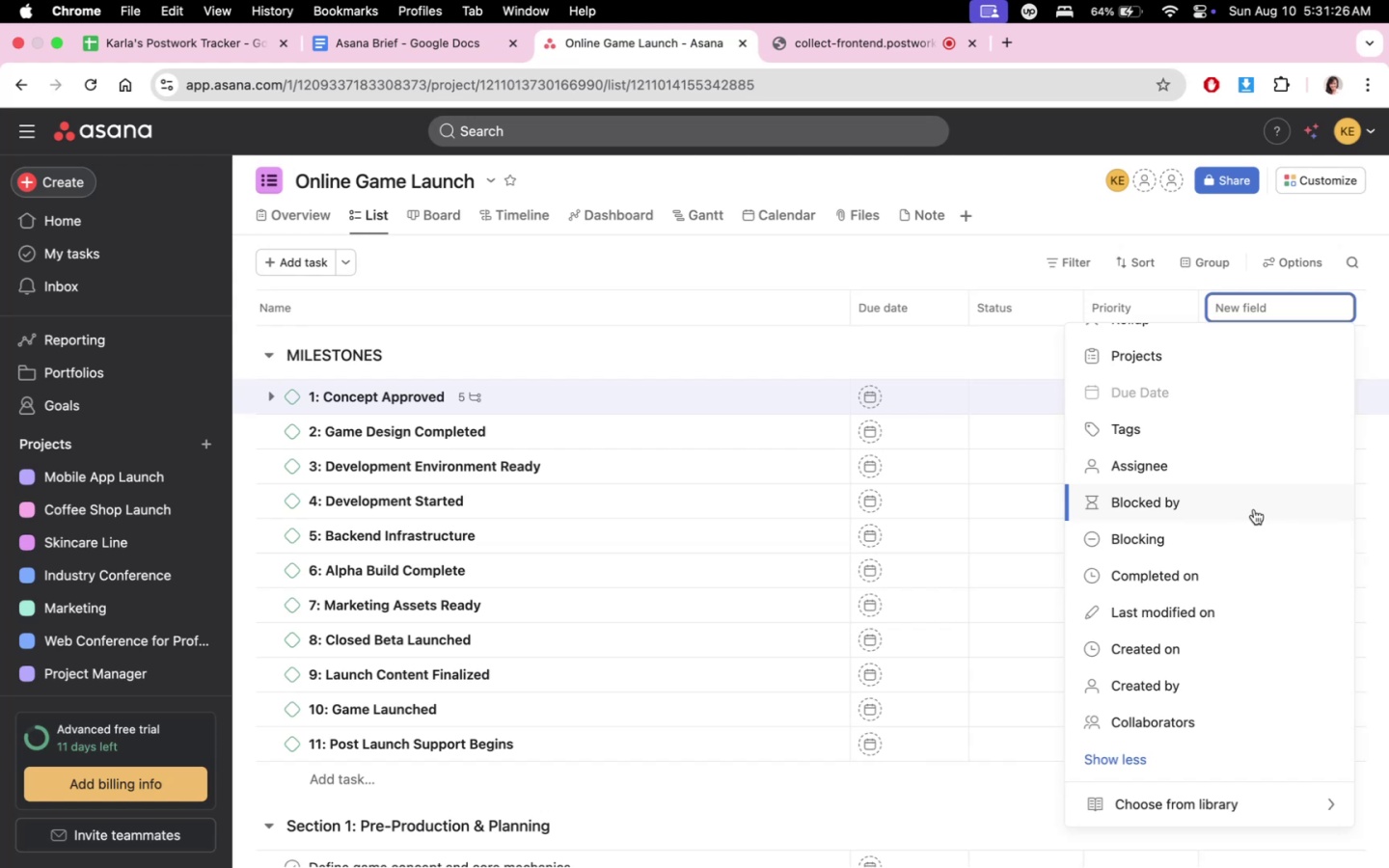 
wait(9.75)
 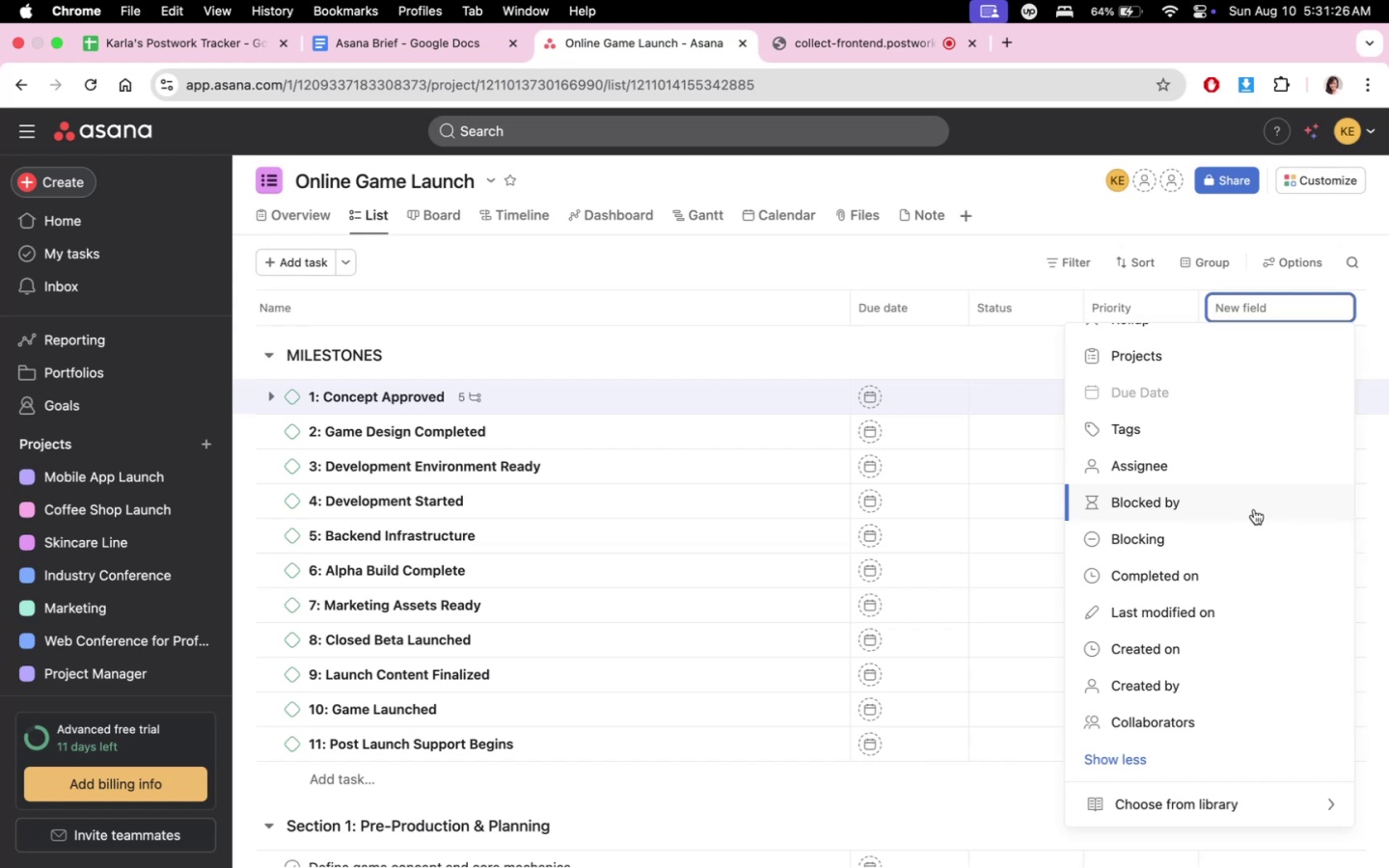 
left_click([1262, 532])
 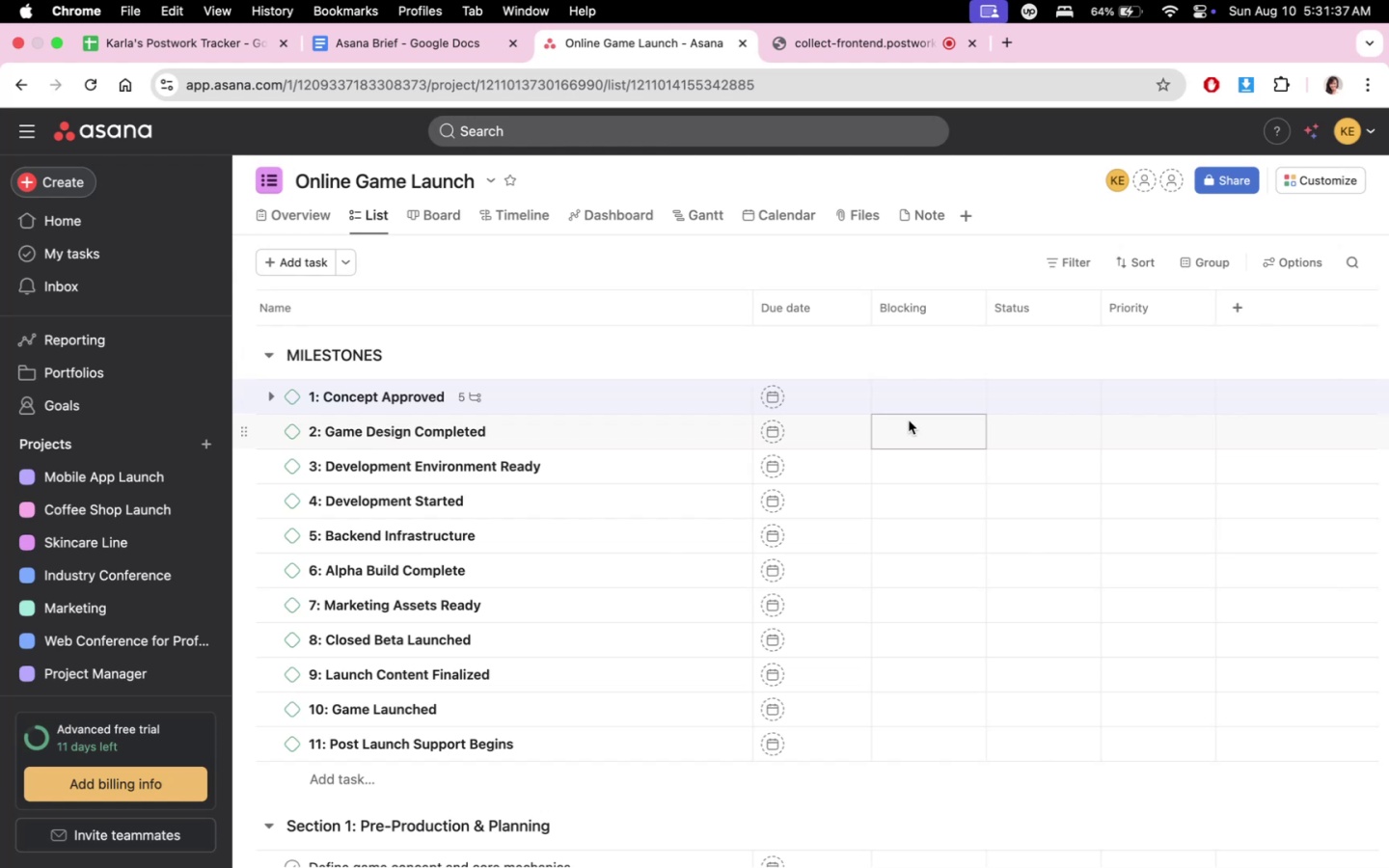 
wait(7.61)
 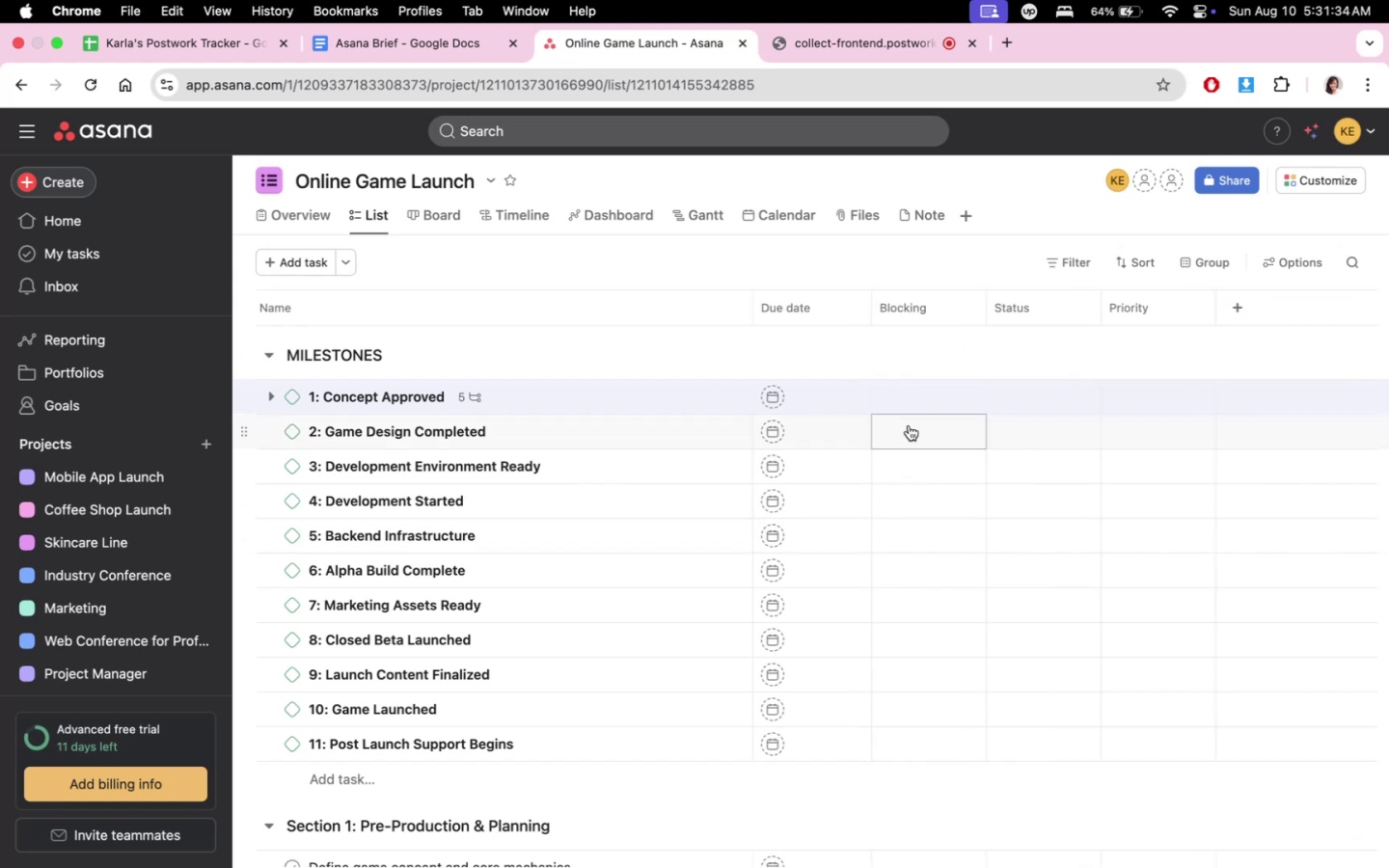 
mouse_move([934, 425])
 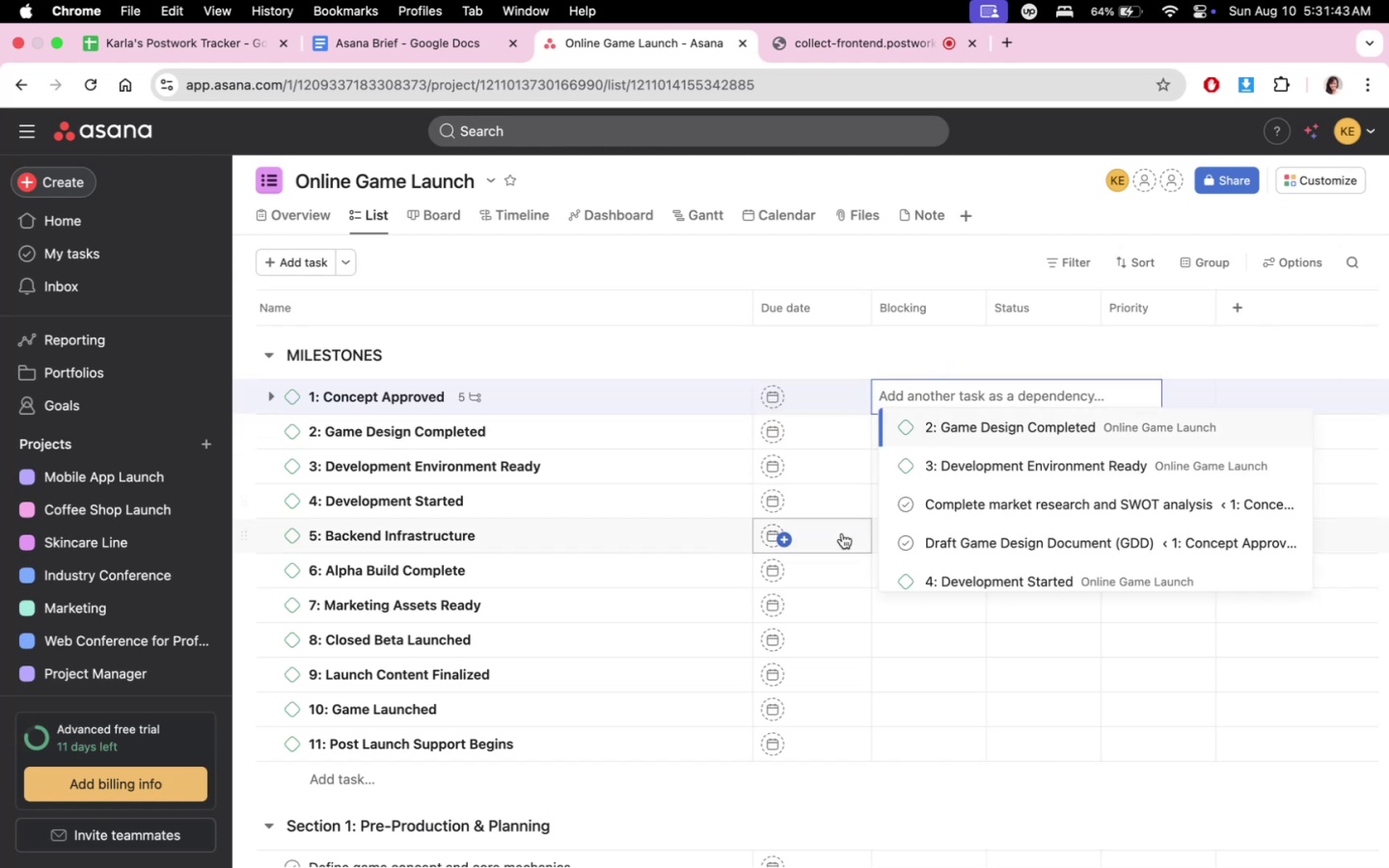 
left_click([954, 351])
 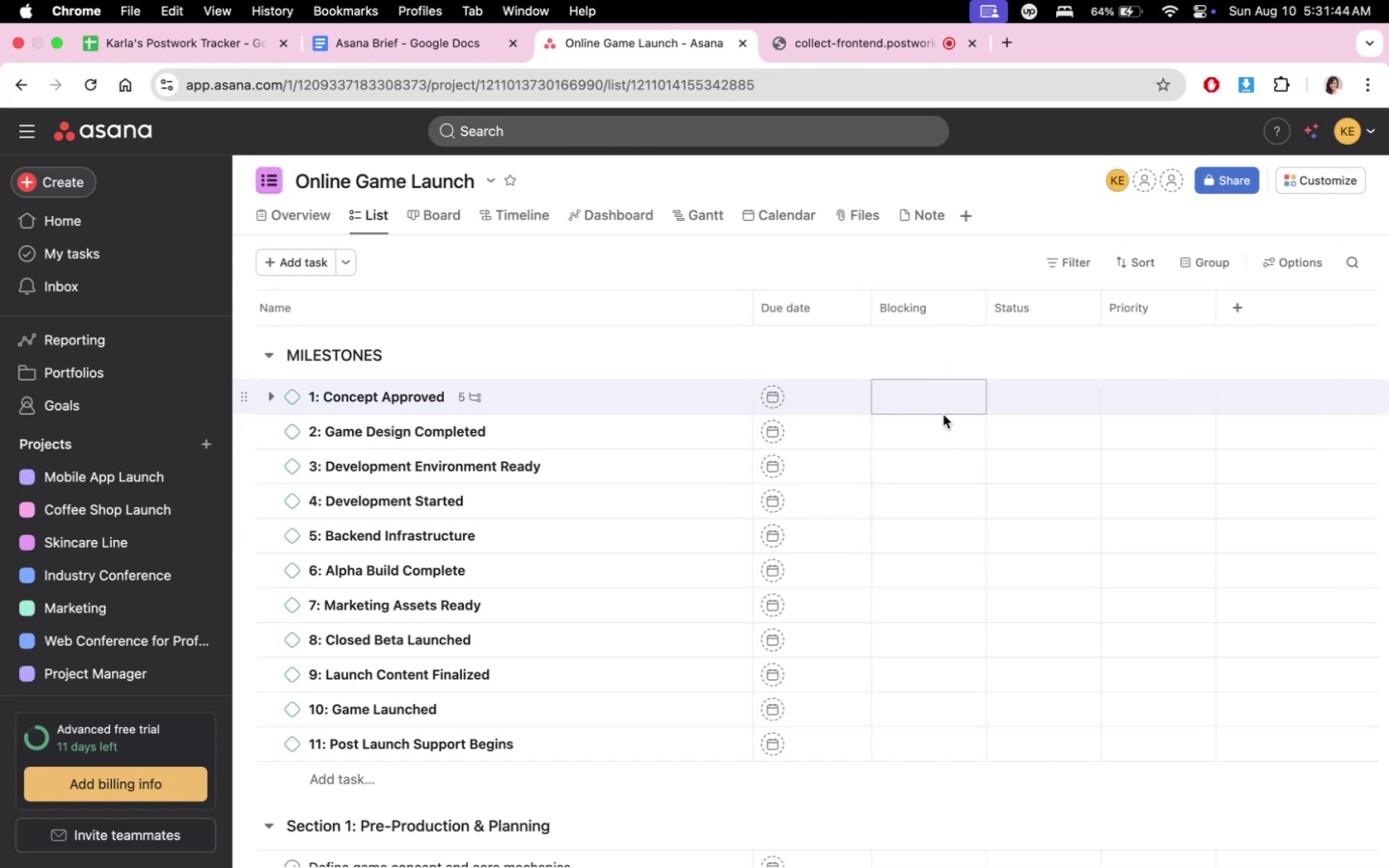 
double_click([942, 416])
 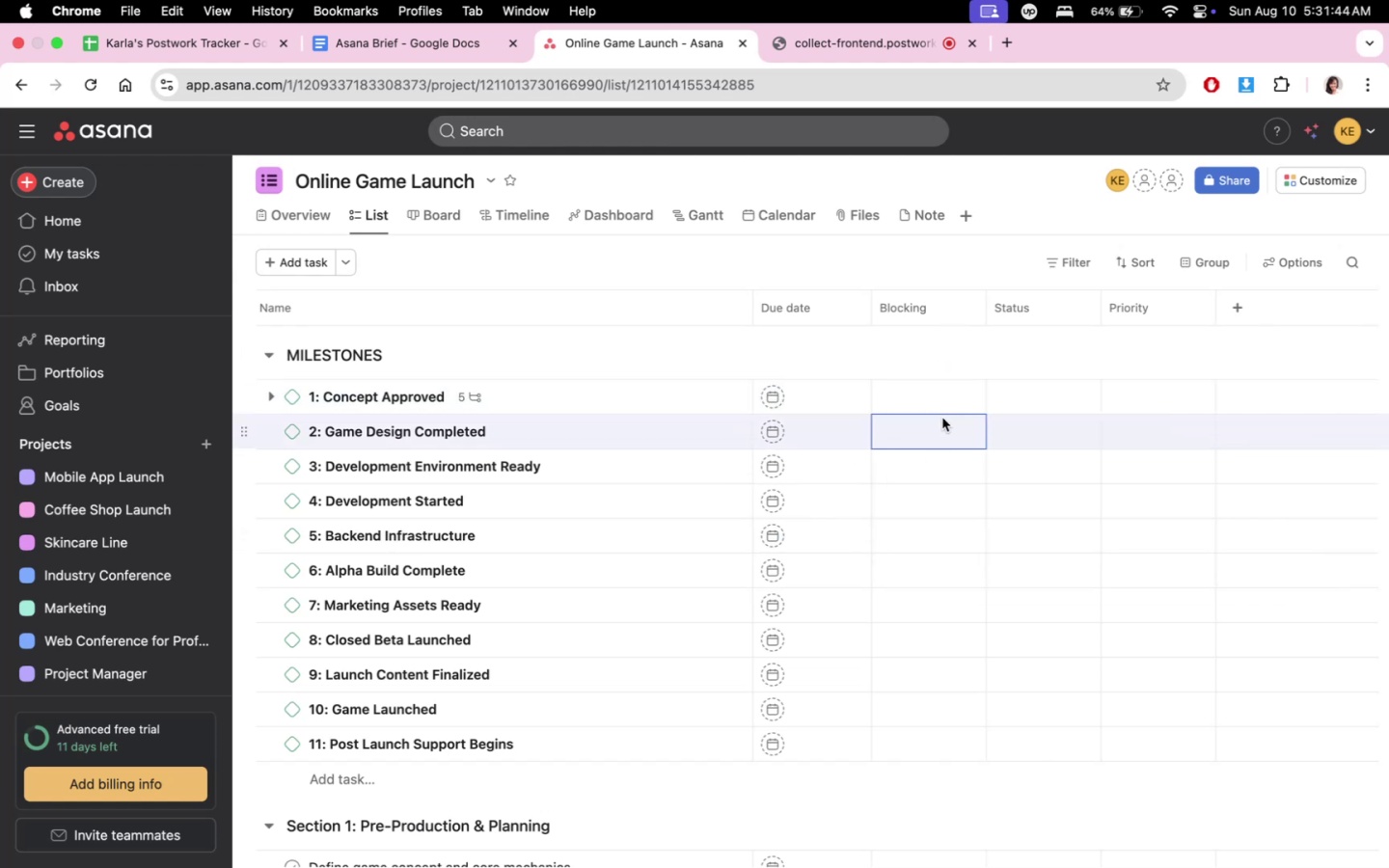 
triple_click([943, 429])
 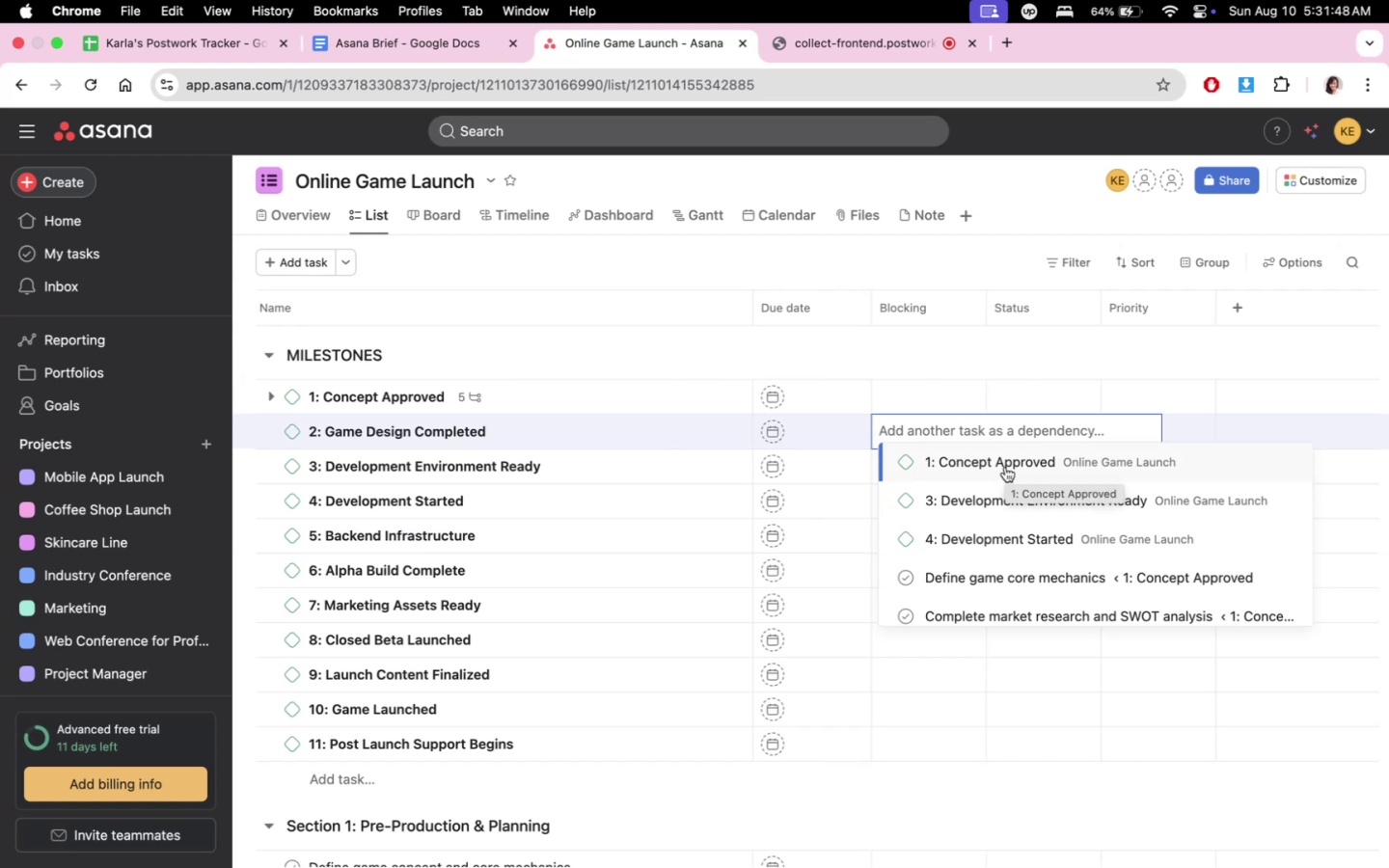 
scroll: coordinate [1011, 502], scroll_direction: down, amount: 1.0
 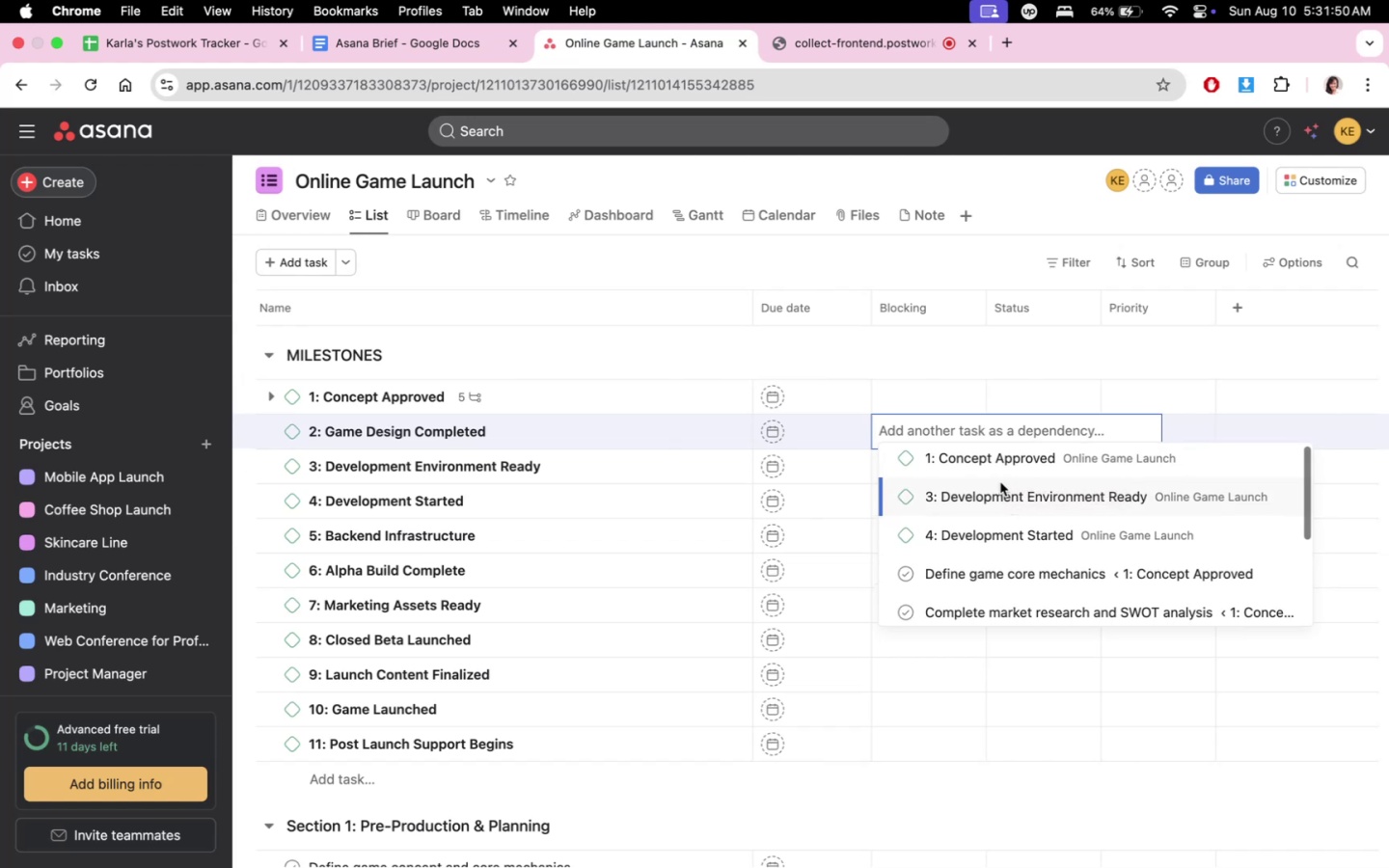 
left_click([997, 471])
 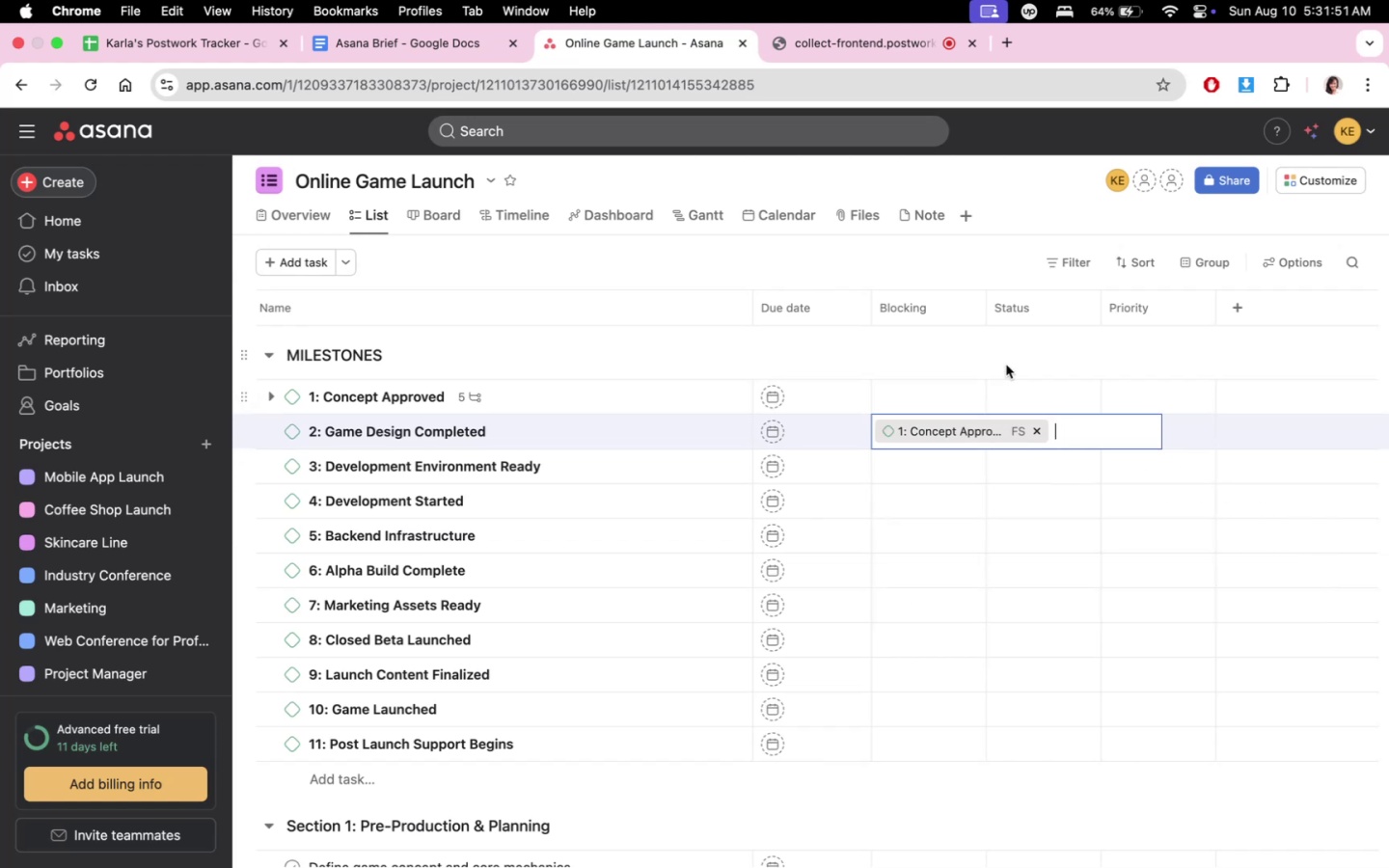 
double_click([1011, 352])
 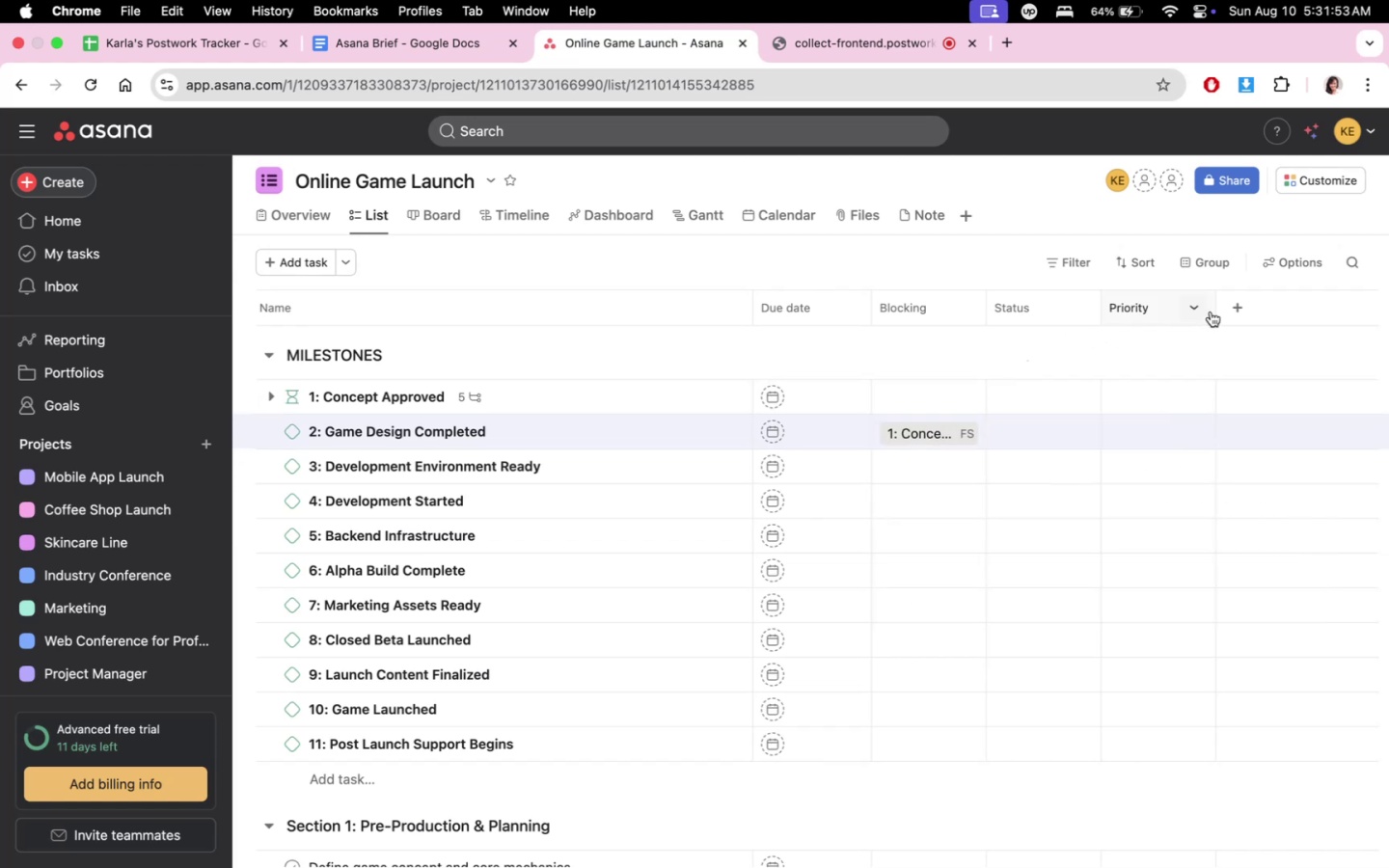 
left_click([1231, 314])
 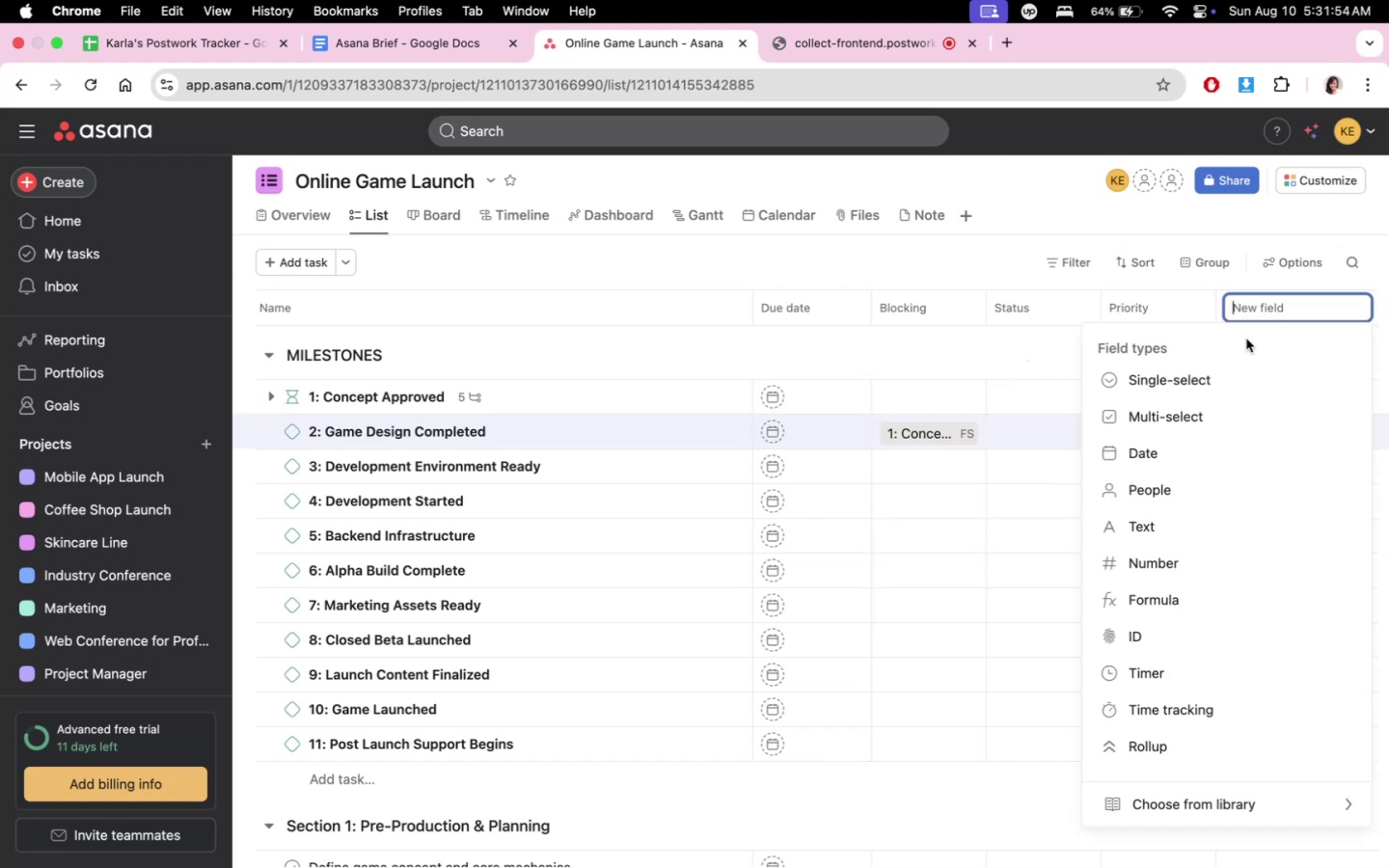 
scroll: coordinate [1245, 634], scroll_direction: down, amount: 18.0
 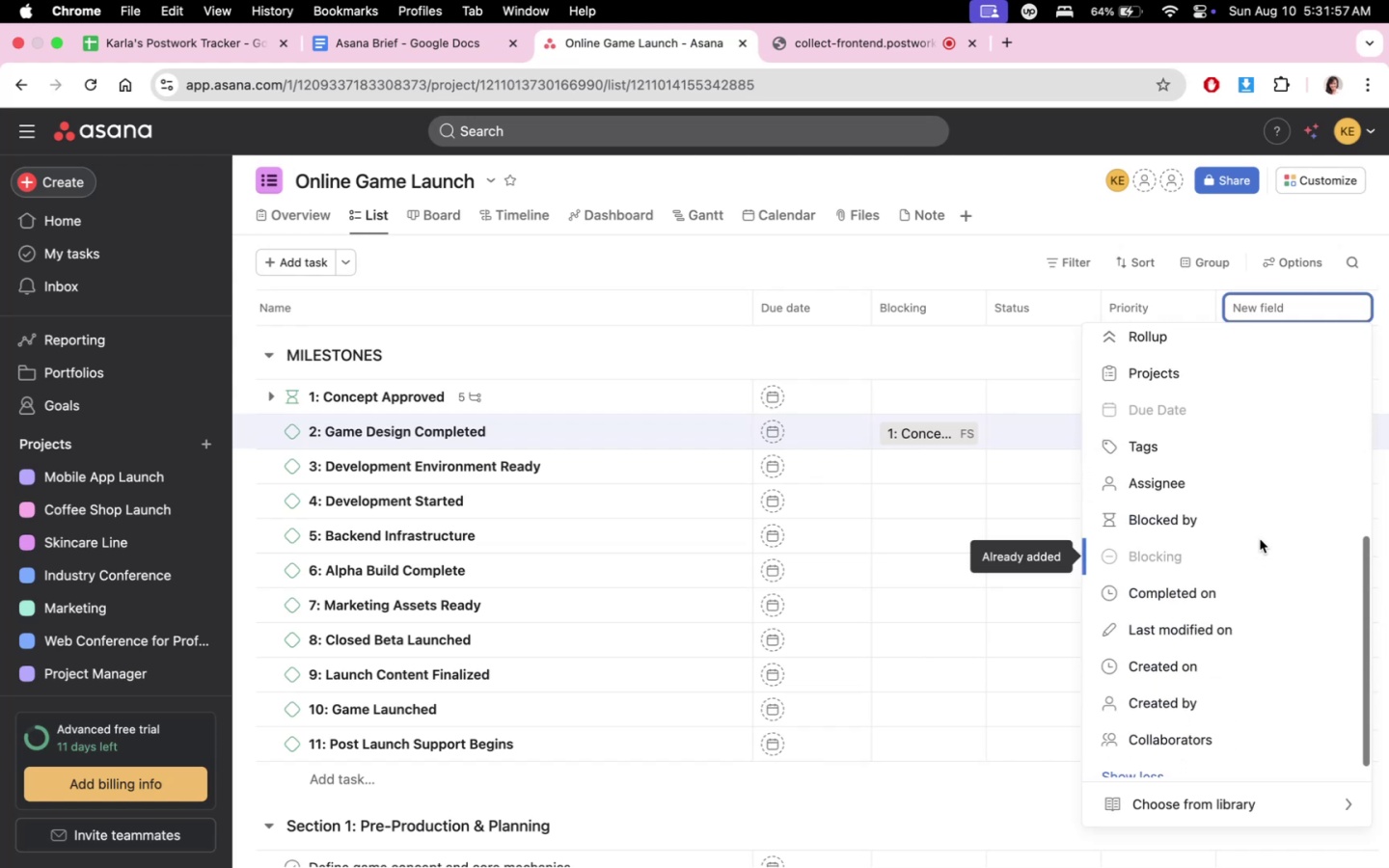 
left_click([1259, 521])
 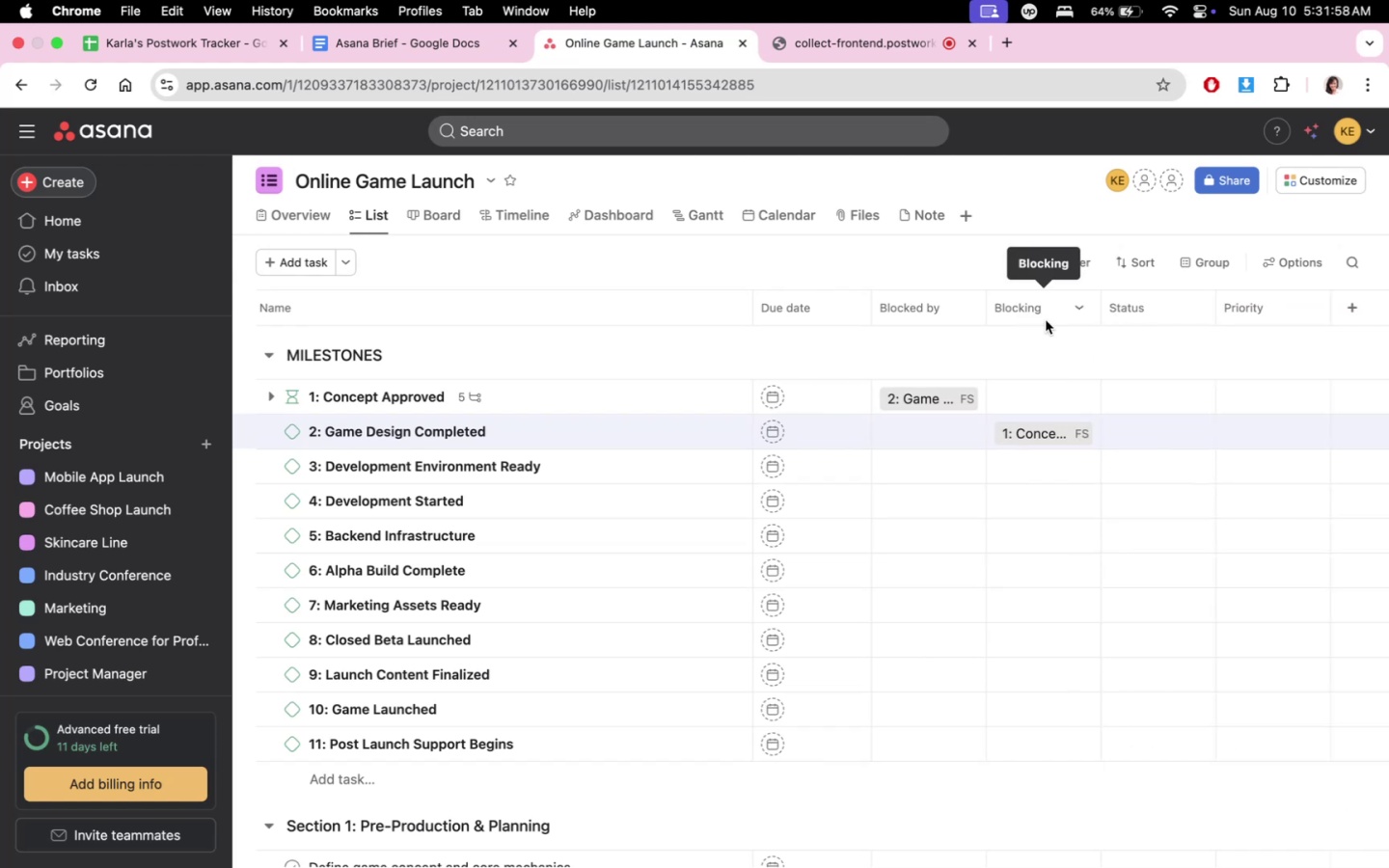 
mouse_move([1067, 346])
 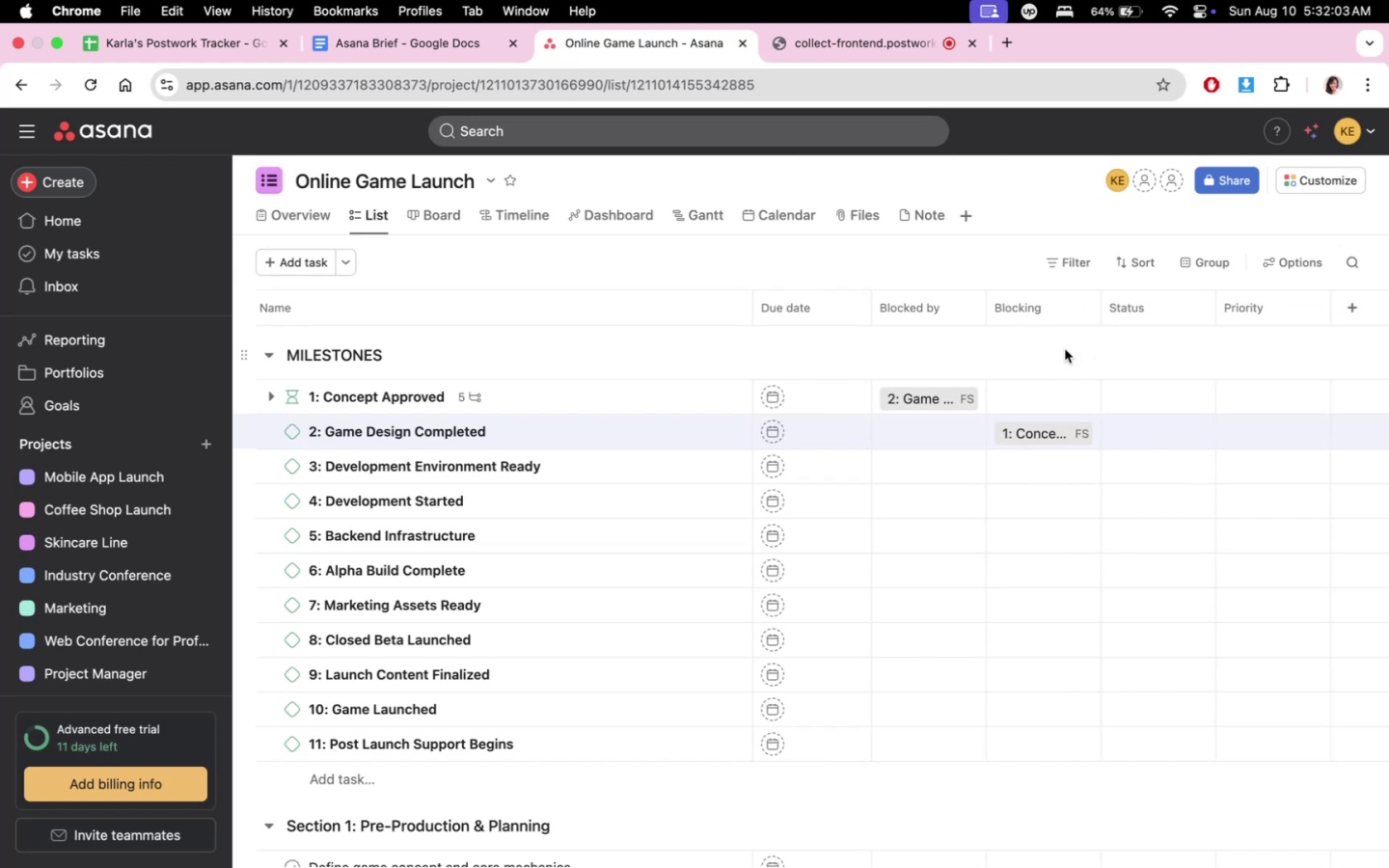 
wait(8.53)
 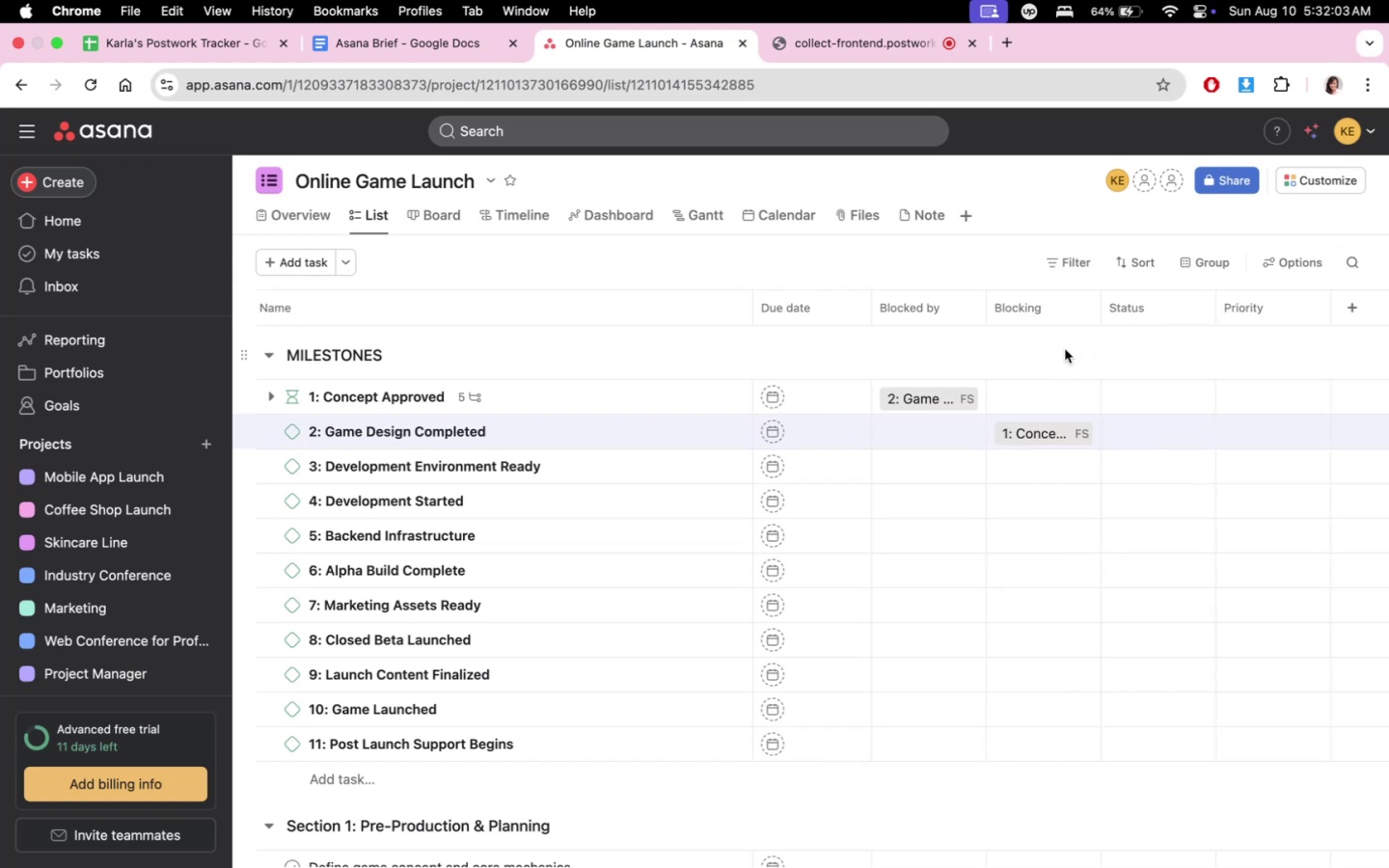 
left_click([969, 405])
 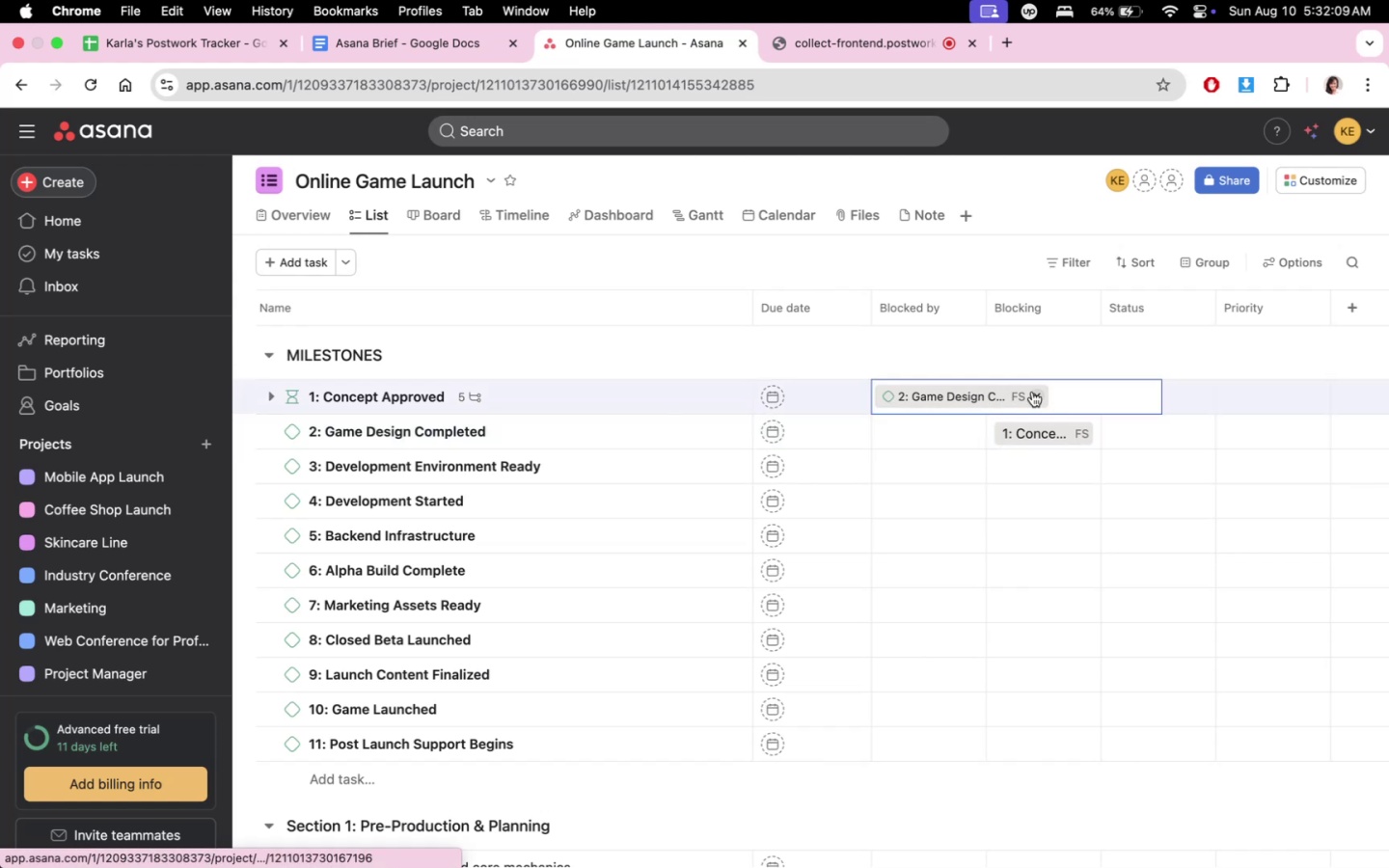 
left_click([1043, 393])
 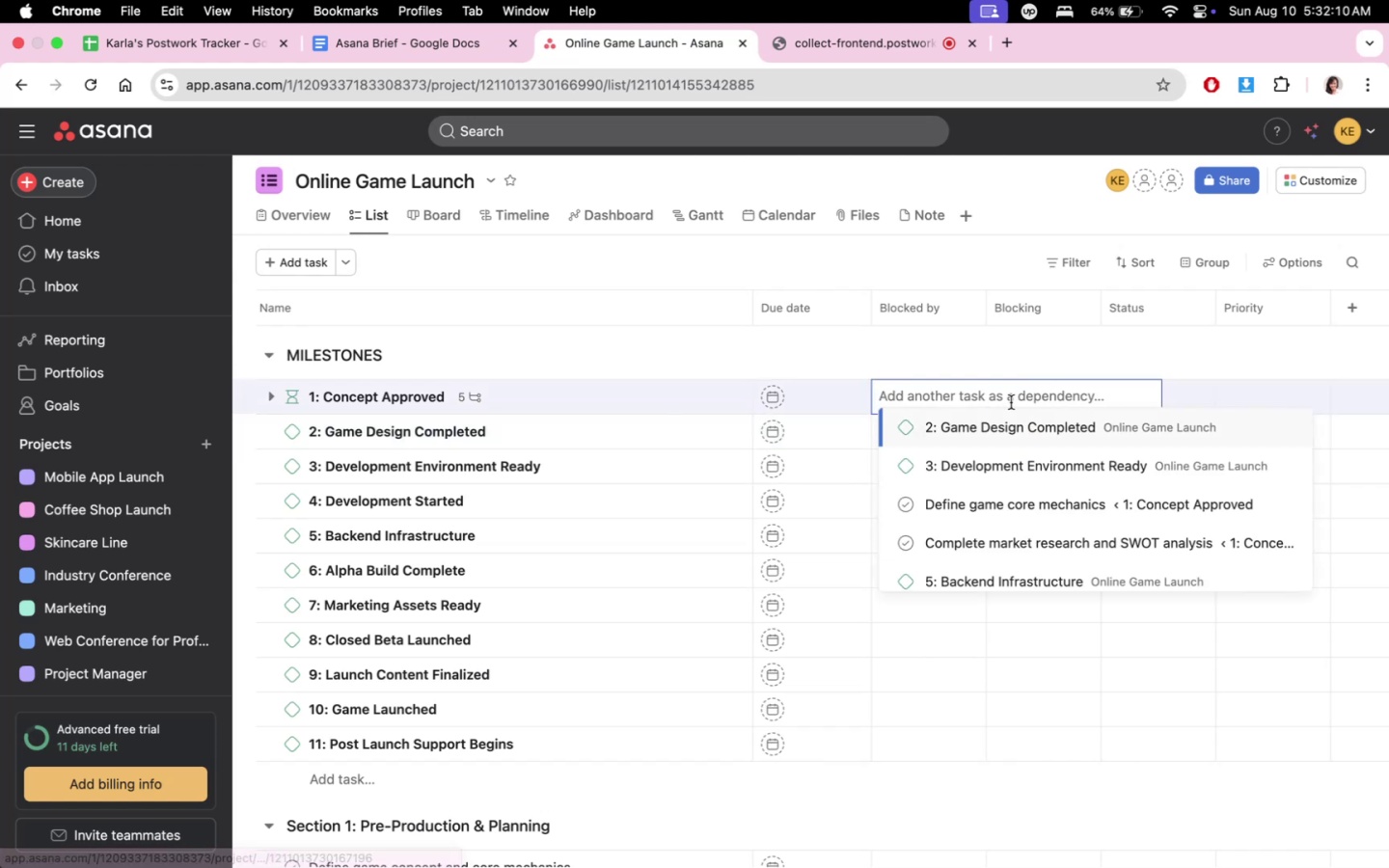 
double_click([1013, 337])
 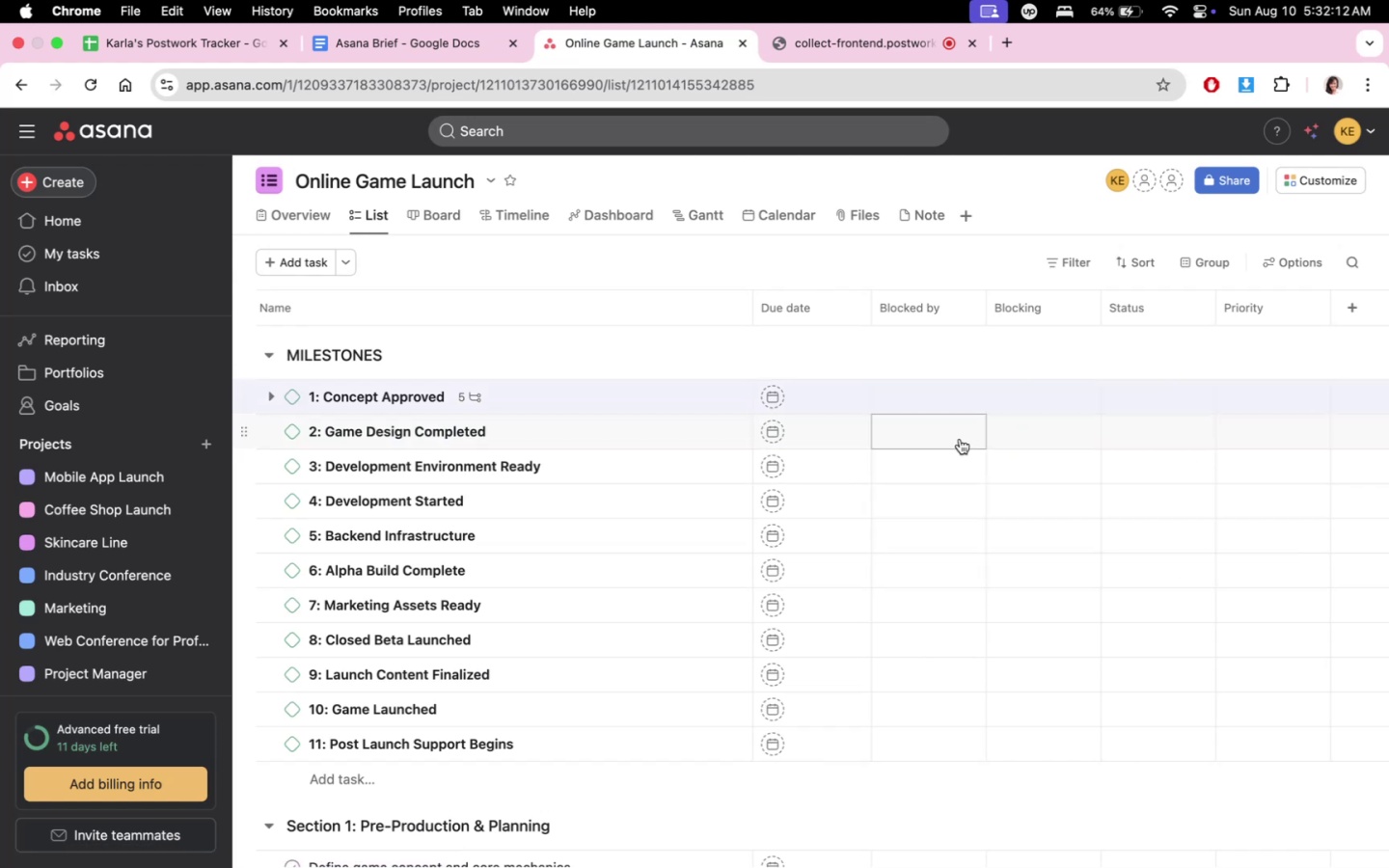 
left_click([960, 439])
 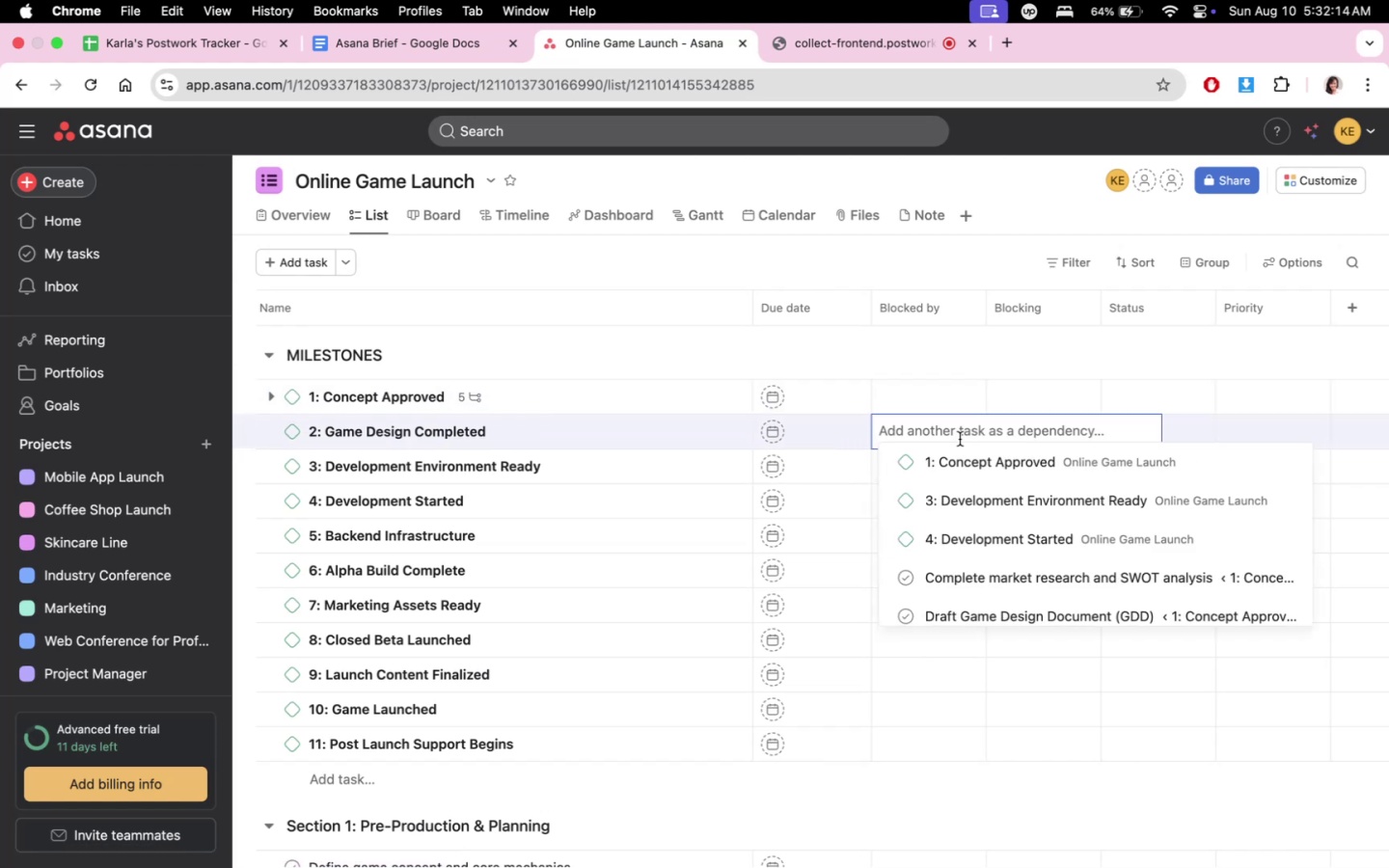 
left_click([973, 467])
 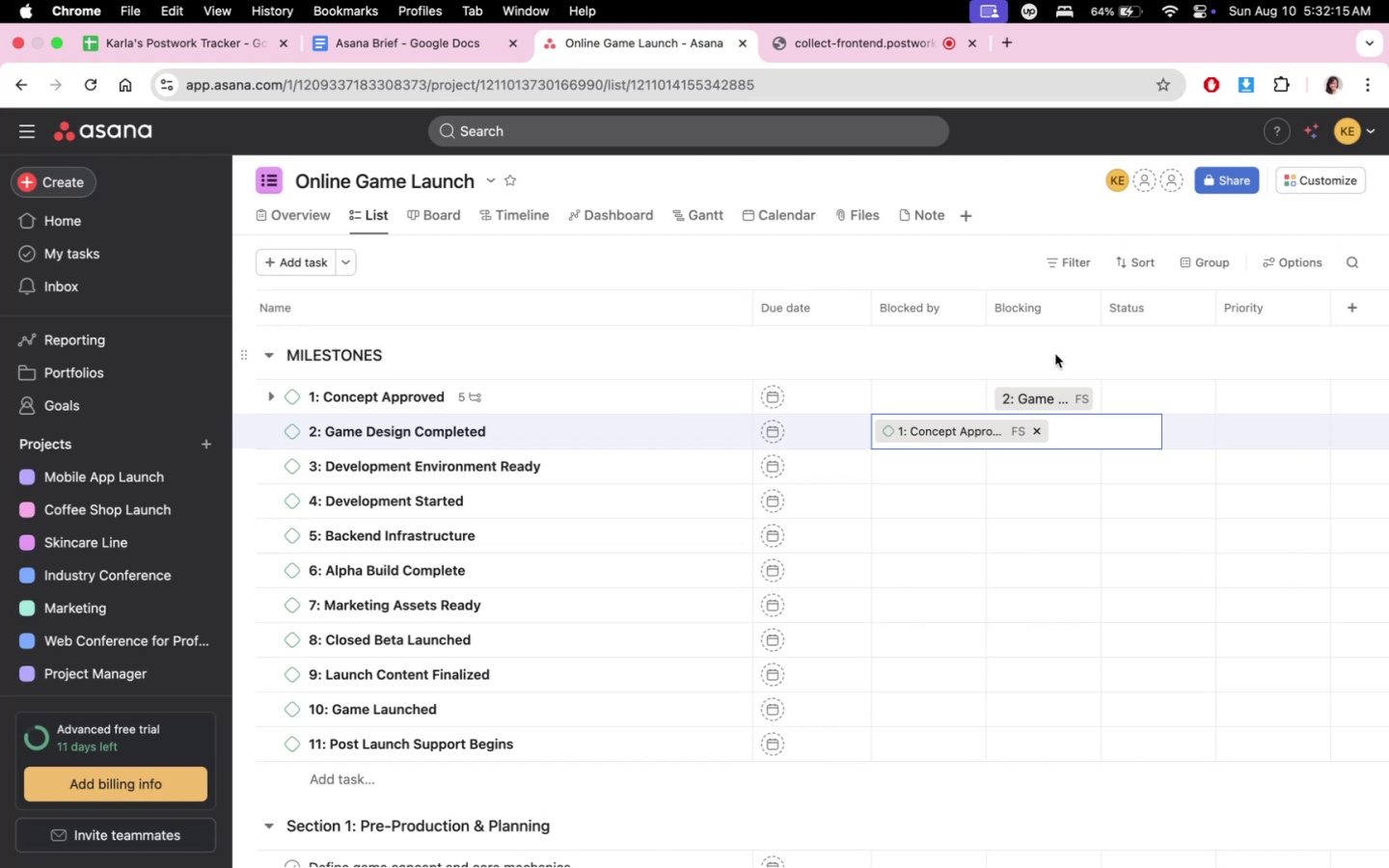 
double_click([1059, 346])
 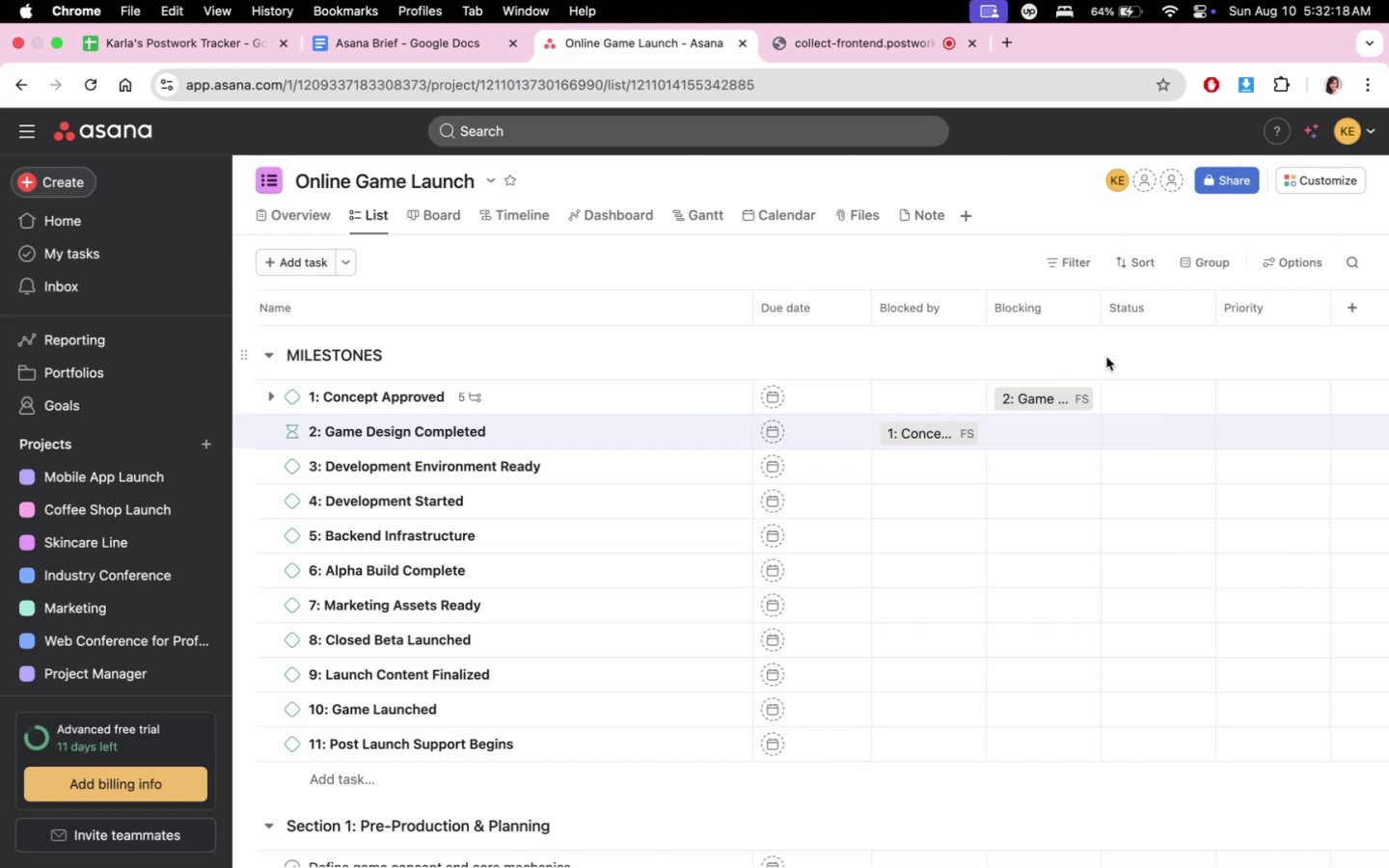 
left_click([443, 217])
 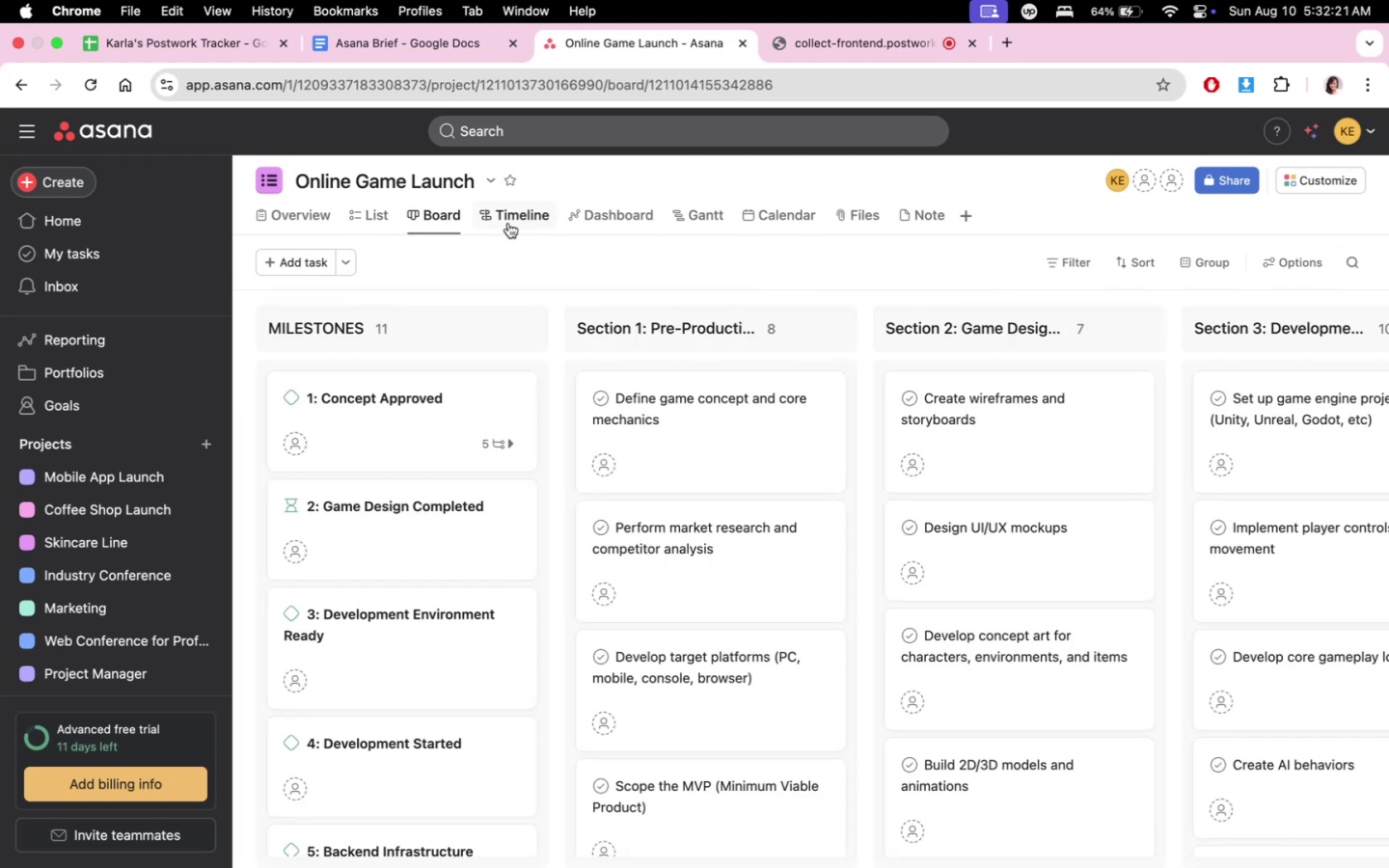 
left_click([499, 225])
 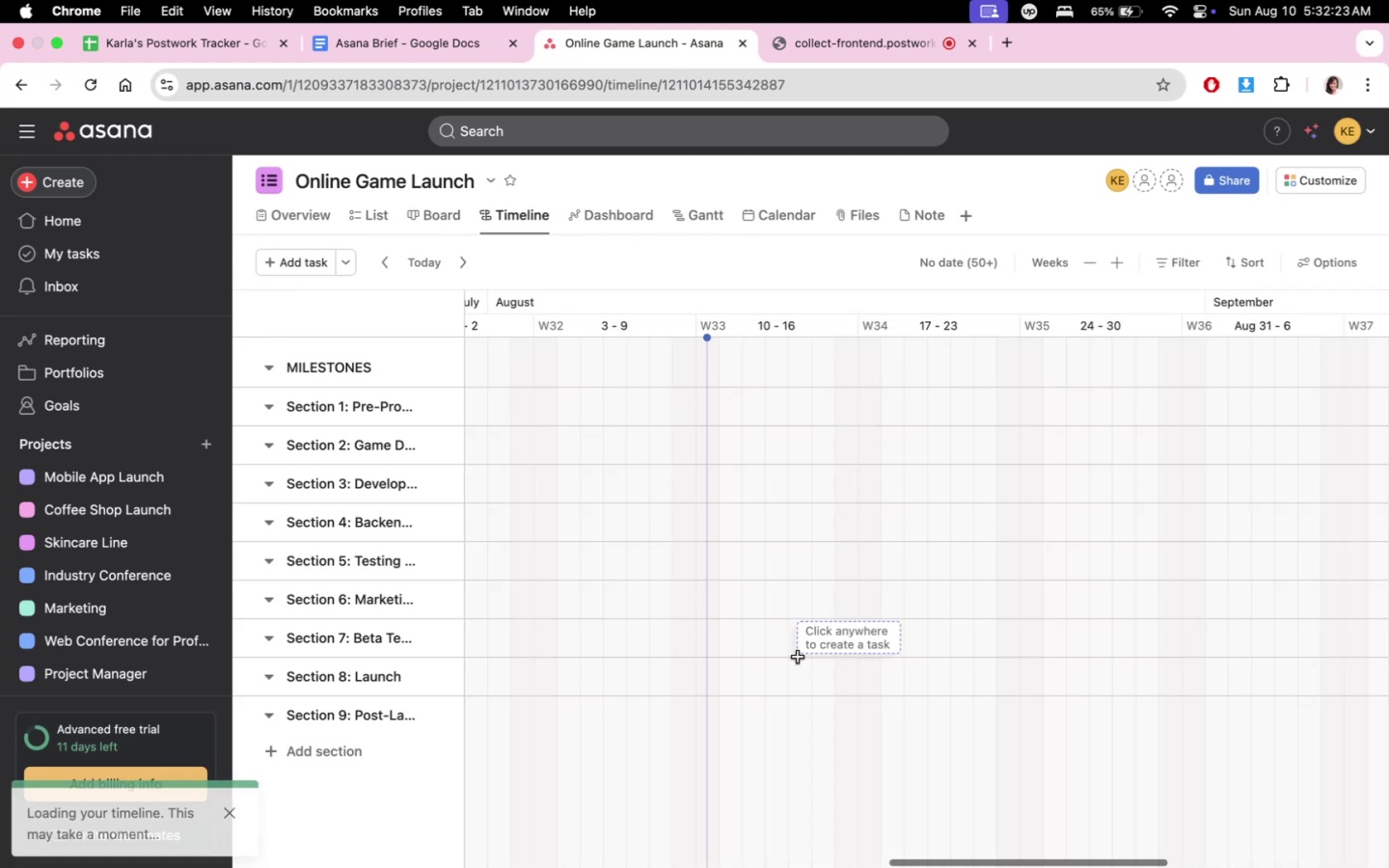 
scroll: coordinate [747, 657], scroll_direction: up, amount: 5.0
 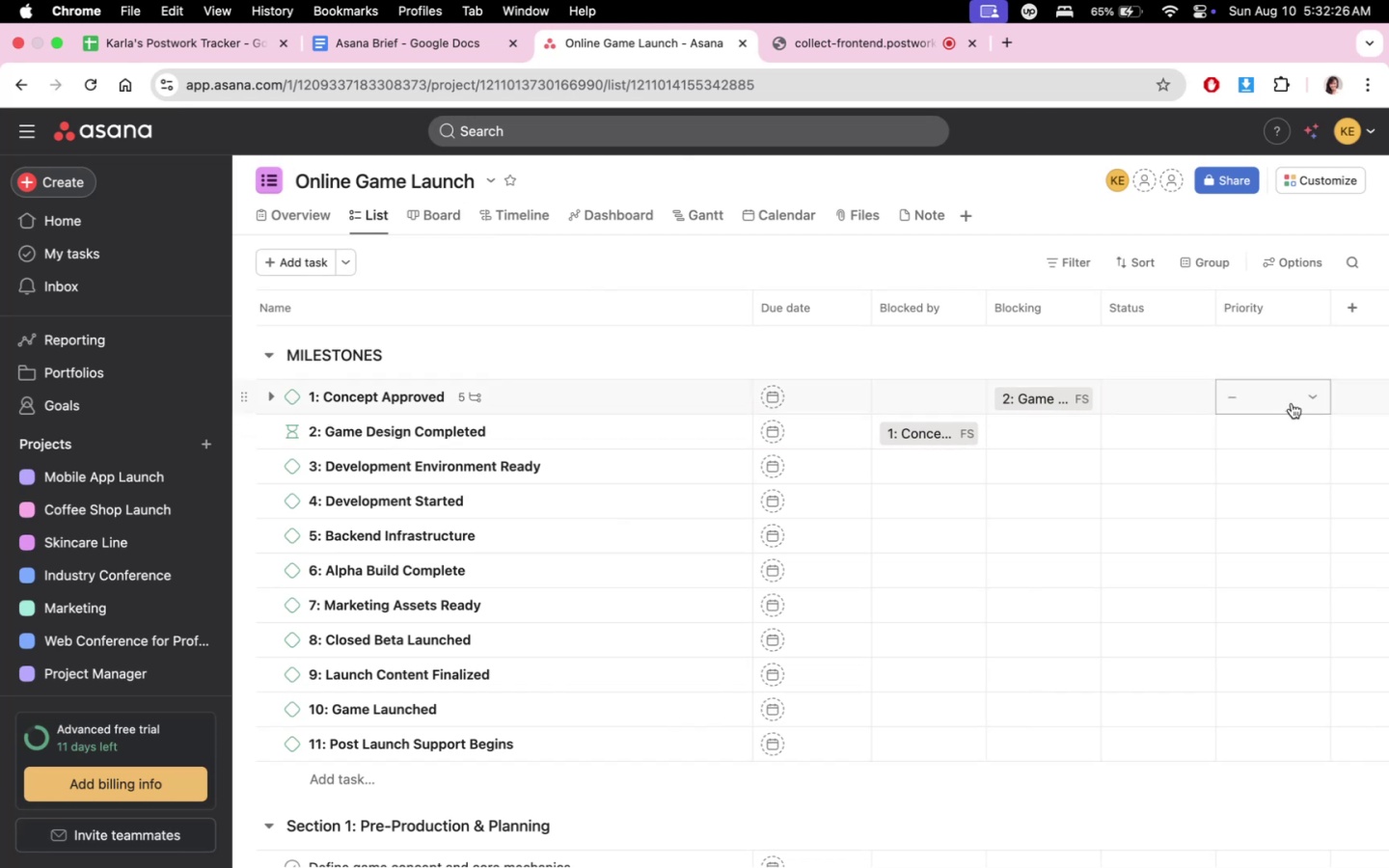 
left_click([839, 400])
 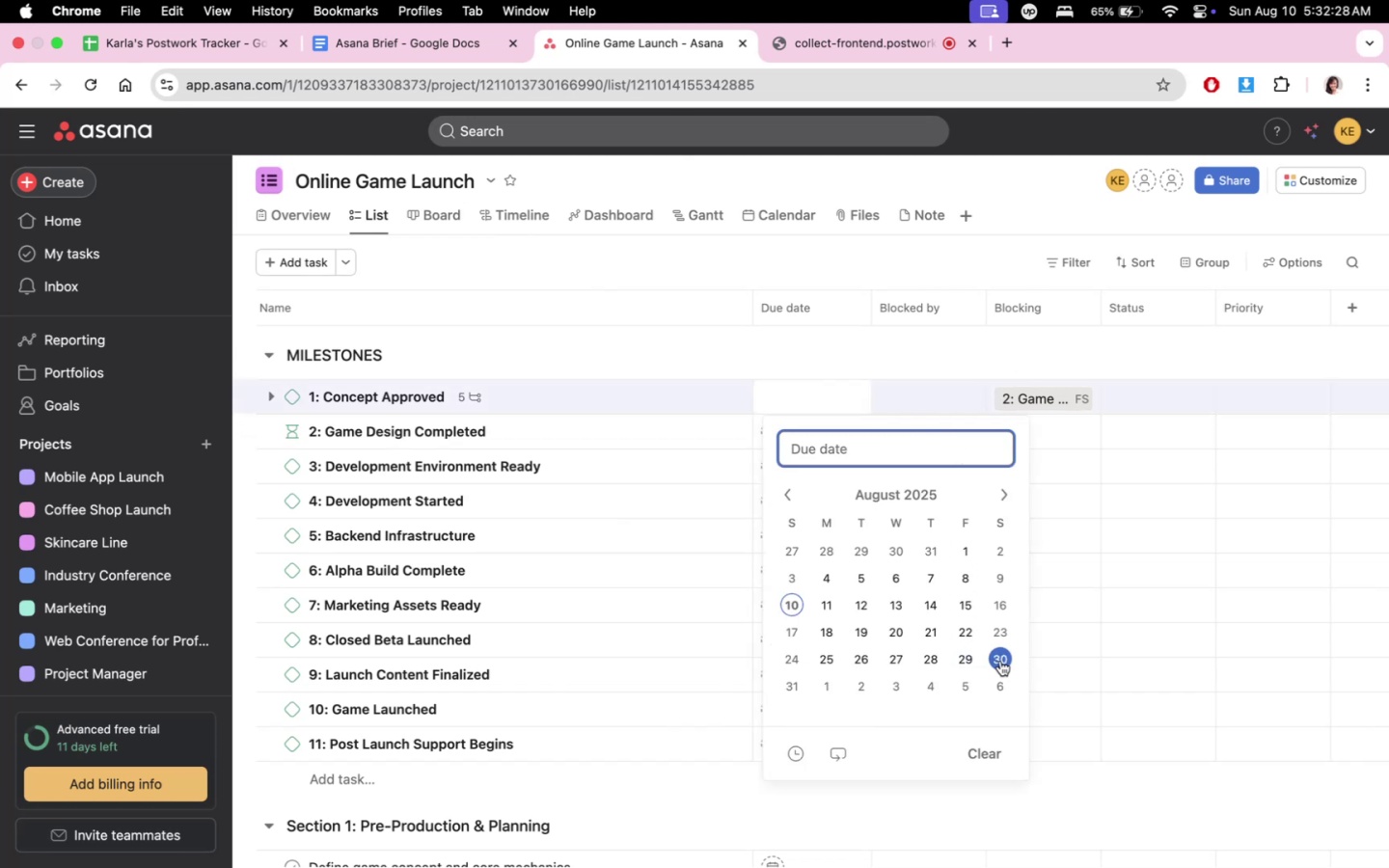 
left_click([1000, 660])
 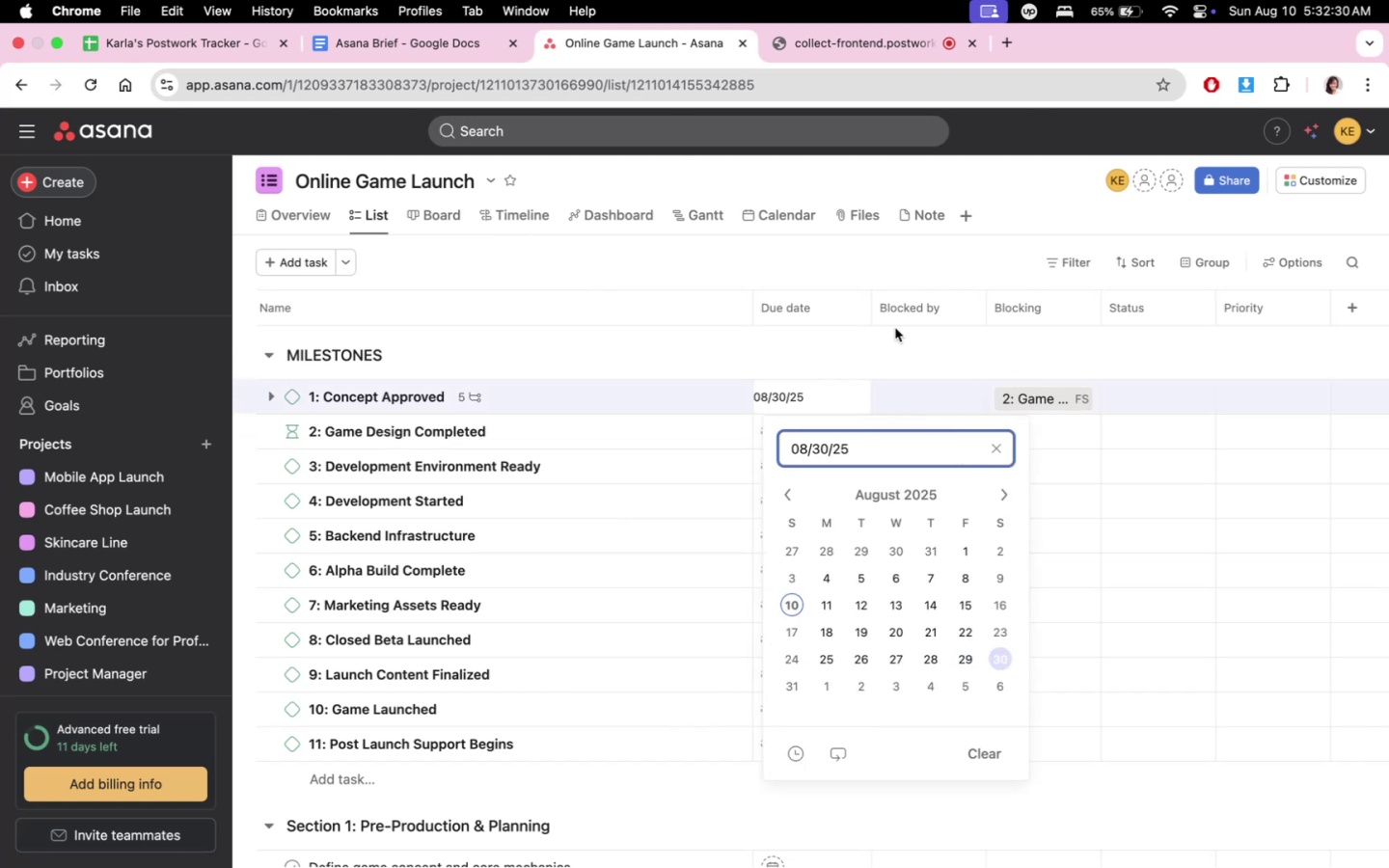 
left_click([895, 352])
 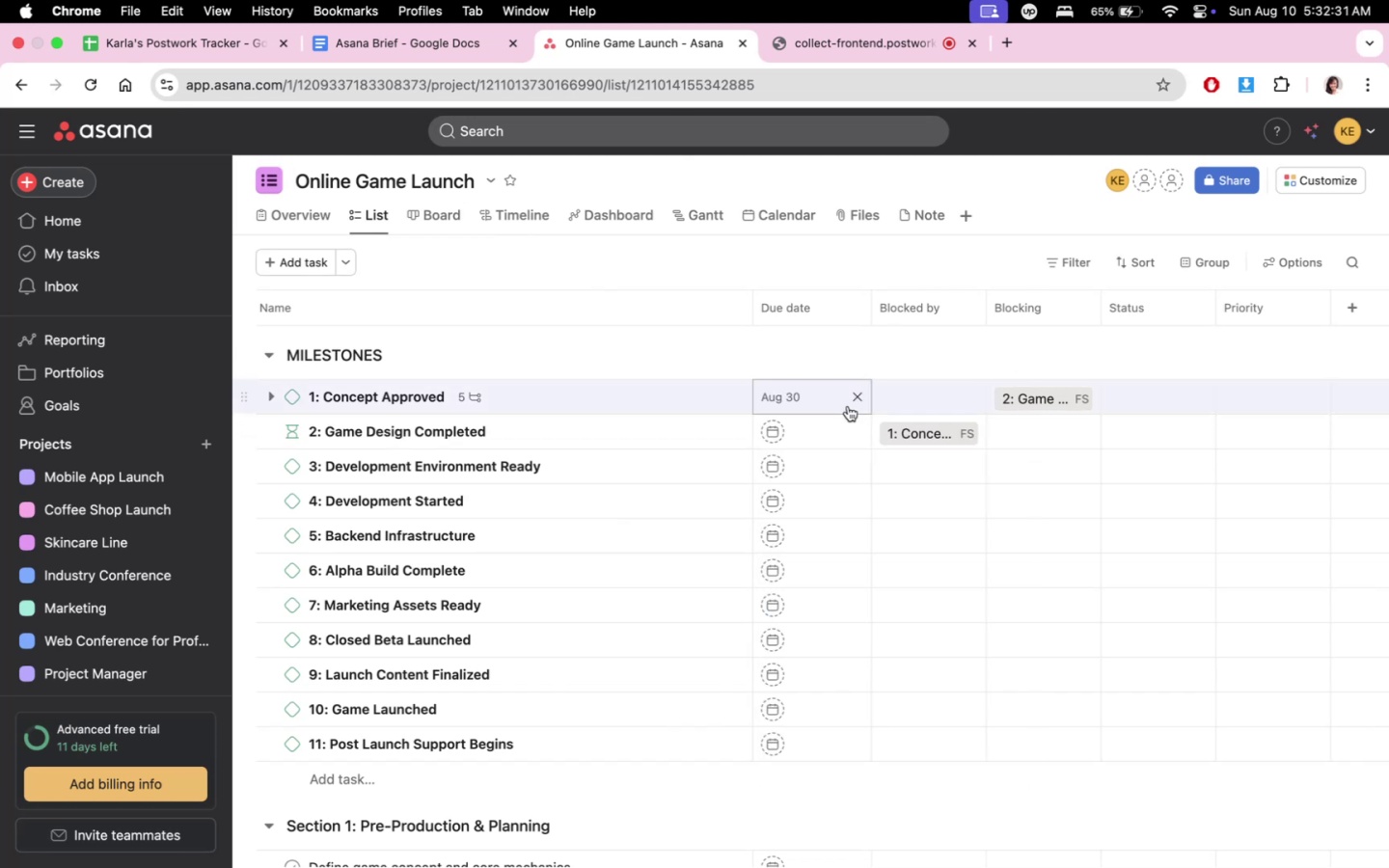 
left_click([835, 407])
 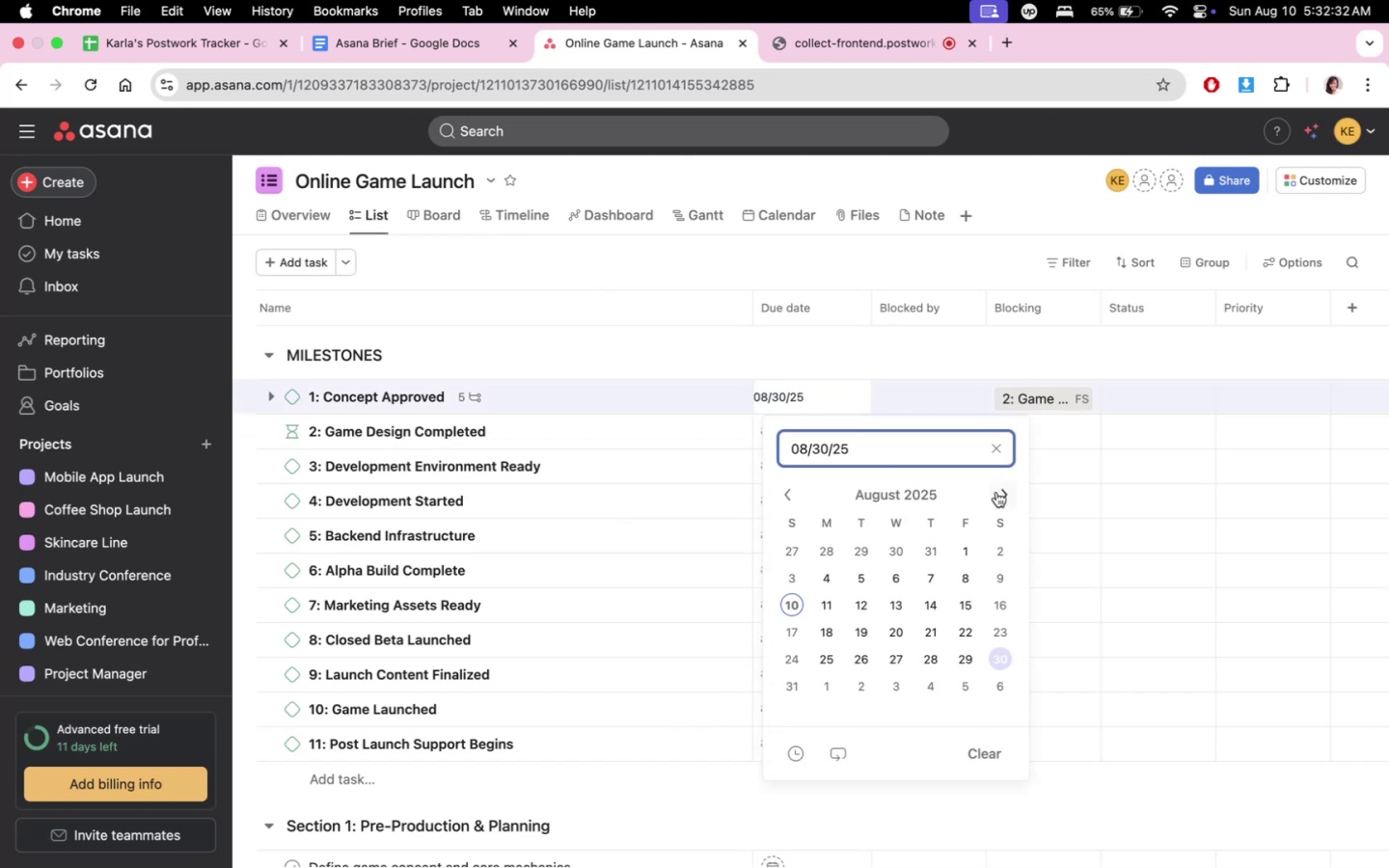 
double_click([996, 492])
 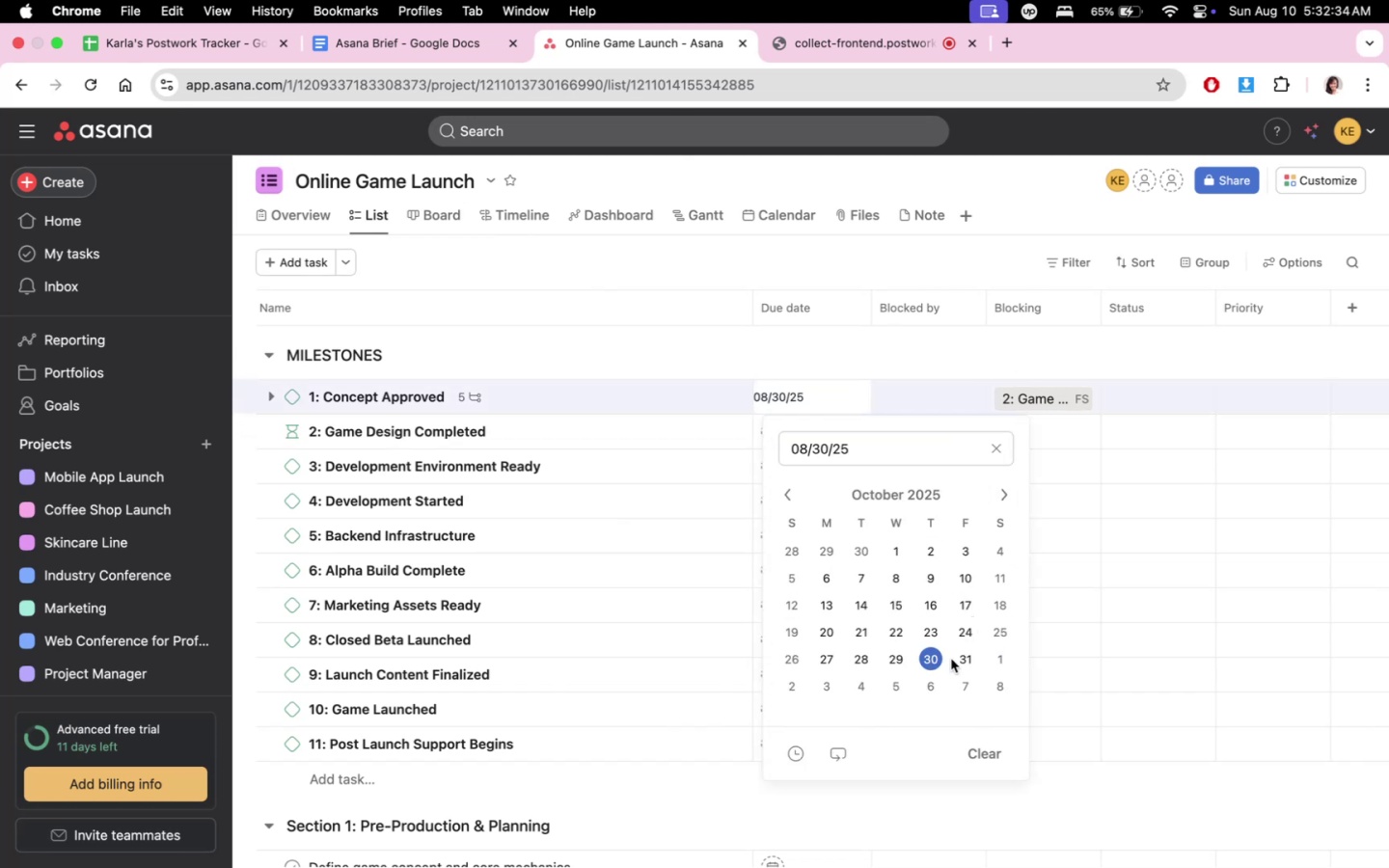 
double_click([926, 340])
 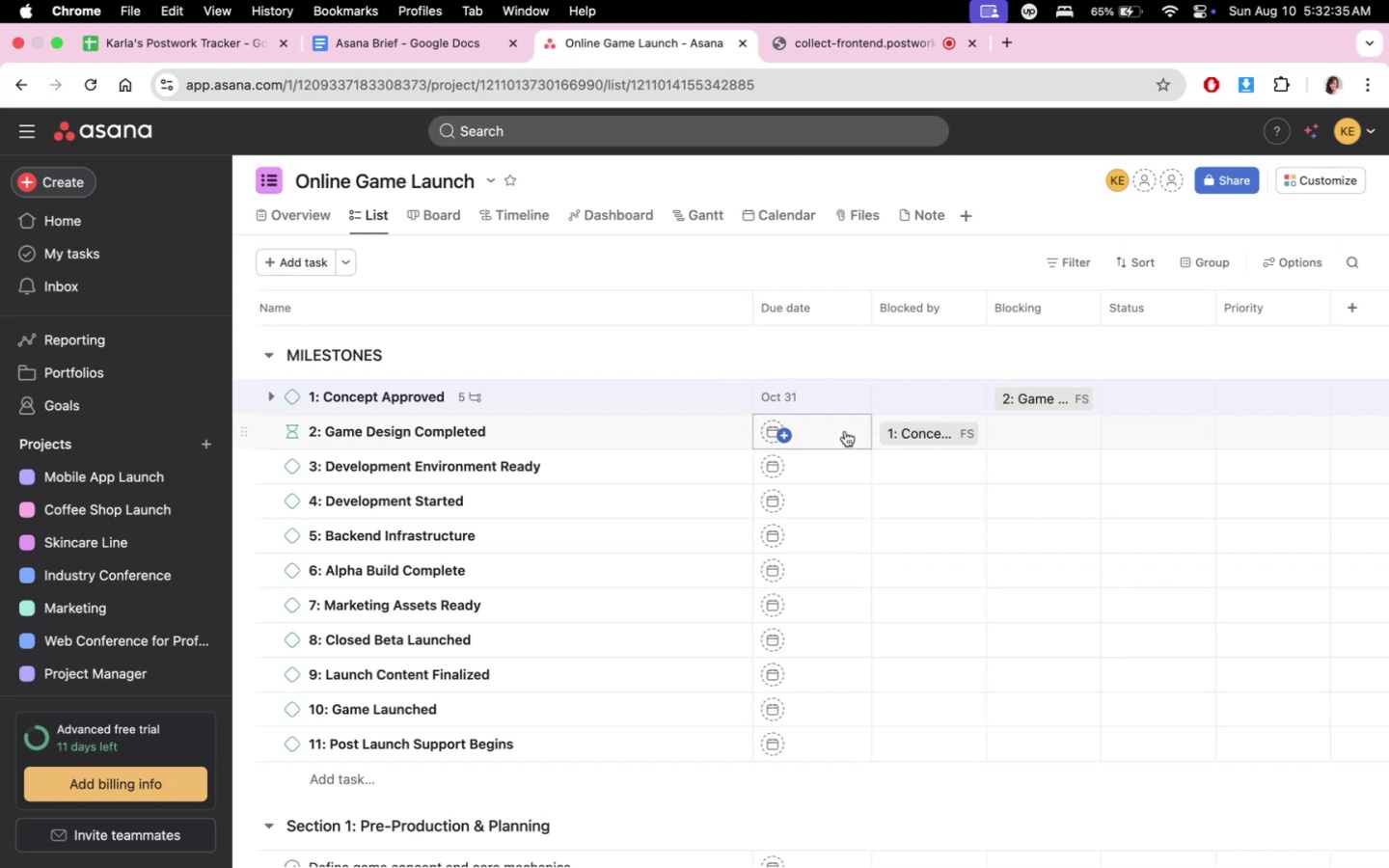 
left_click([837, 432])
 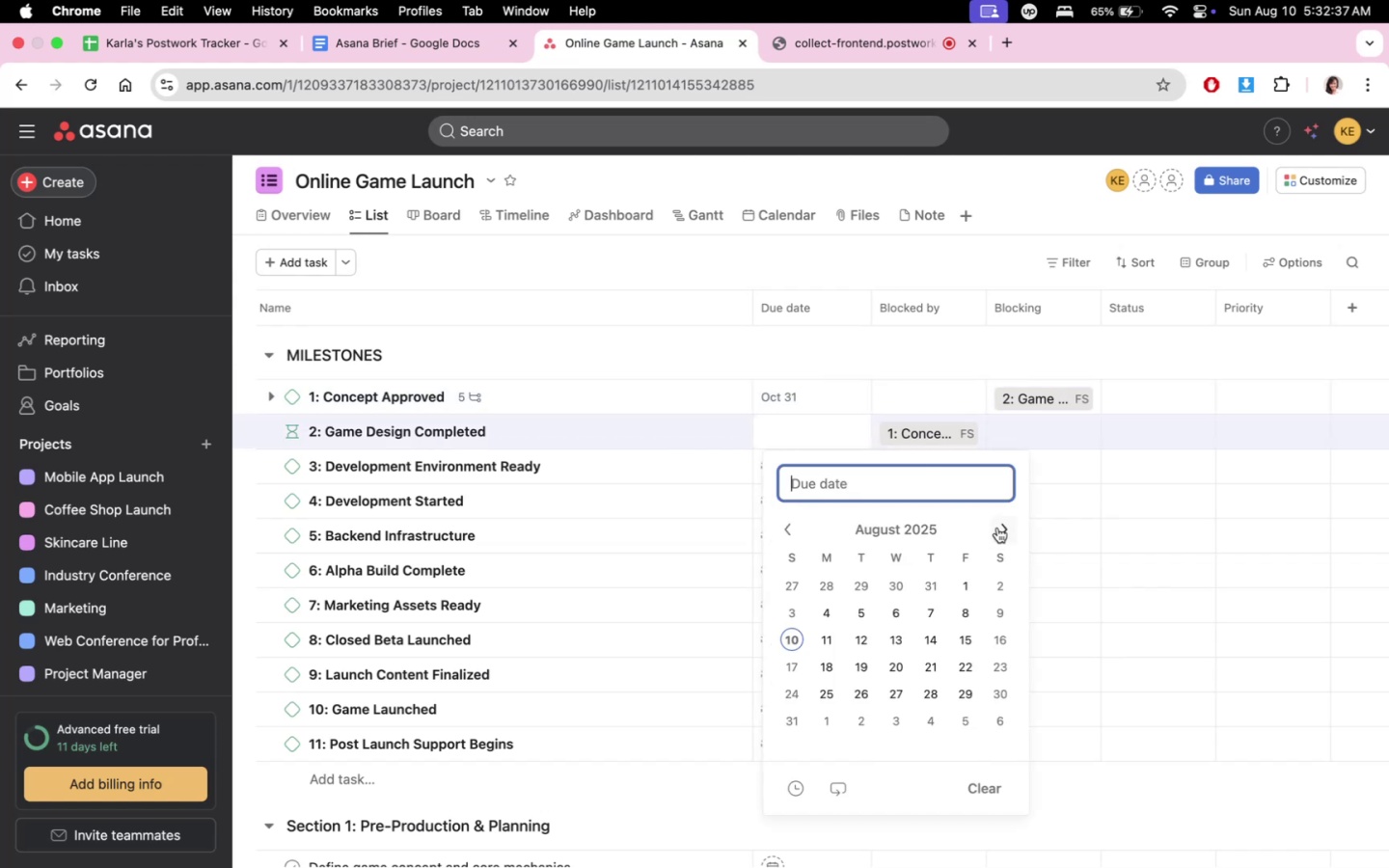 
double_click([997, 528])
 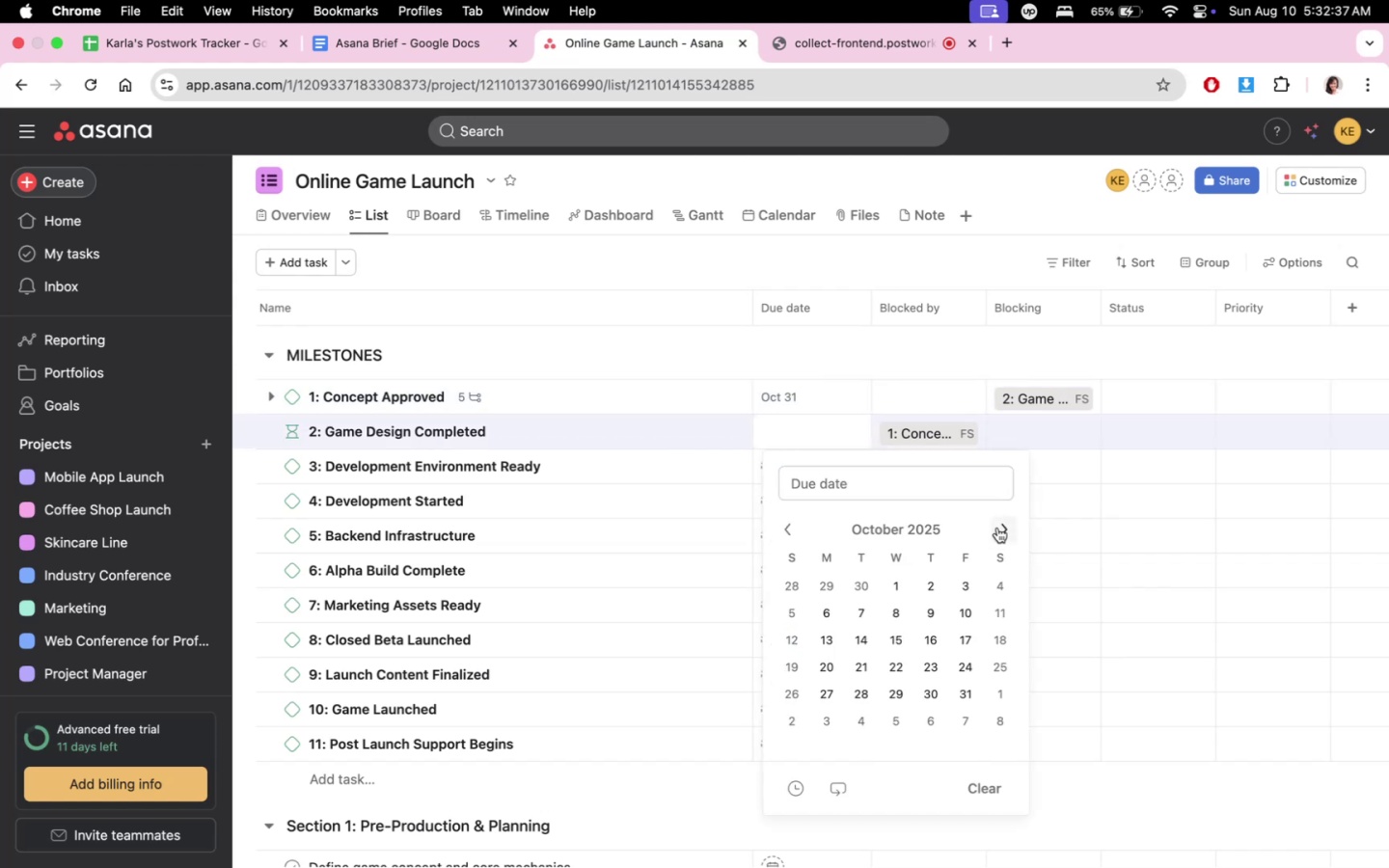 
triple_click([997, 528])
 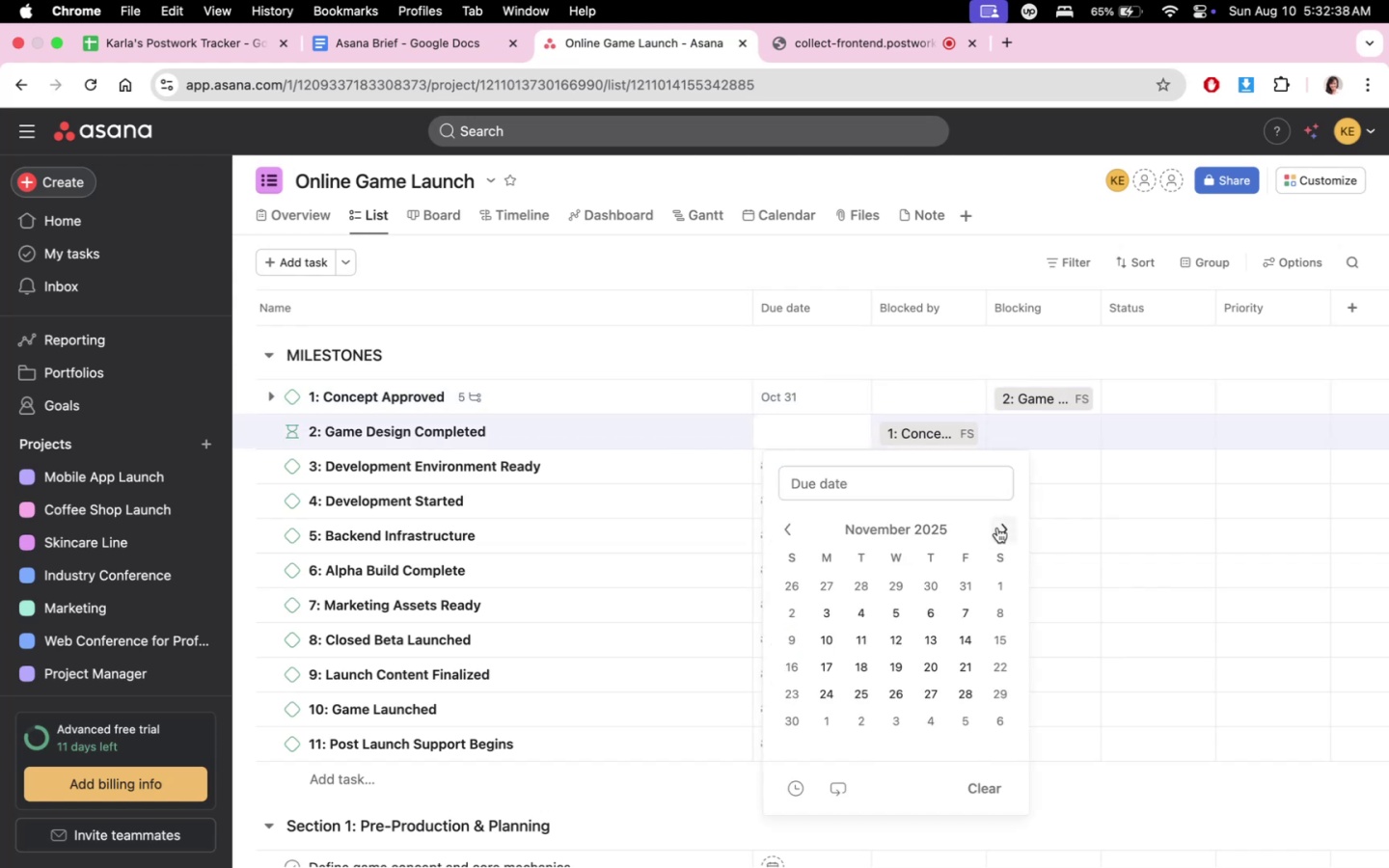 
triple_click([997, 528])
 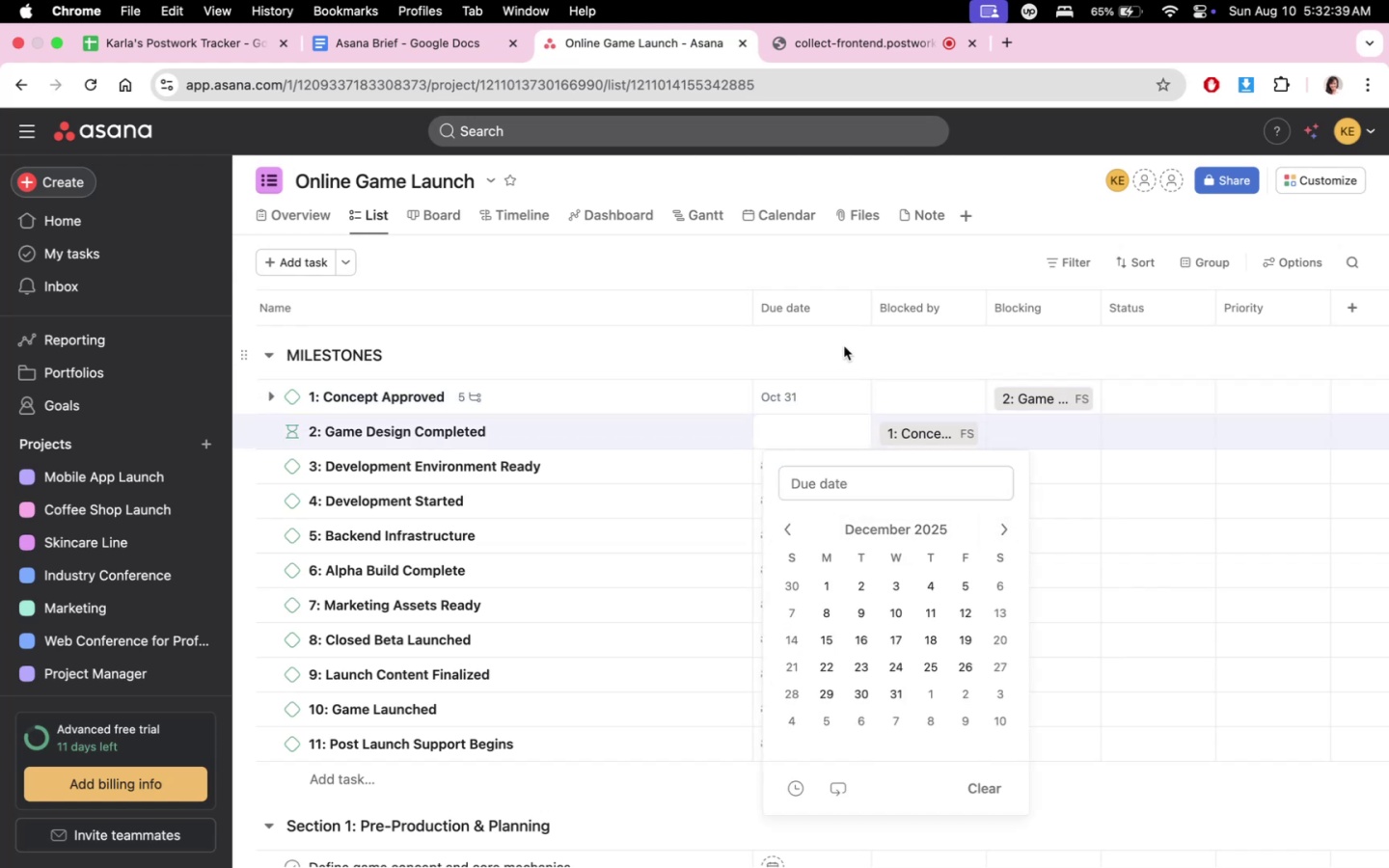 
double_click([833, 409])
 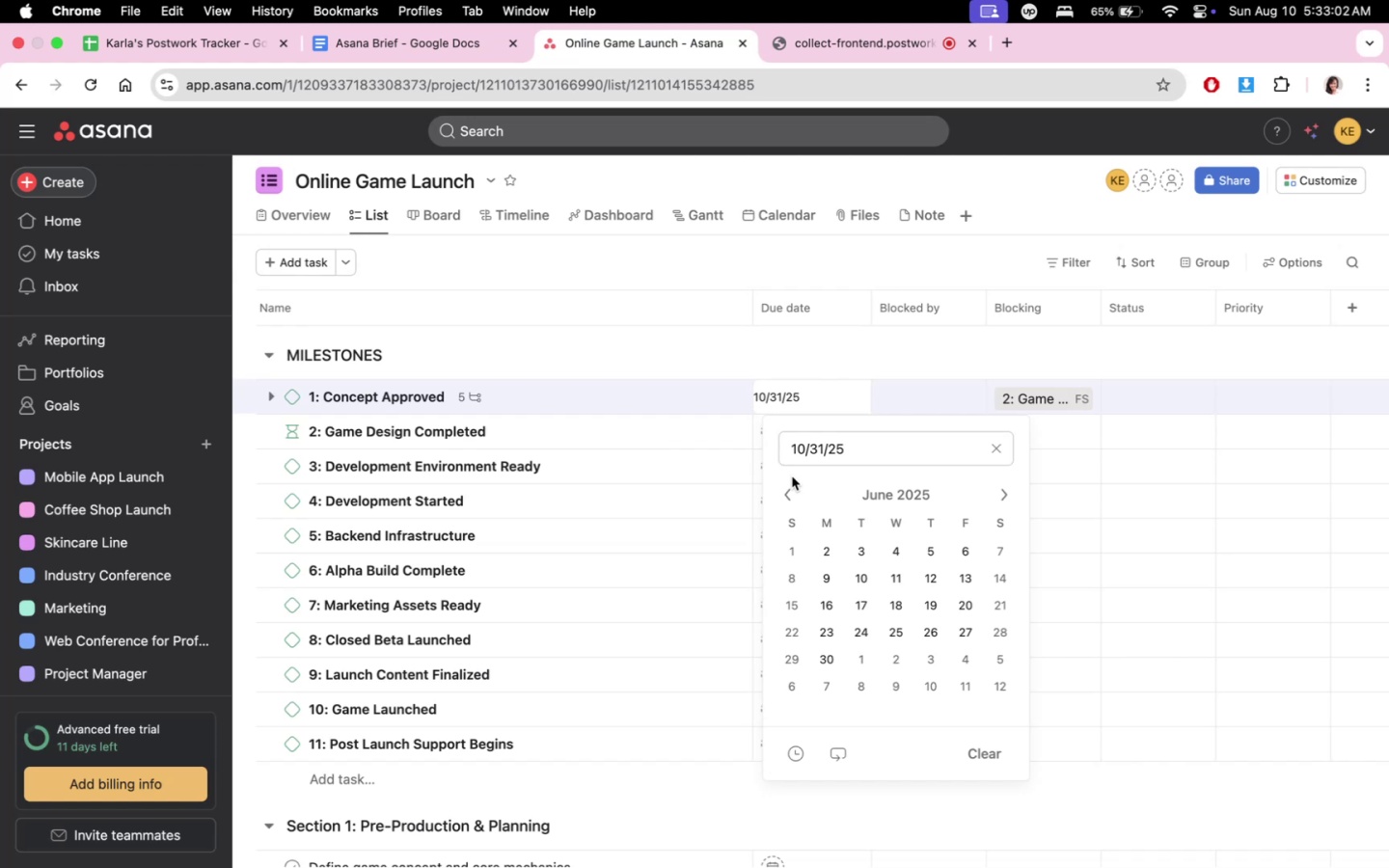 
wait(27.37)
 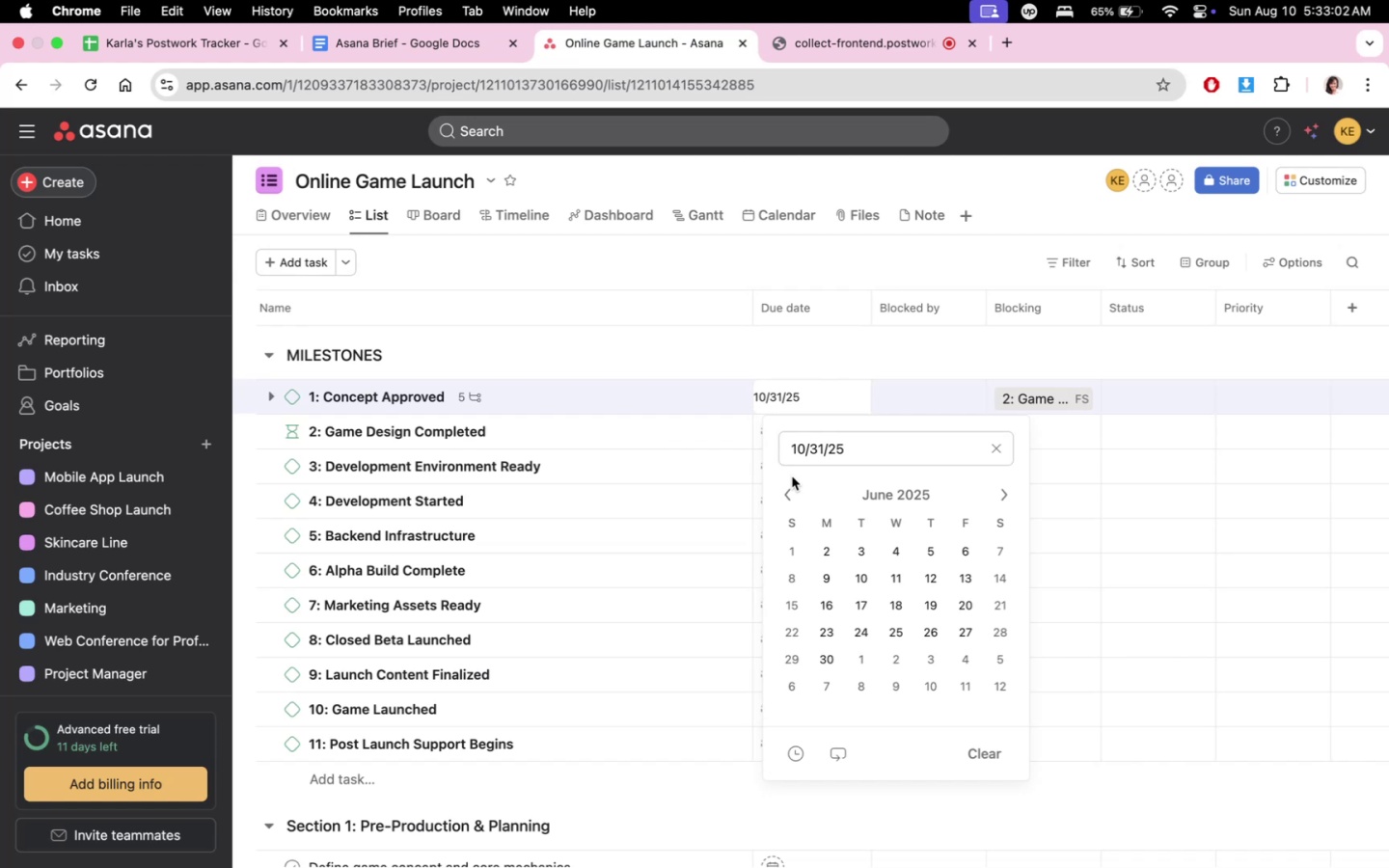 
double_click([794, 495])
 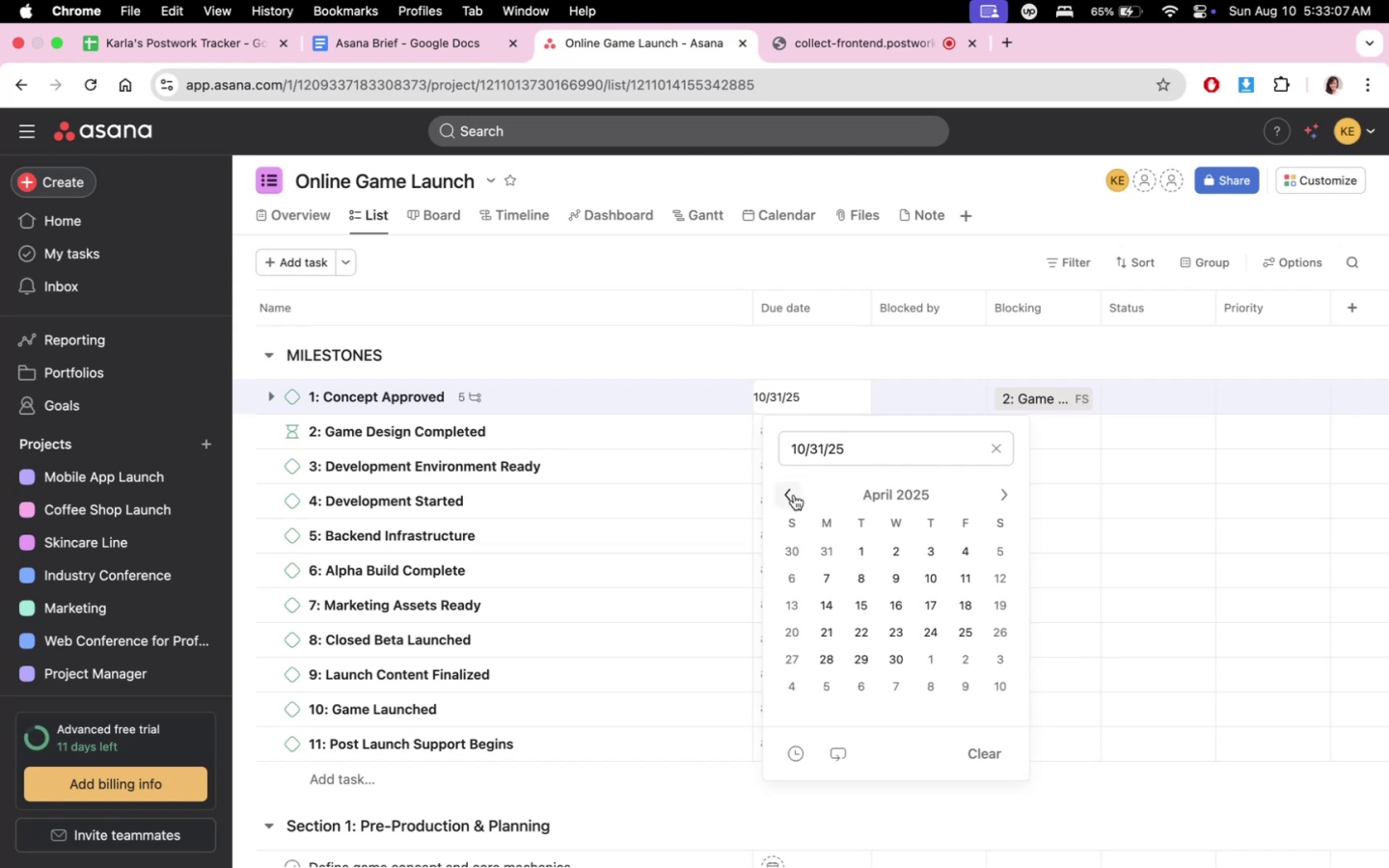 
triple_click([794, 495])
 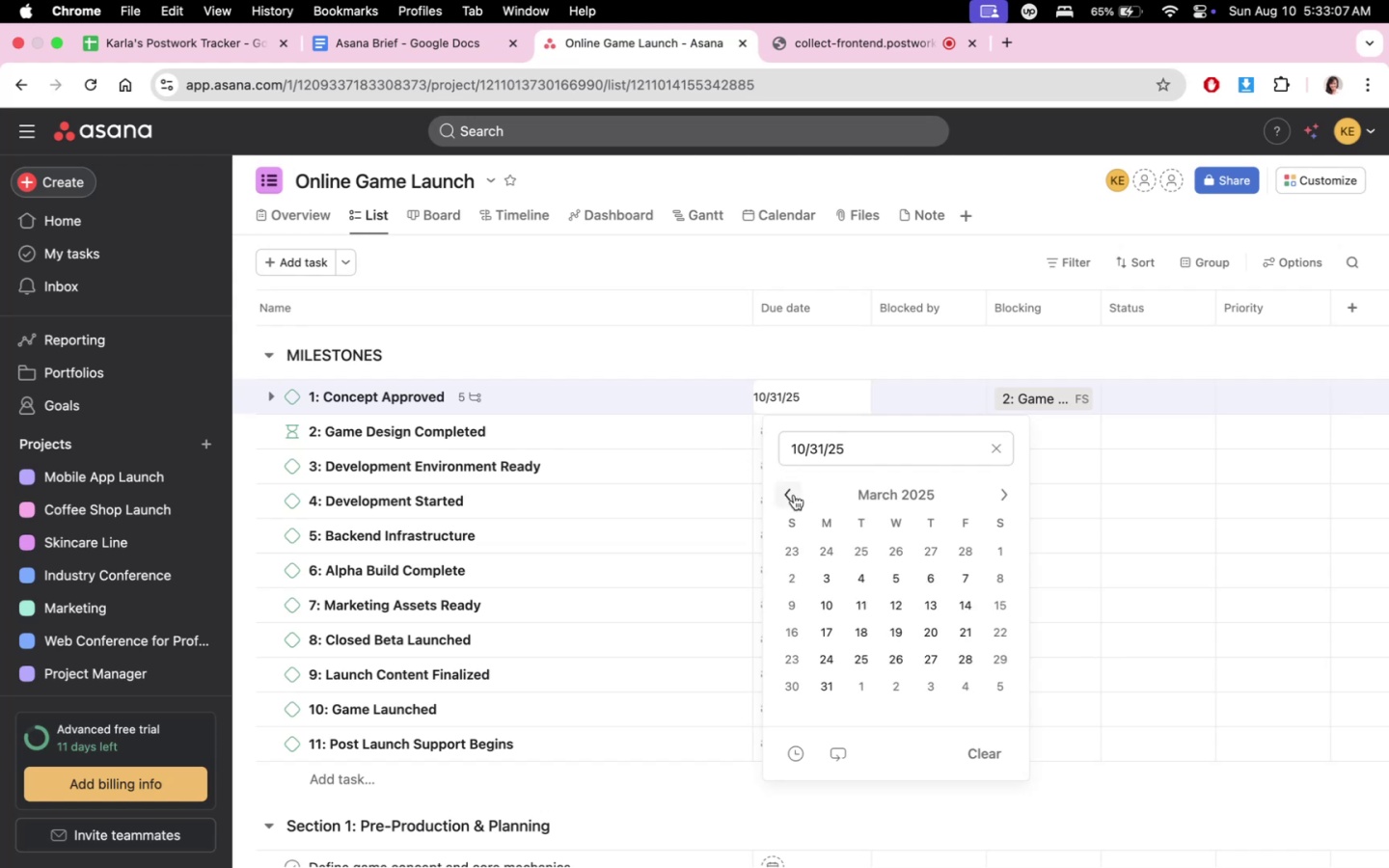 
triple_click([794, 495])
 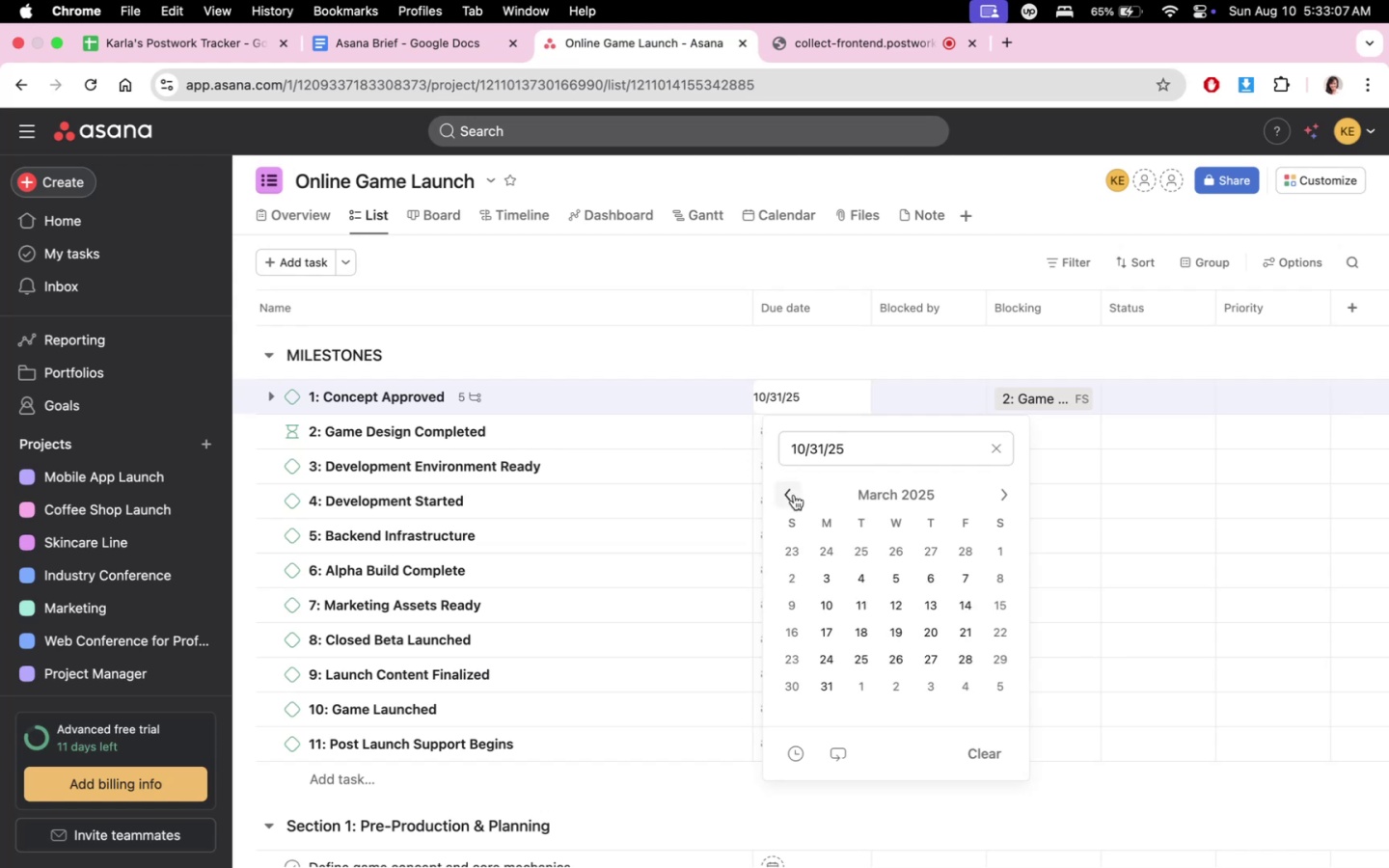 
triple_click([794, 495])
 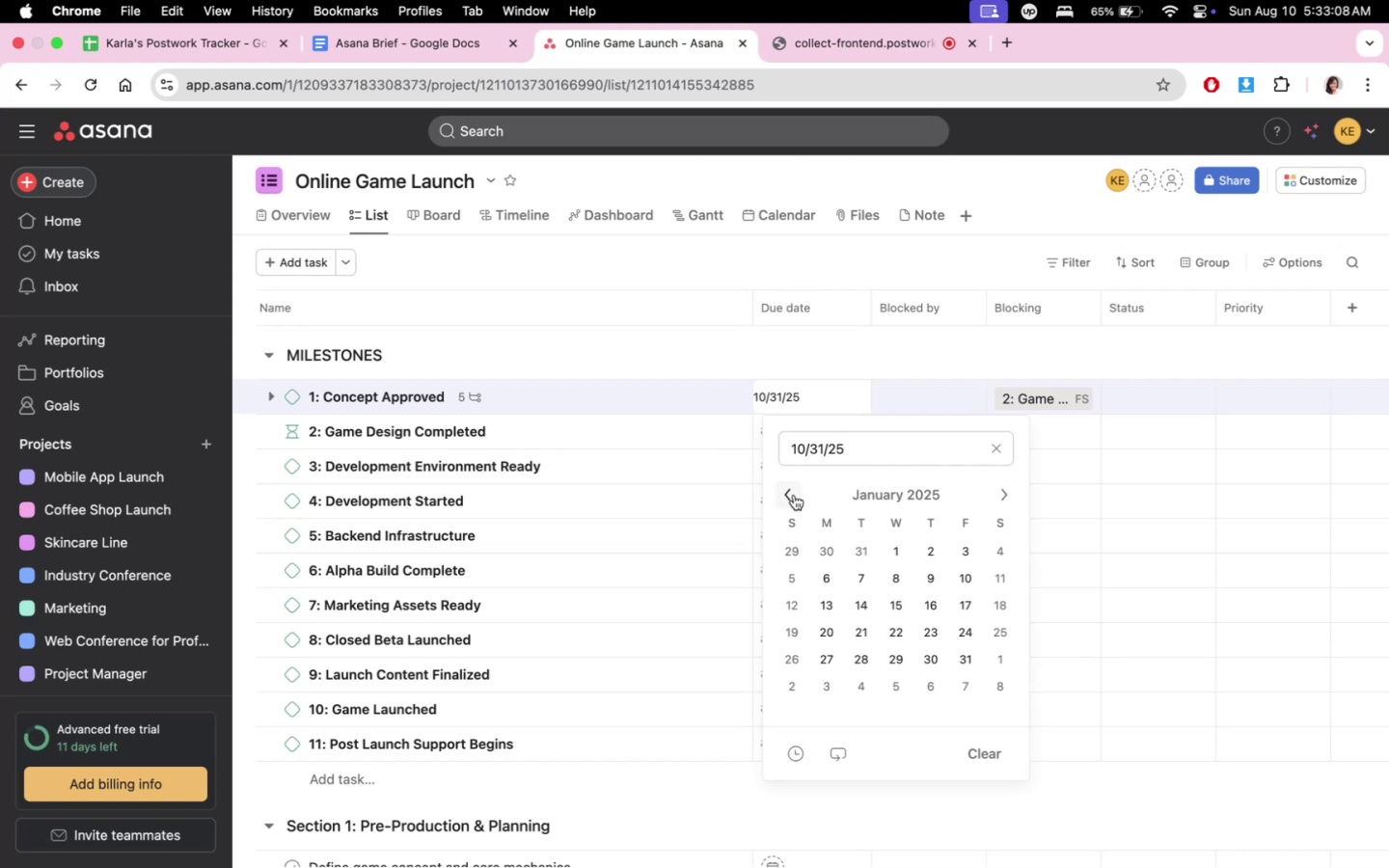 
triple_click([794, 495])
 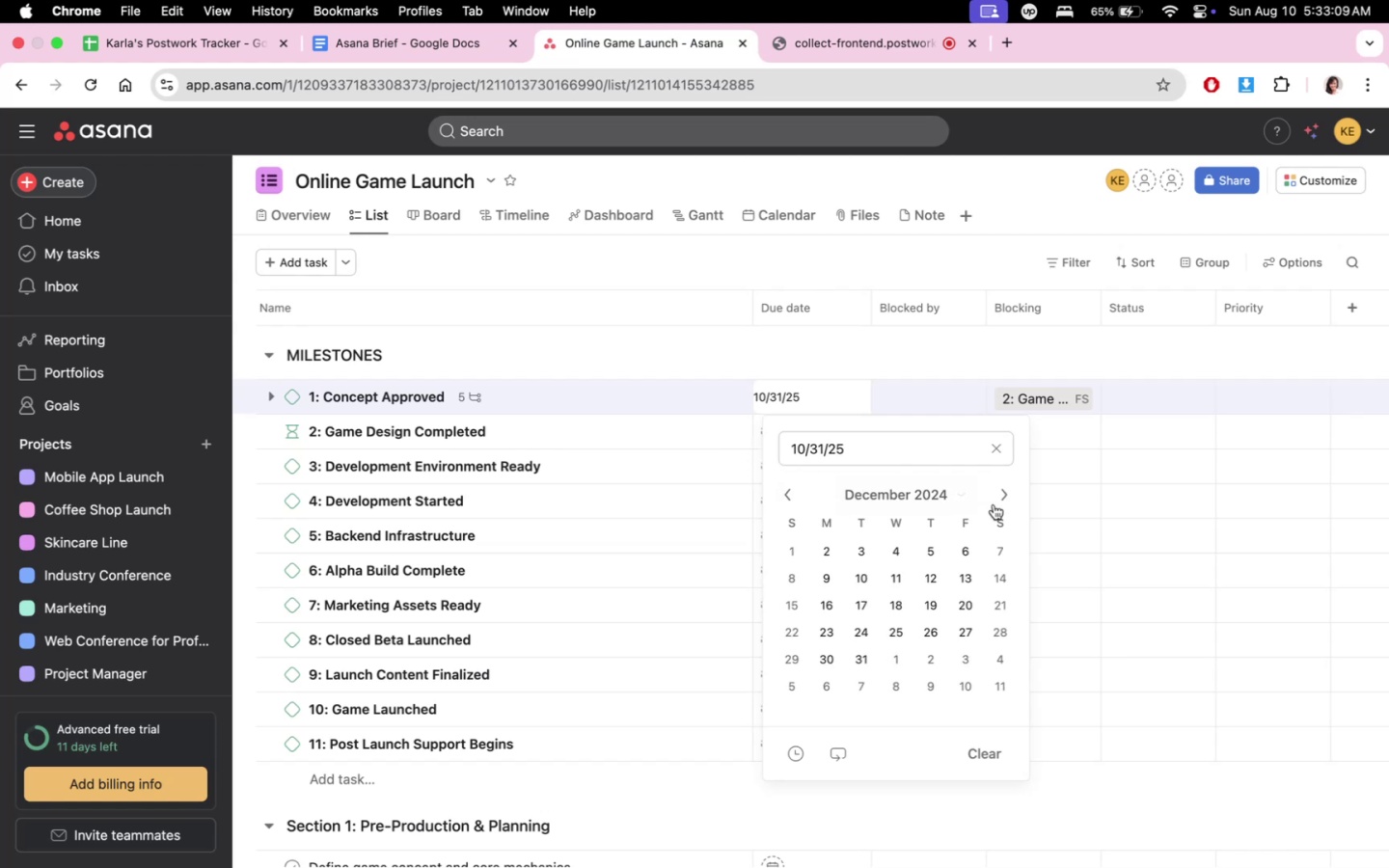 
left_click([1004, 502])
 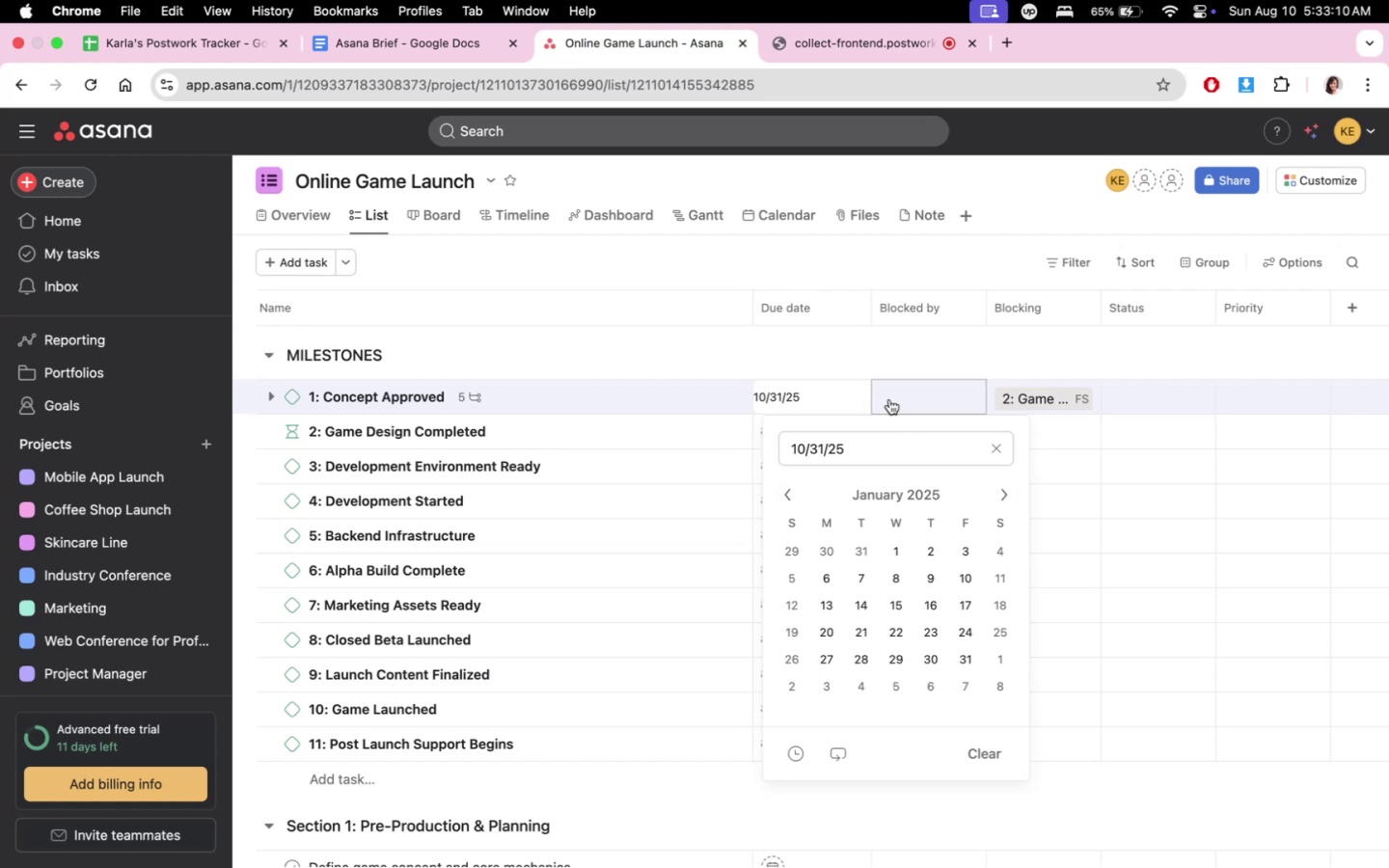 
left_click([863, 345])
 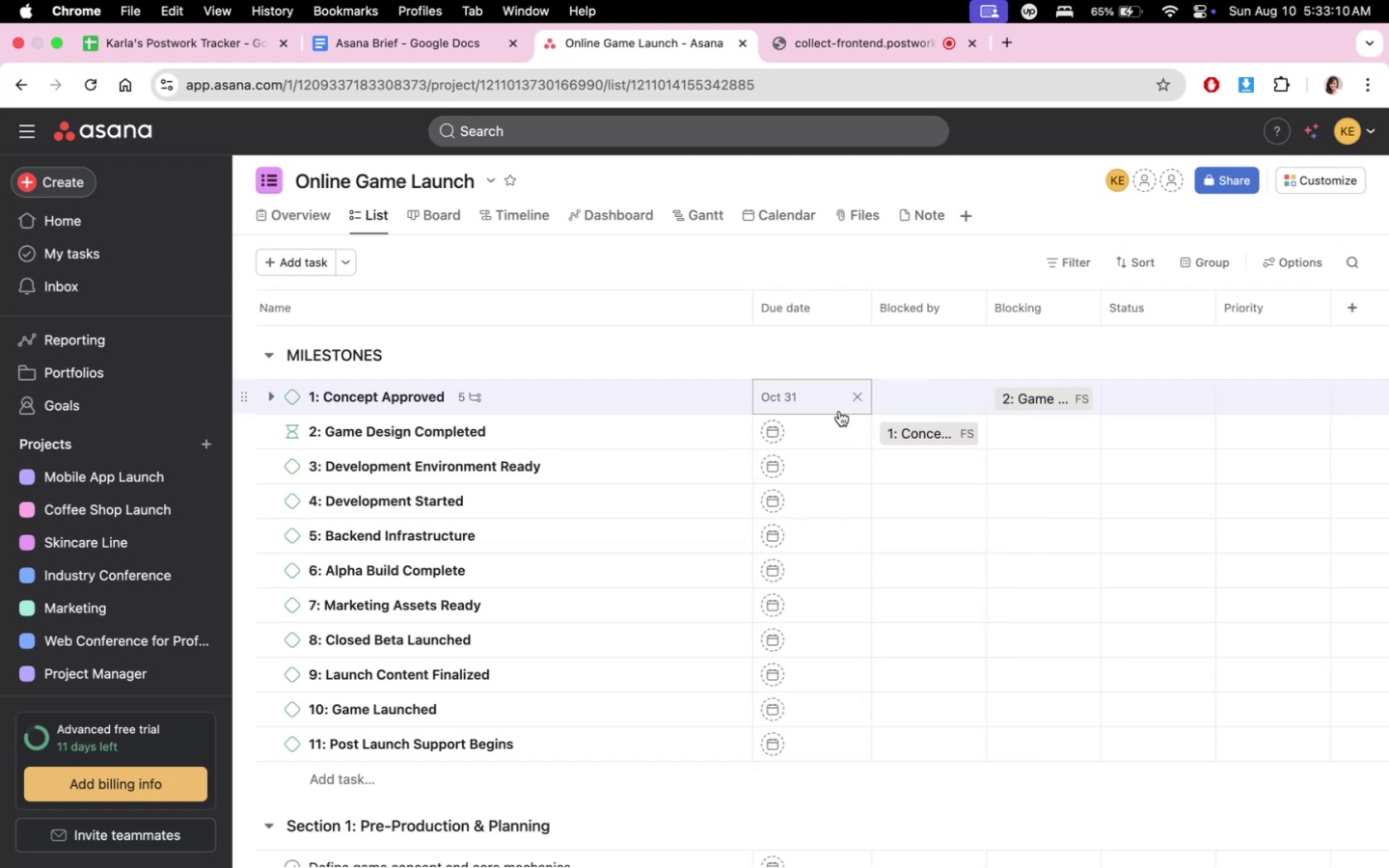 
double_click([832, 406])
 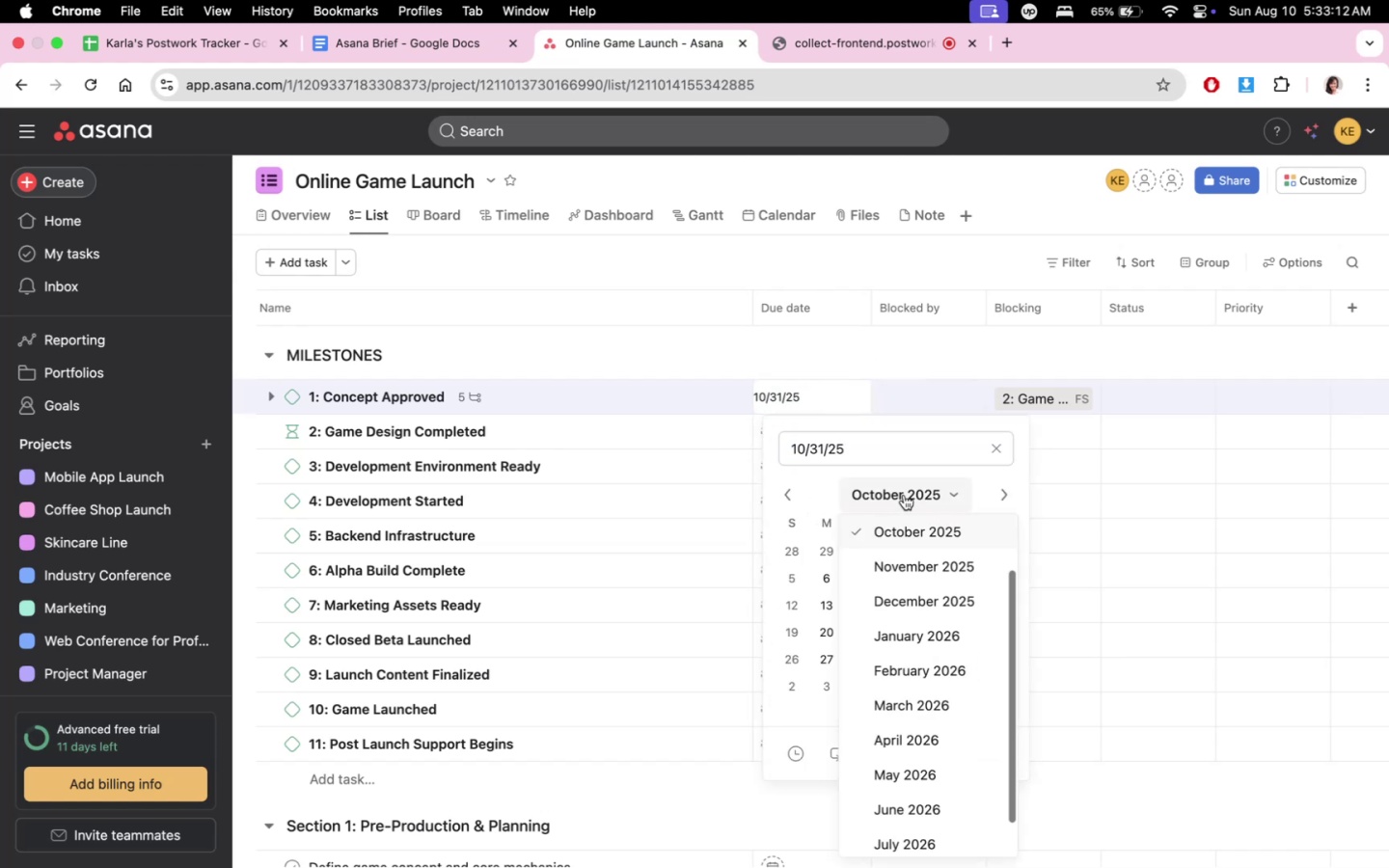 
scroll: coordinate [914, 626], scroll_direction: up, amount: 24.0
 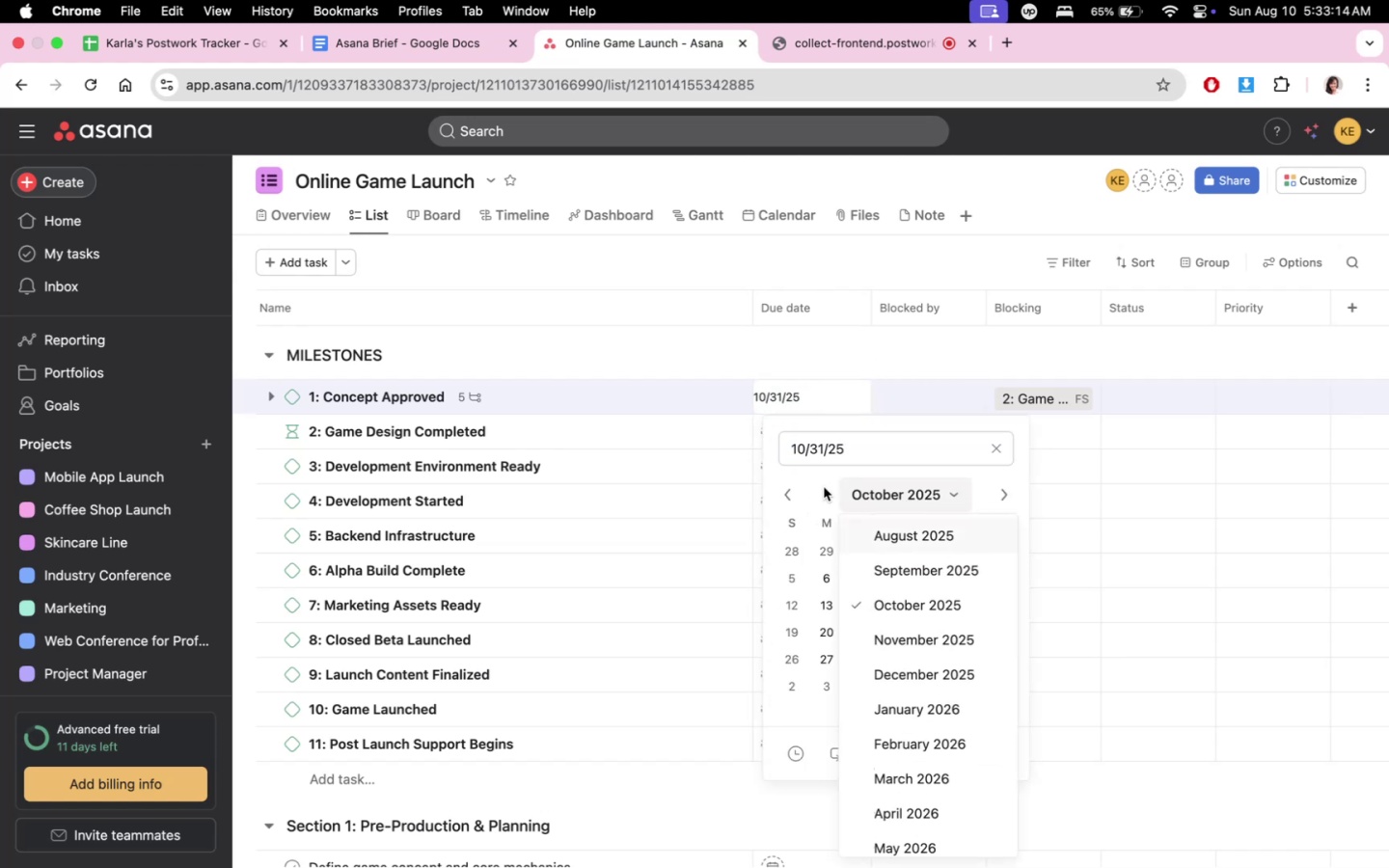 
double_click([795, 495])
 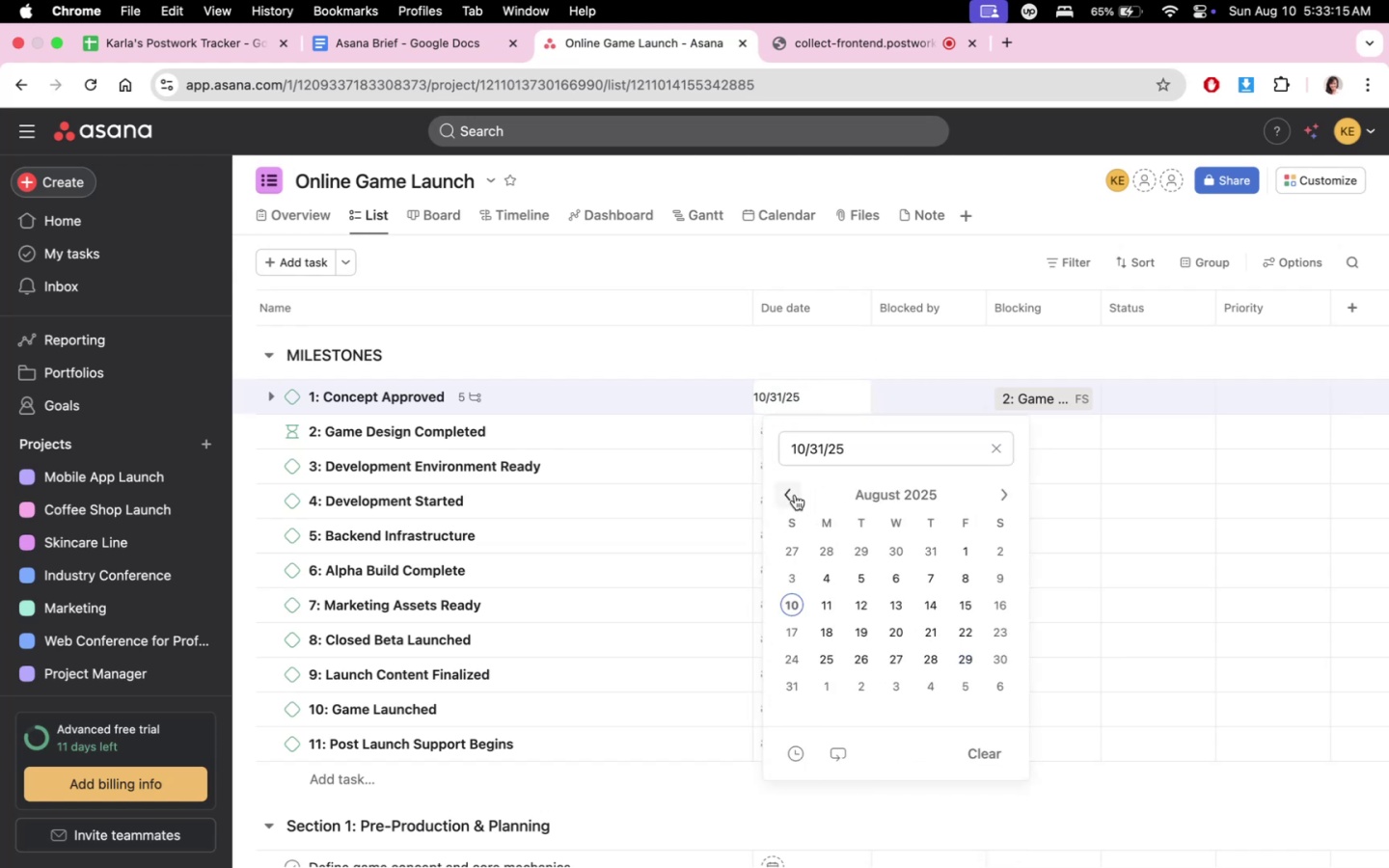 
triple_click([795, 495])
 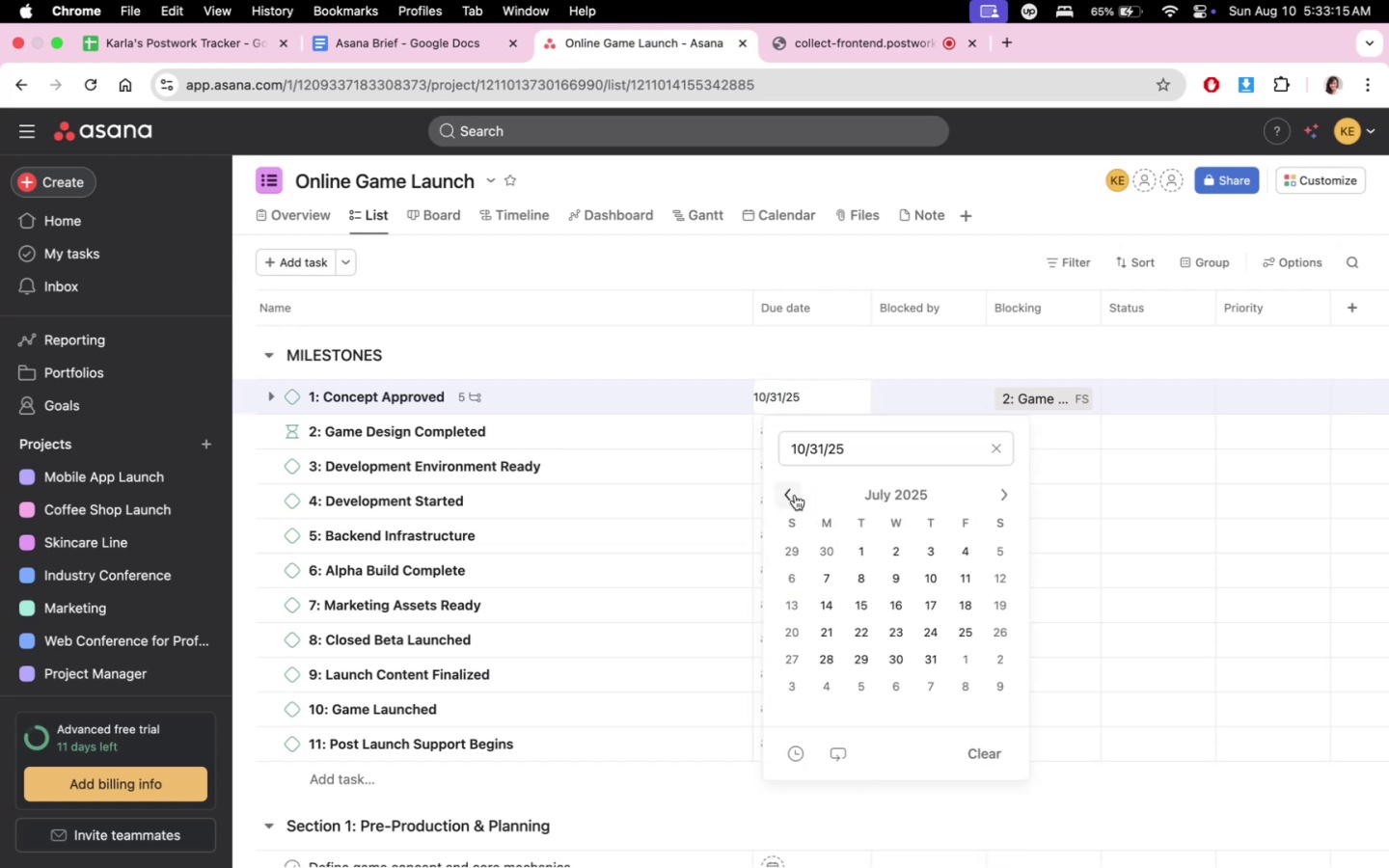 
triple_click([795, 495])
 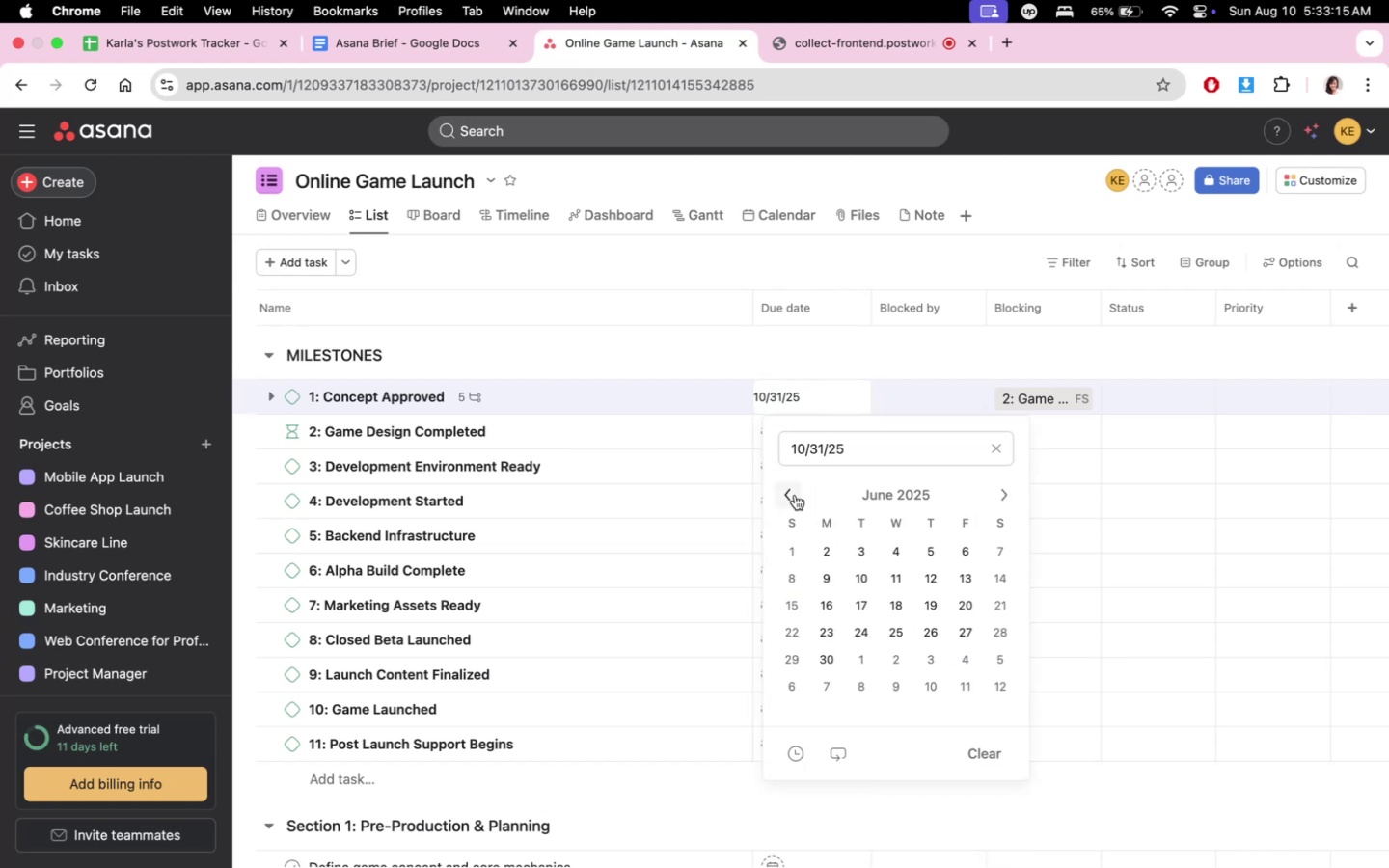 
triple_click([795, 495])
 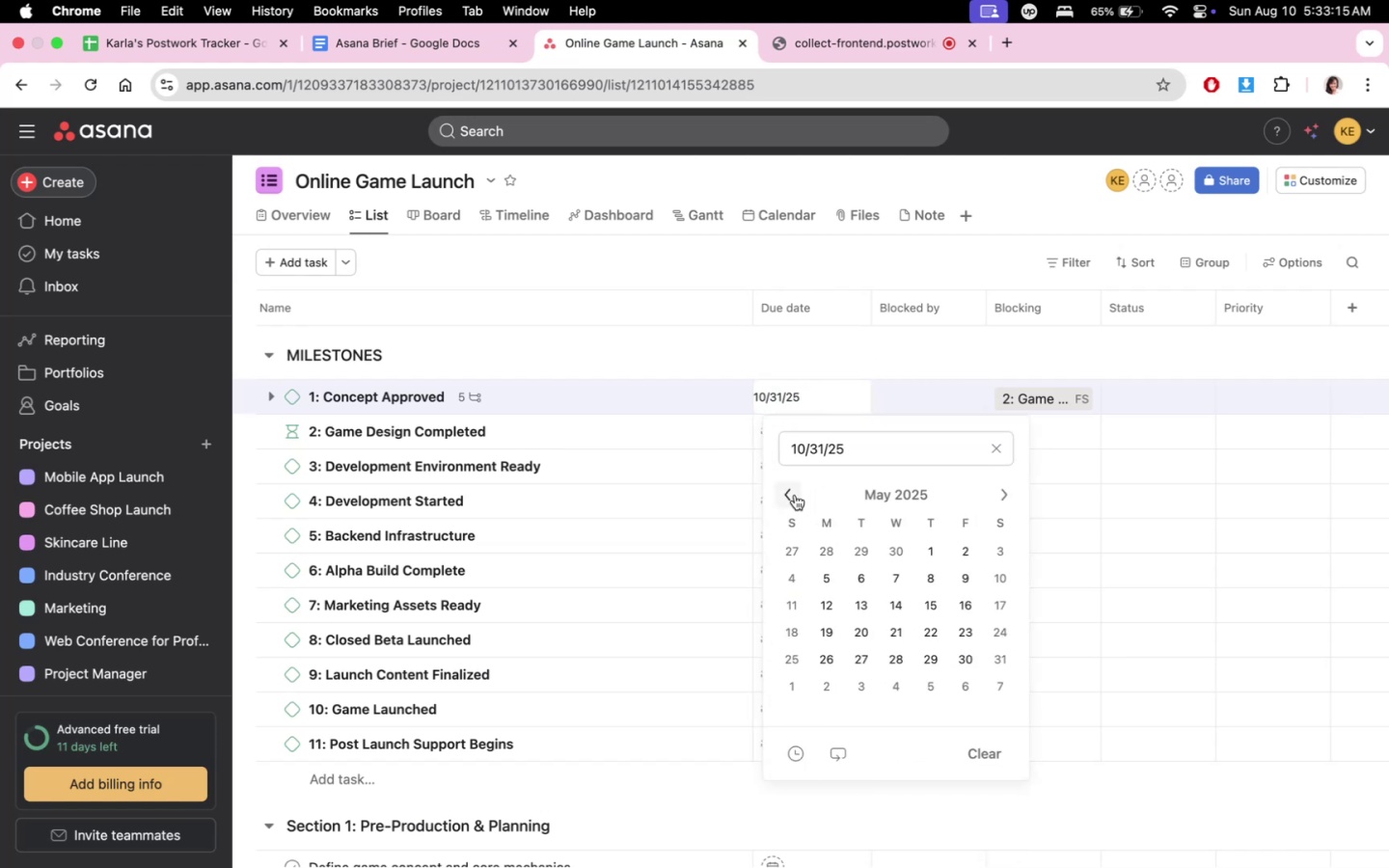 
triple_click([795, 495])
 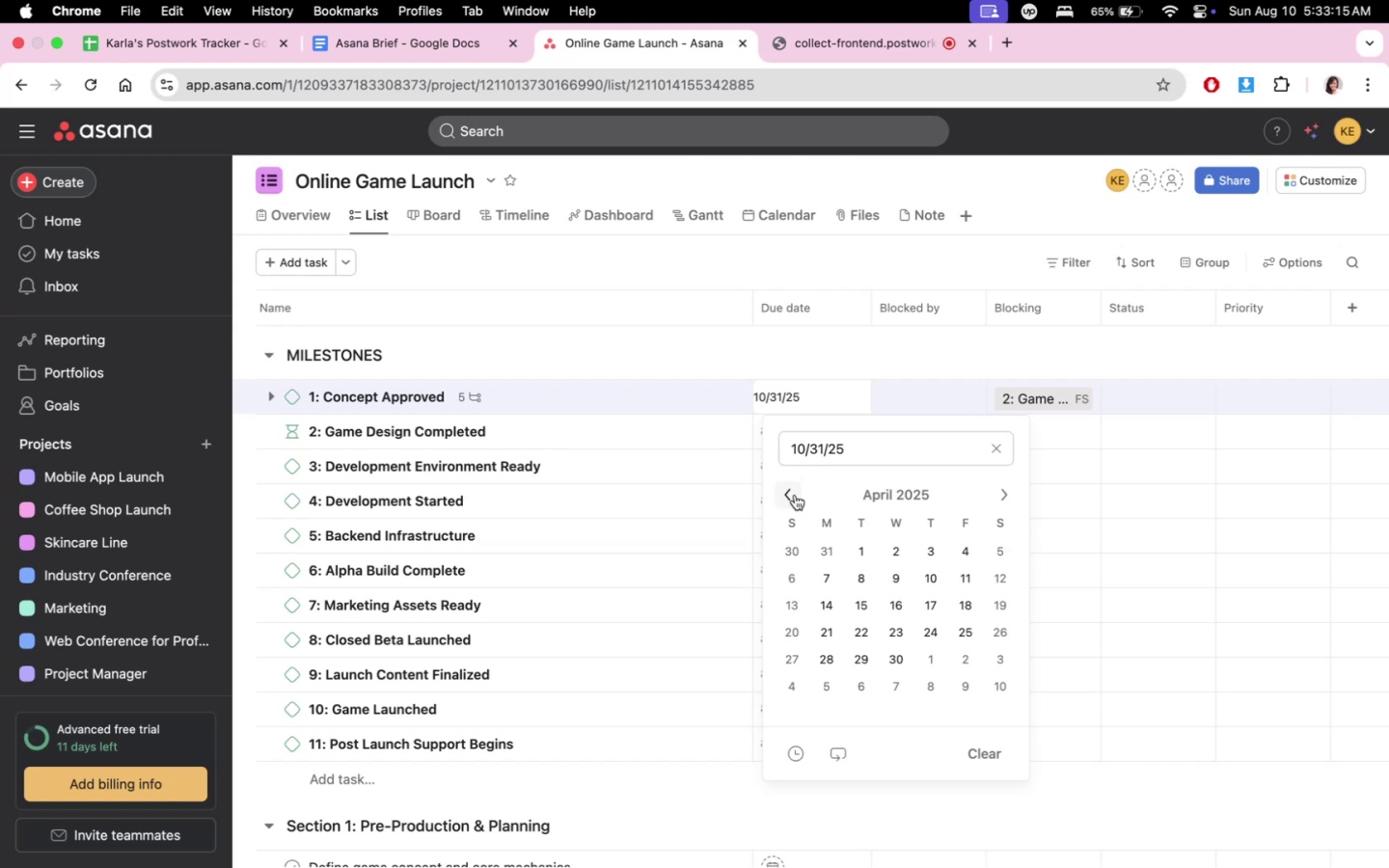 
triple_click([795, 495])
 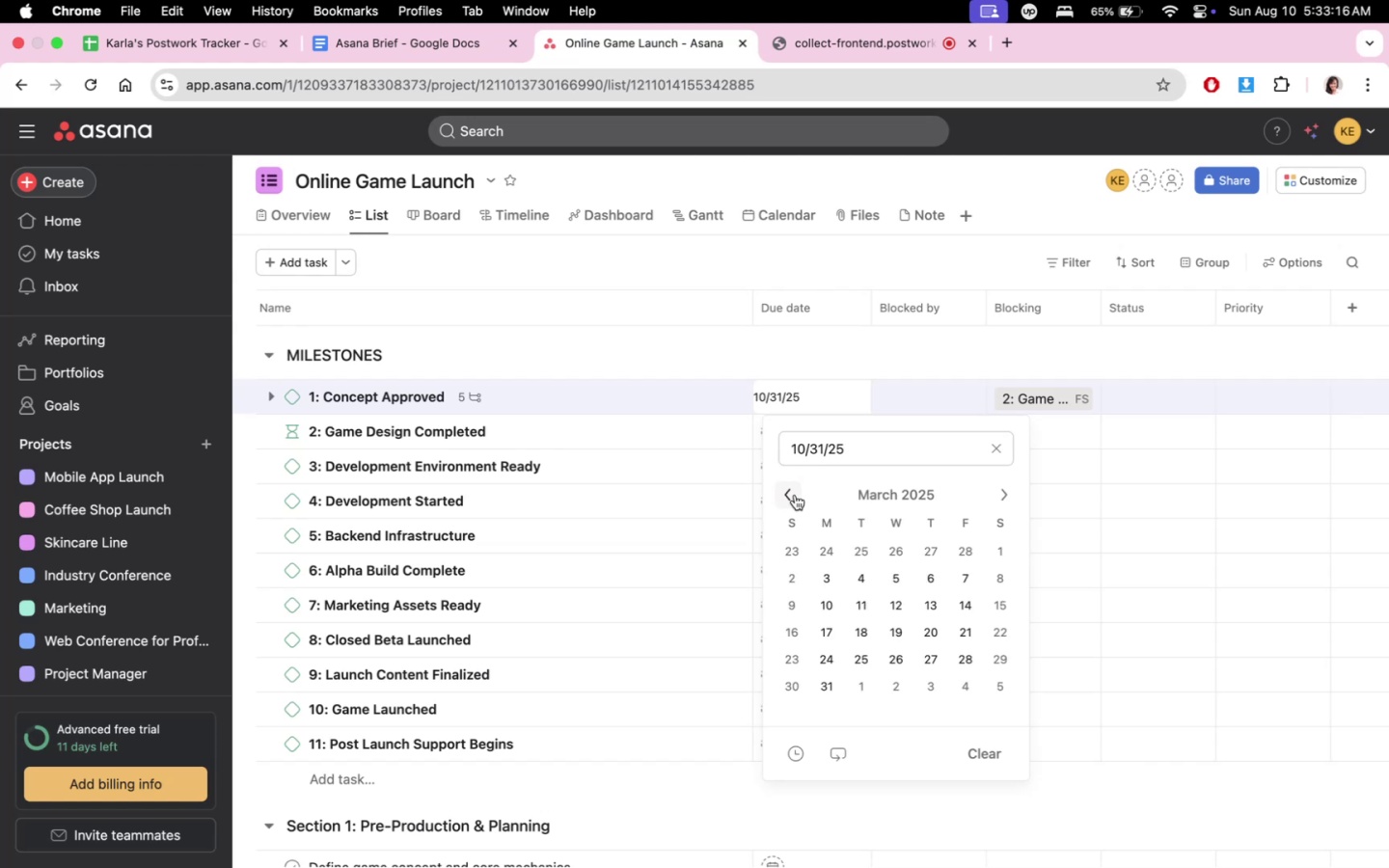 
triple_click([795, 495])
 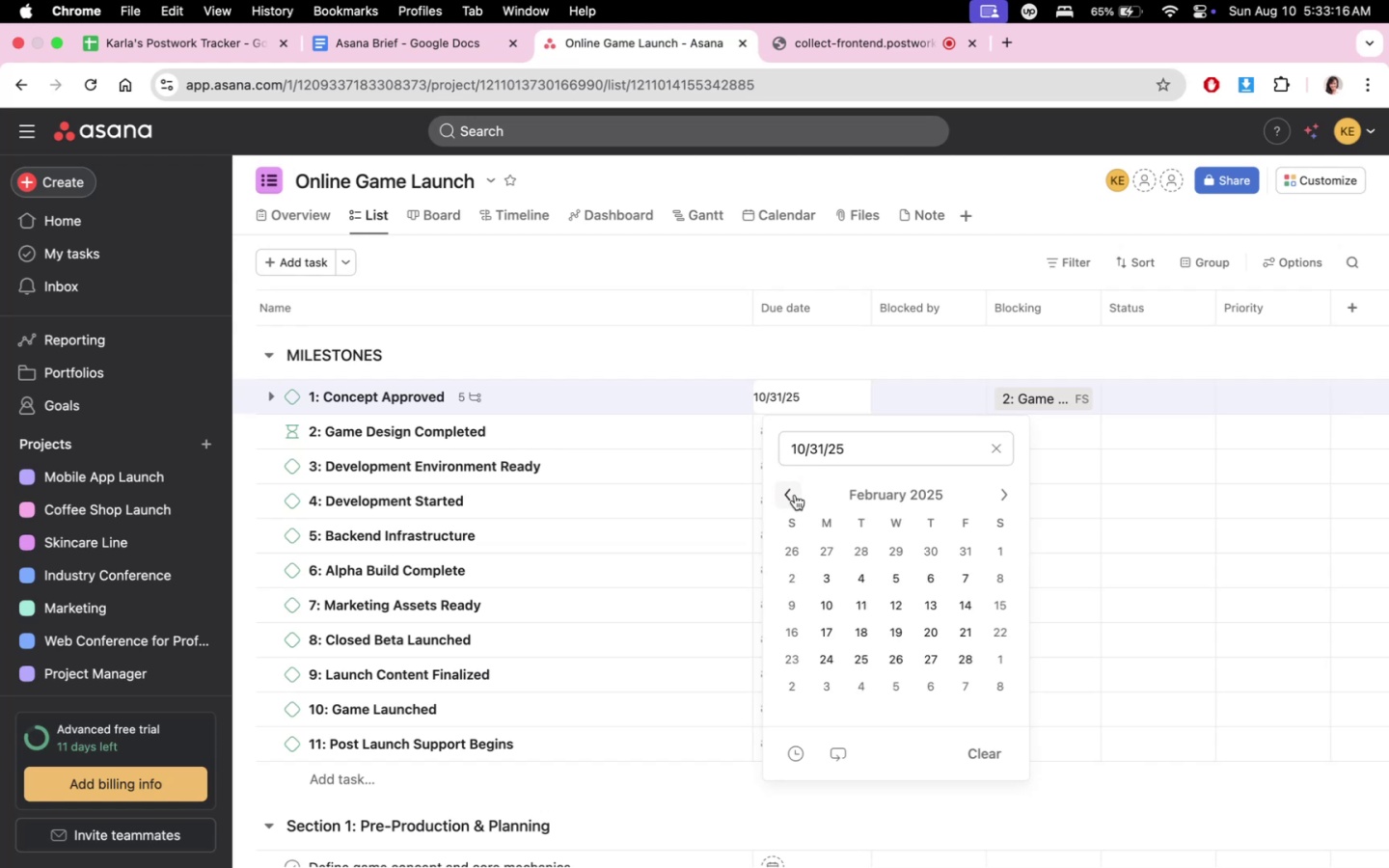 
triple_click([795, 495])
 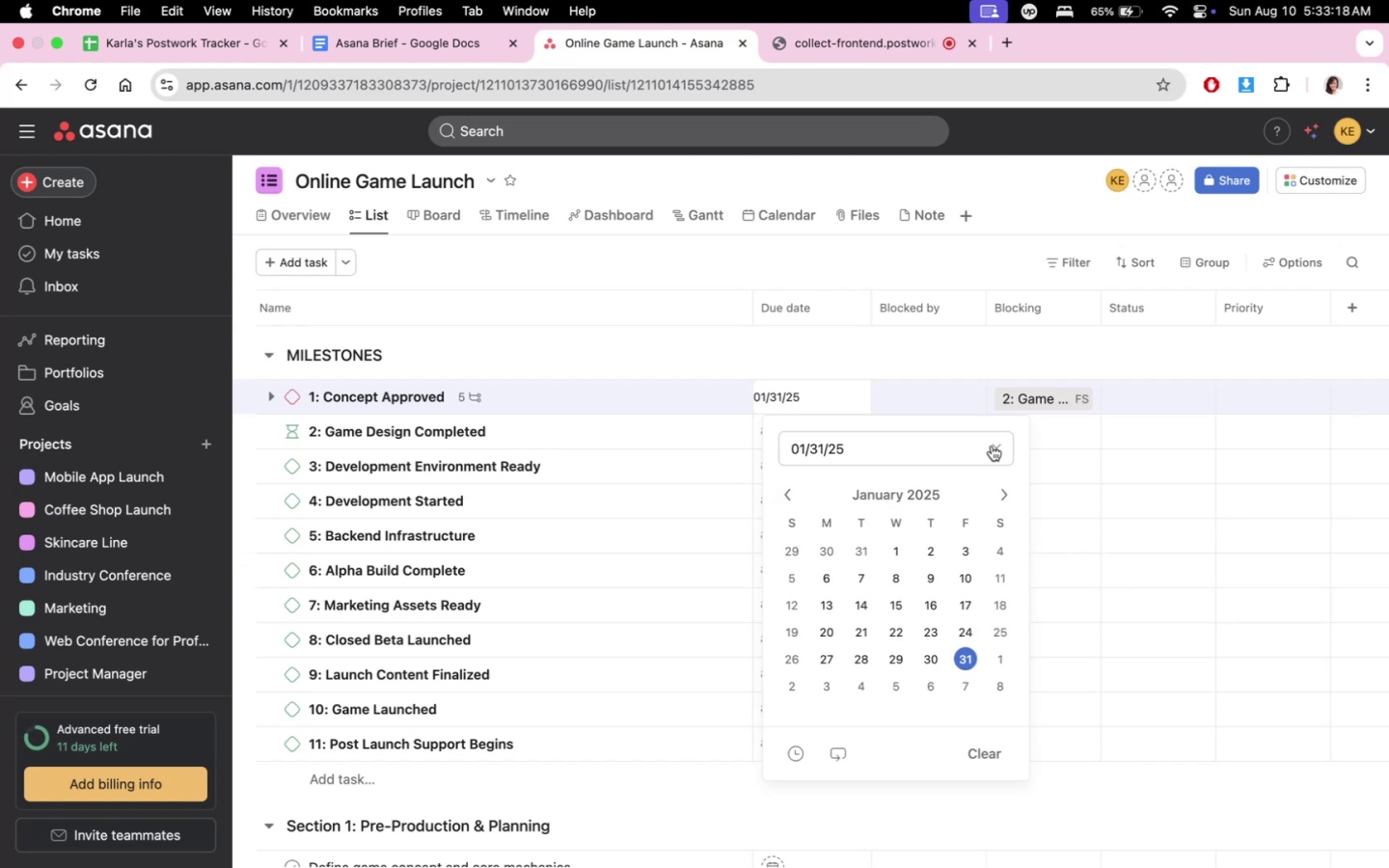 
left_click([959, 343])
 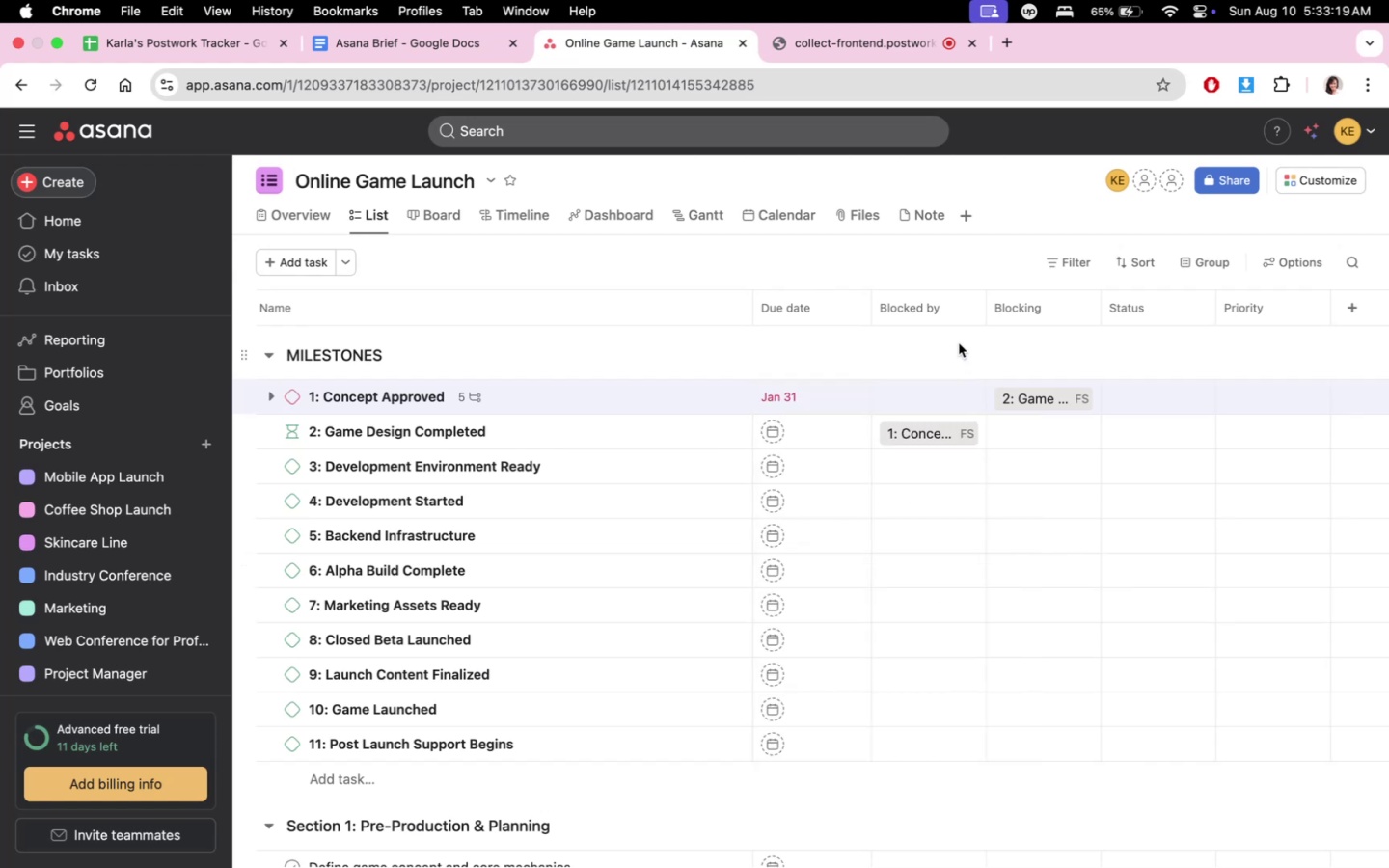 
mouse_move([792, 404])
 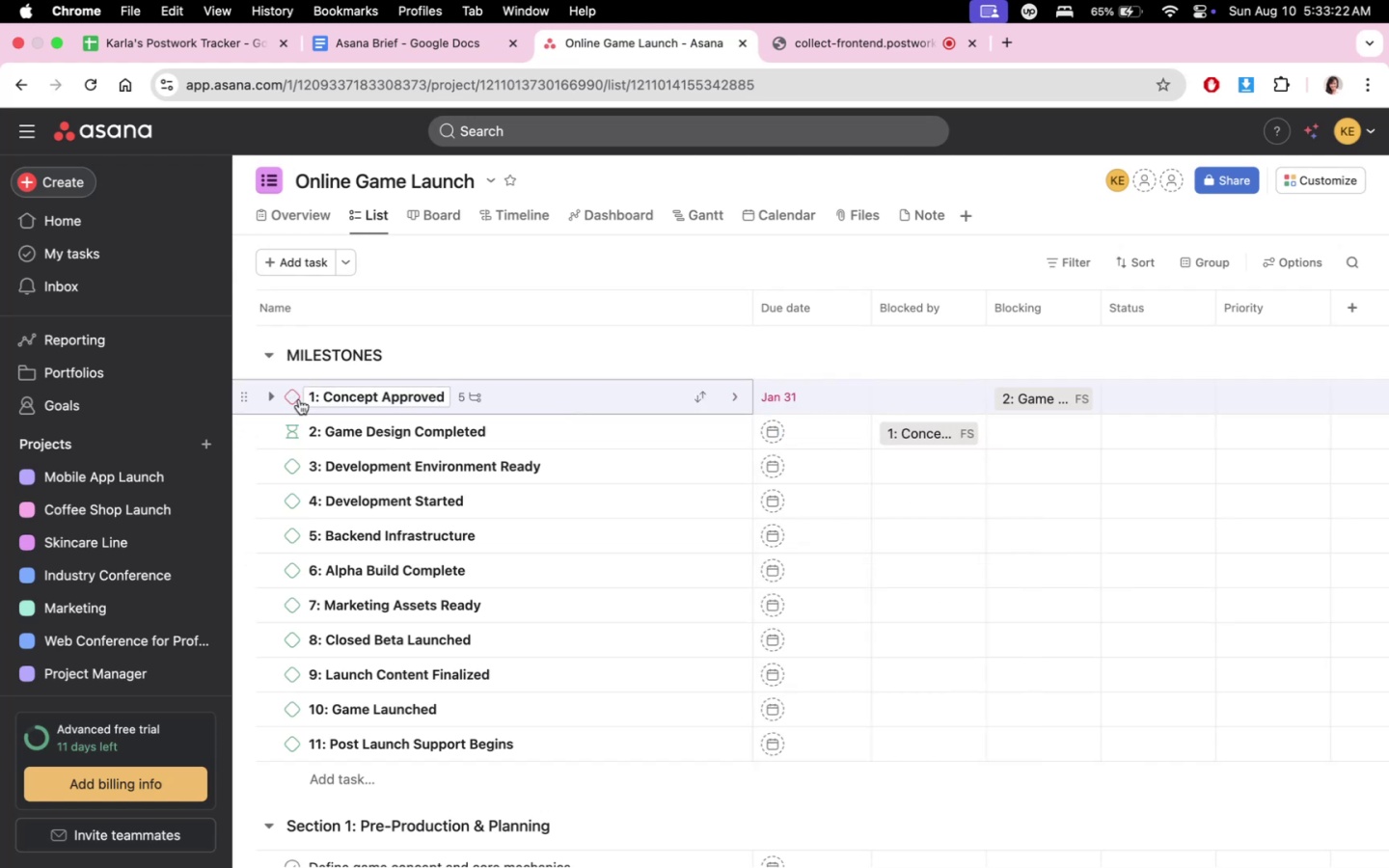 
left_click([293, 398])
 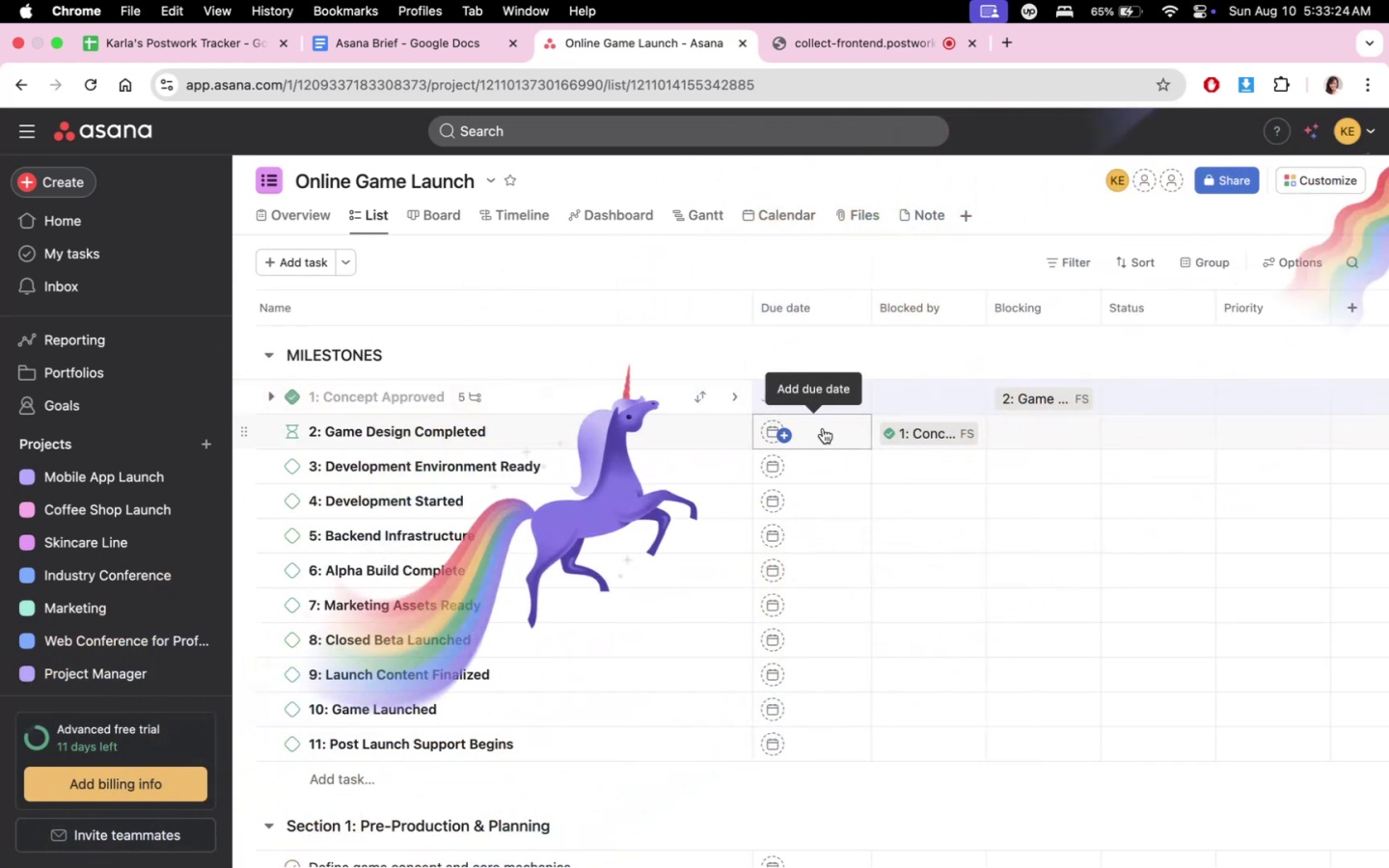 
left_click([823, 428])
 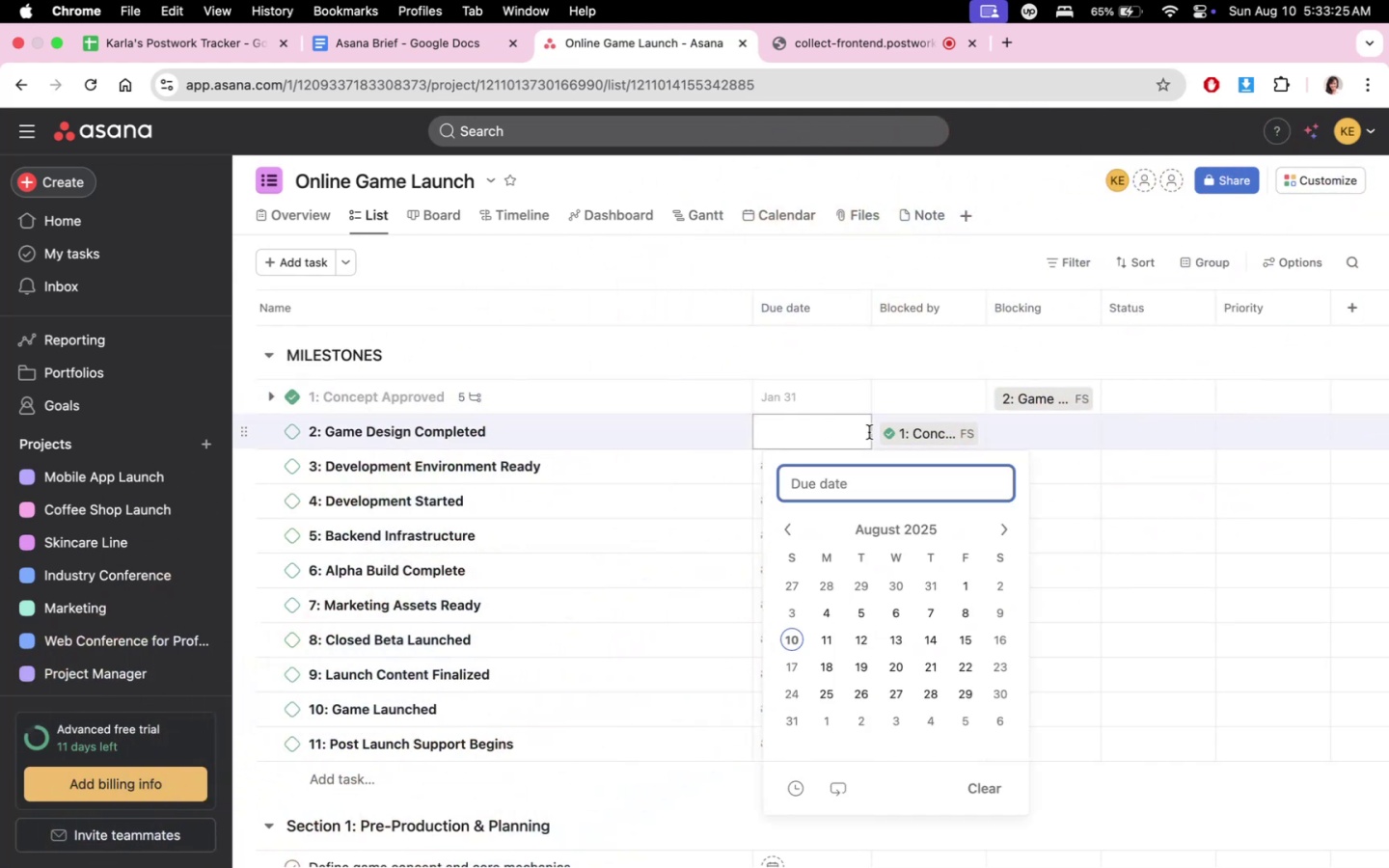 
mouse_move([995, 526])
 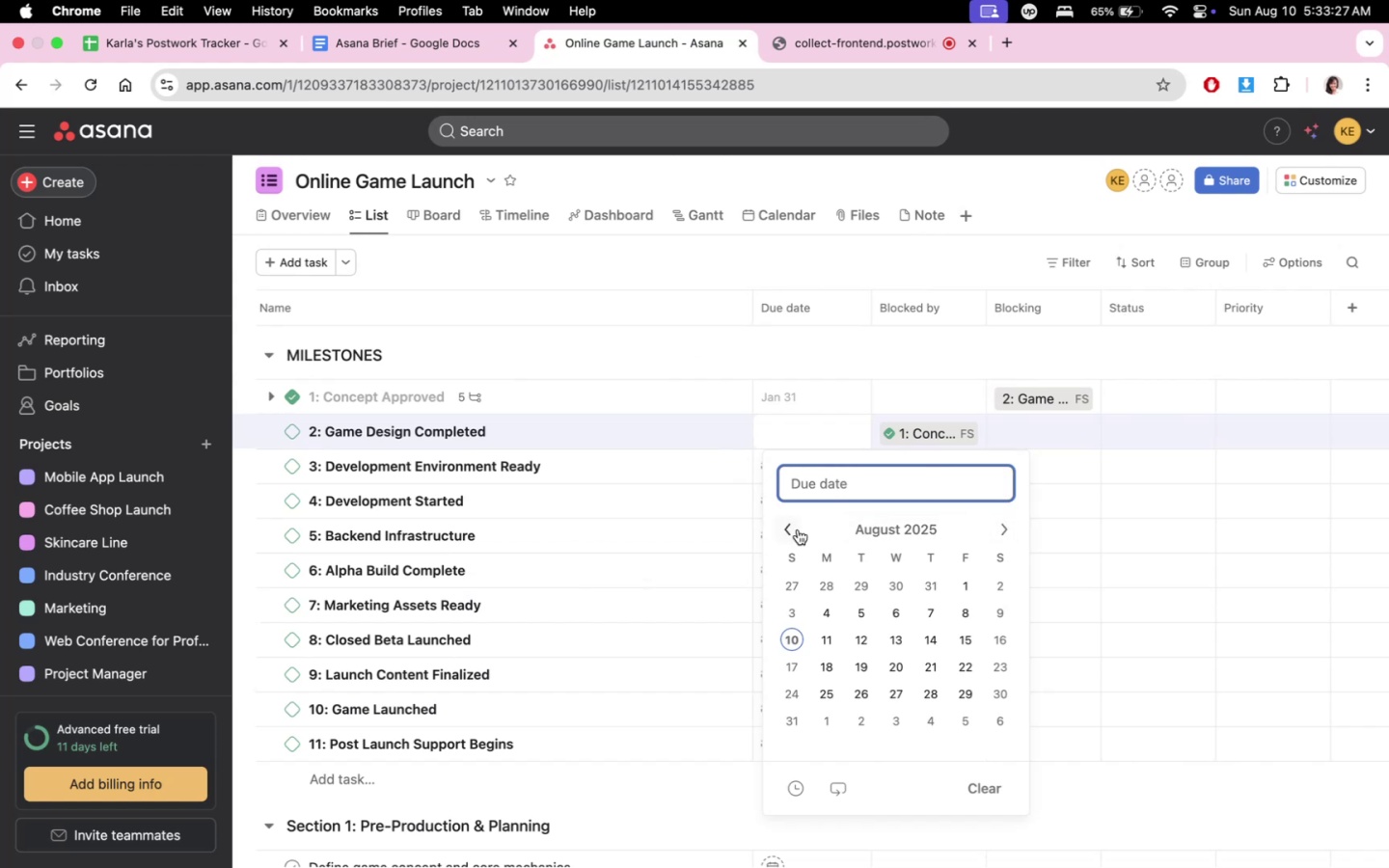 
left_click([791, 530])
 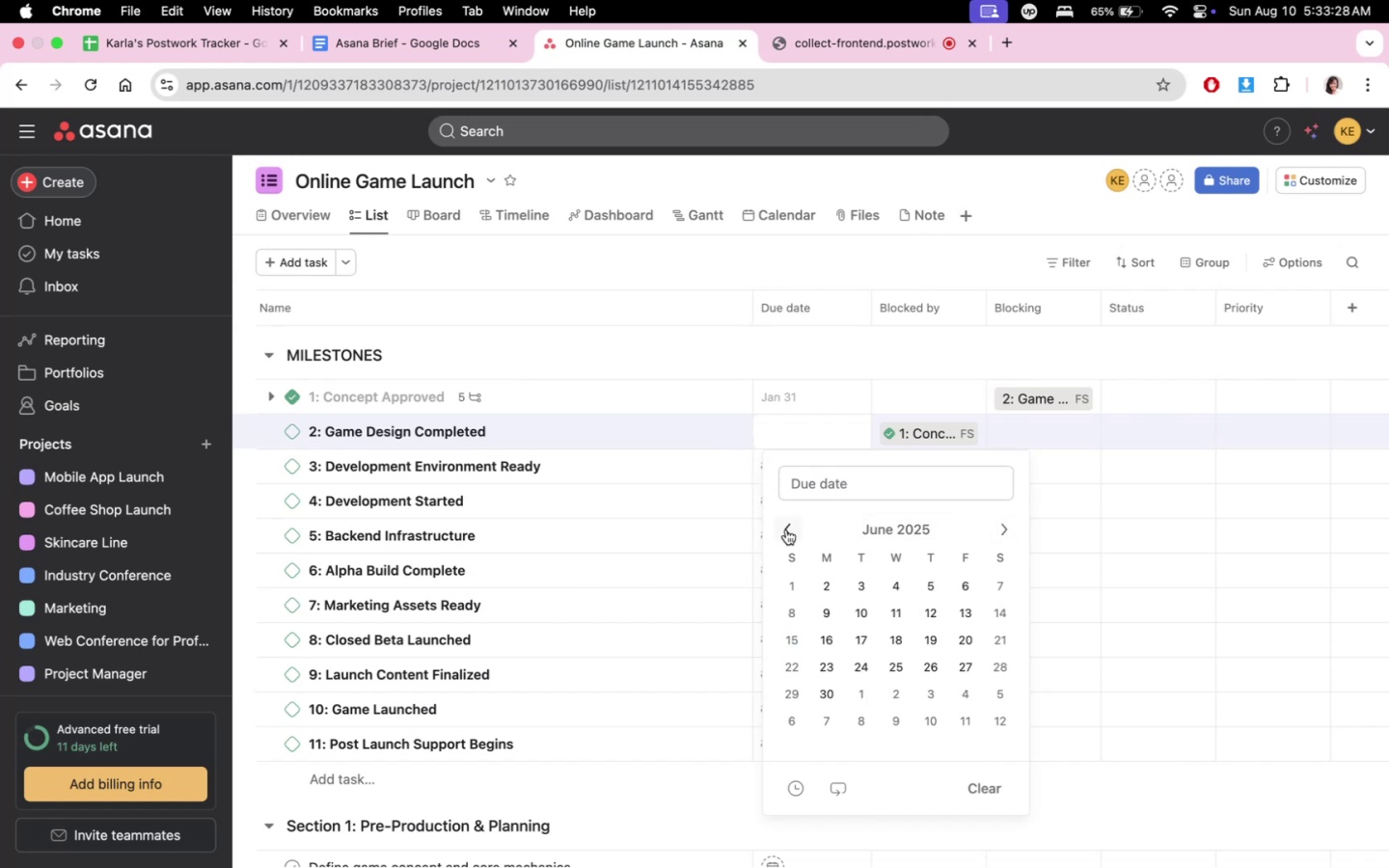 
double_click([786, 529])
 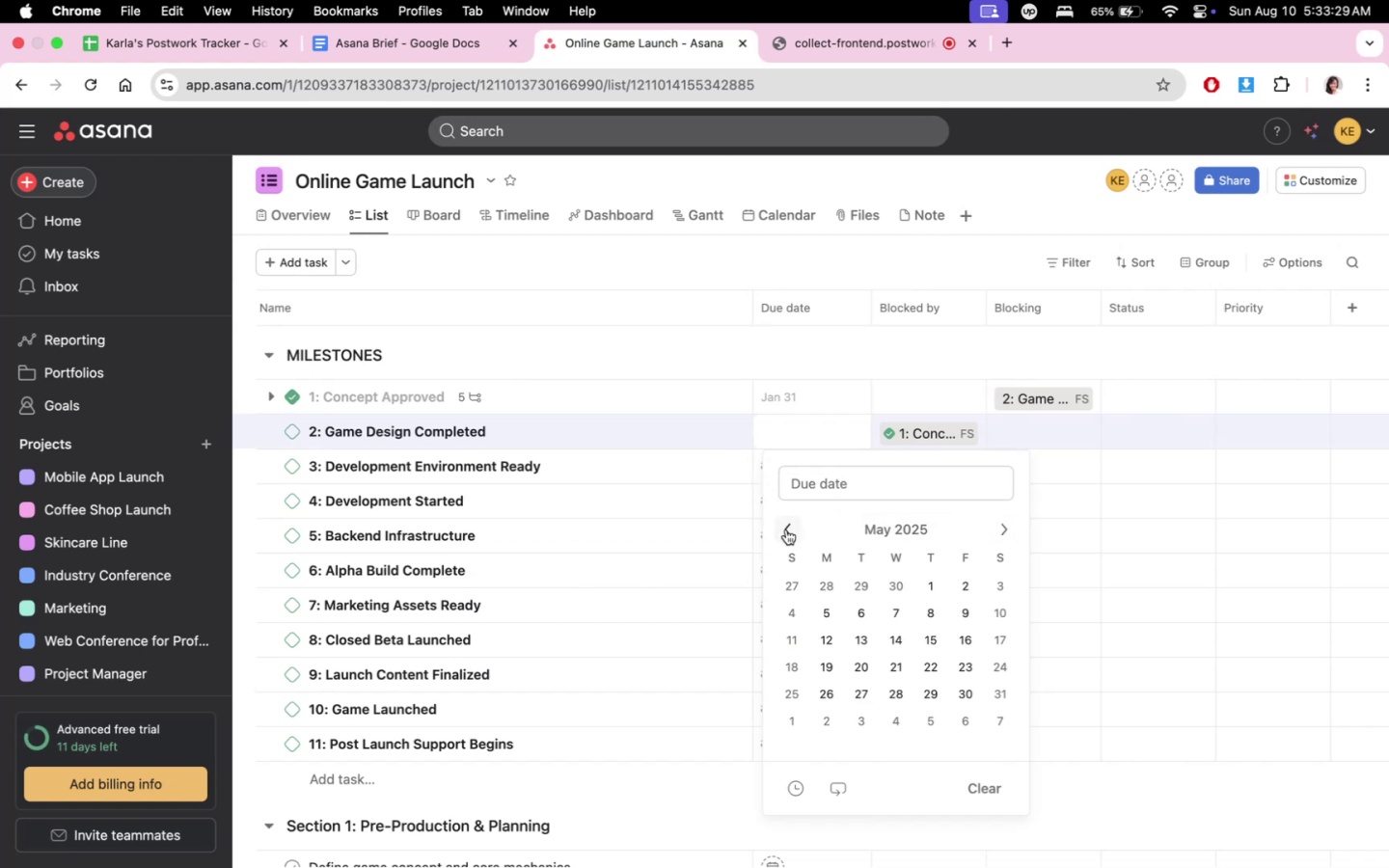 
triple_click([786, 529])
 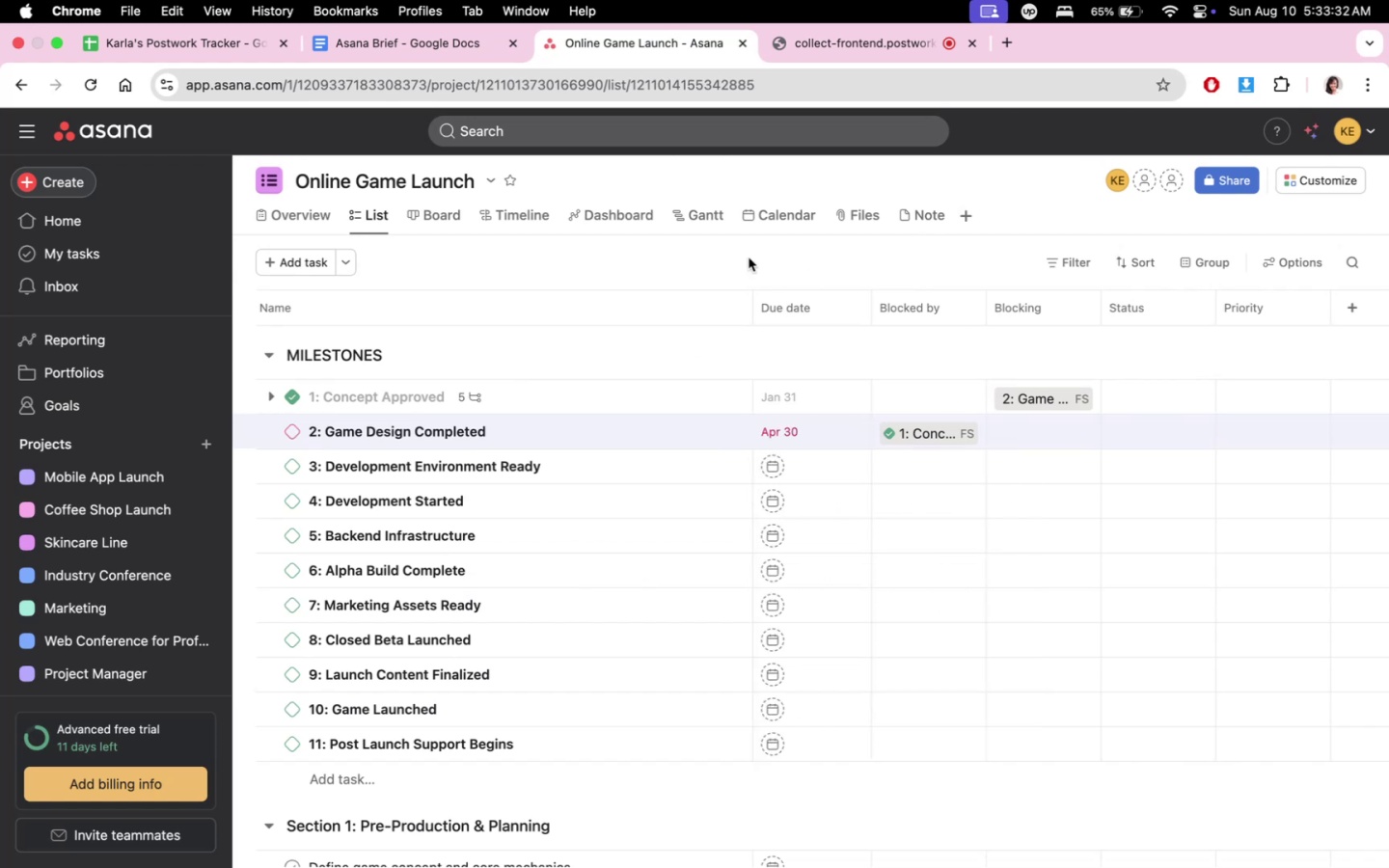 
left_click([542, 217])
 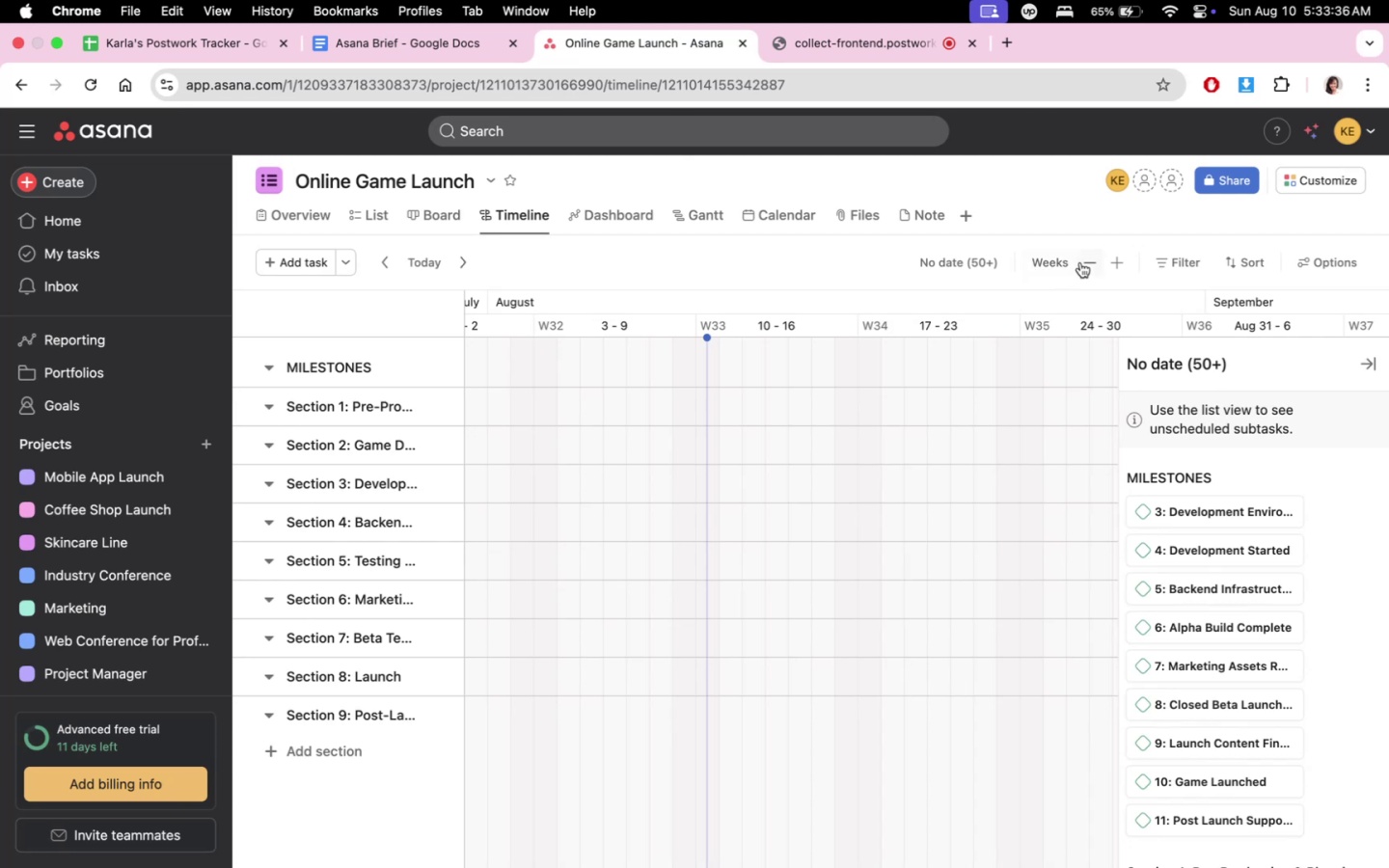 
double_click([1088, 261])
 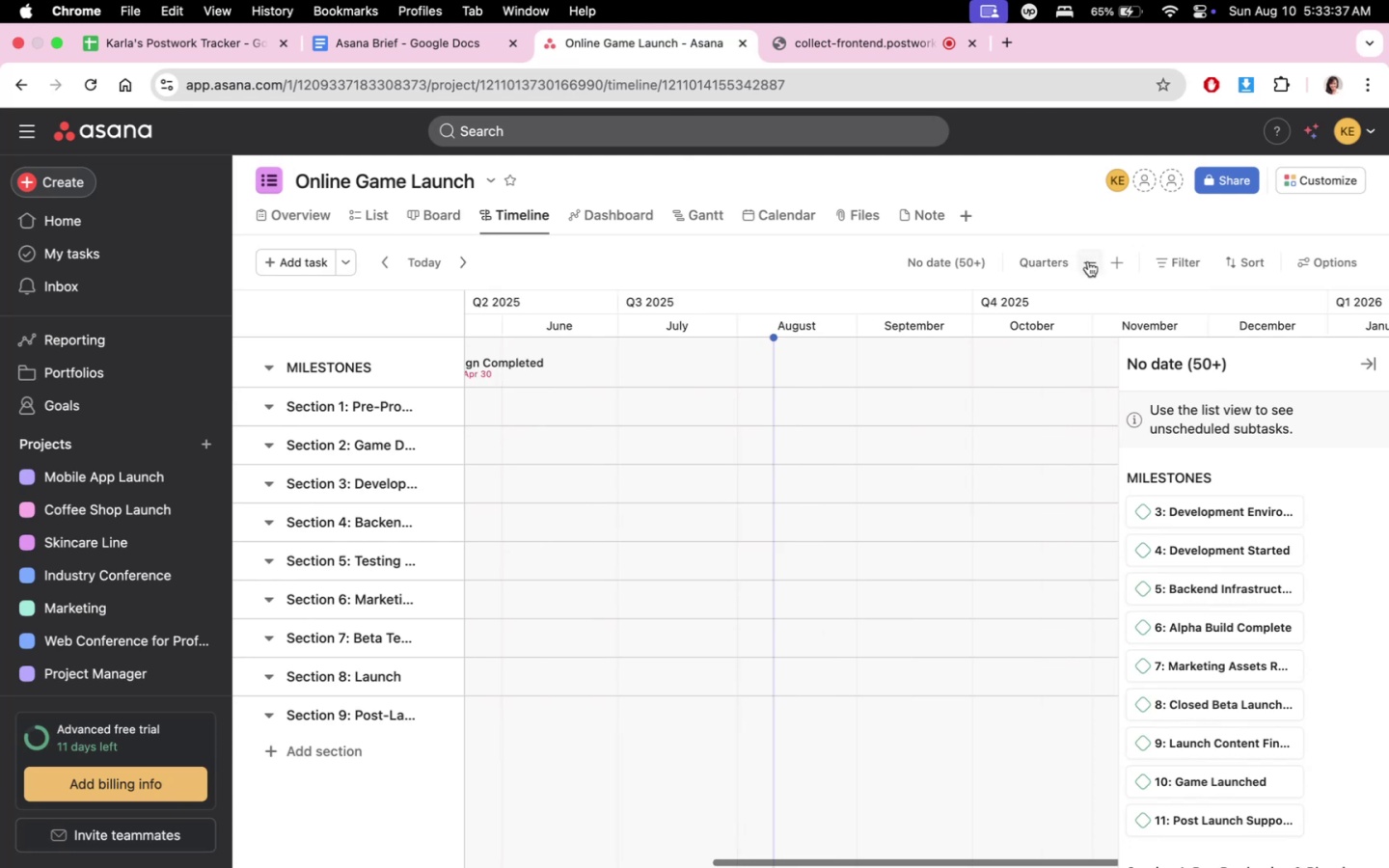 
triple_click([1088, 261])
 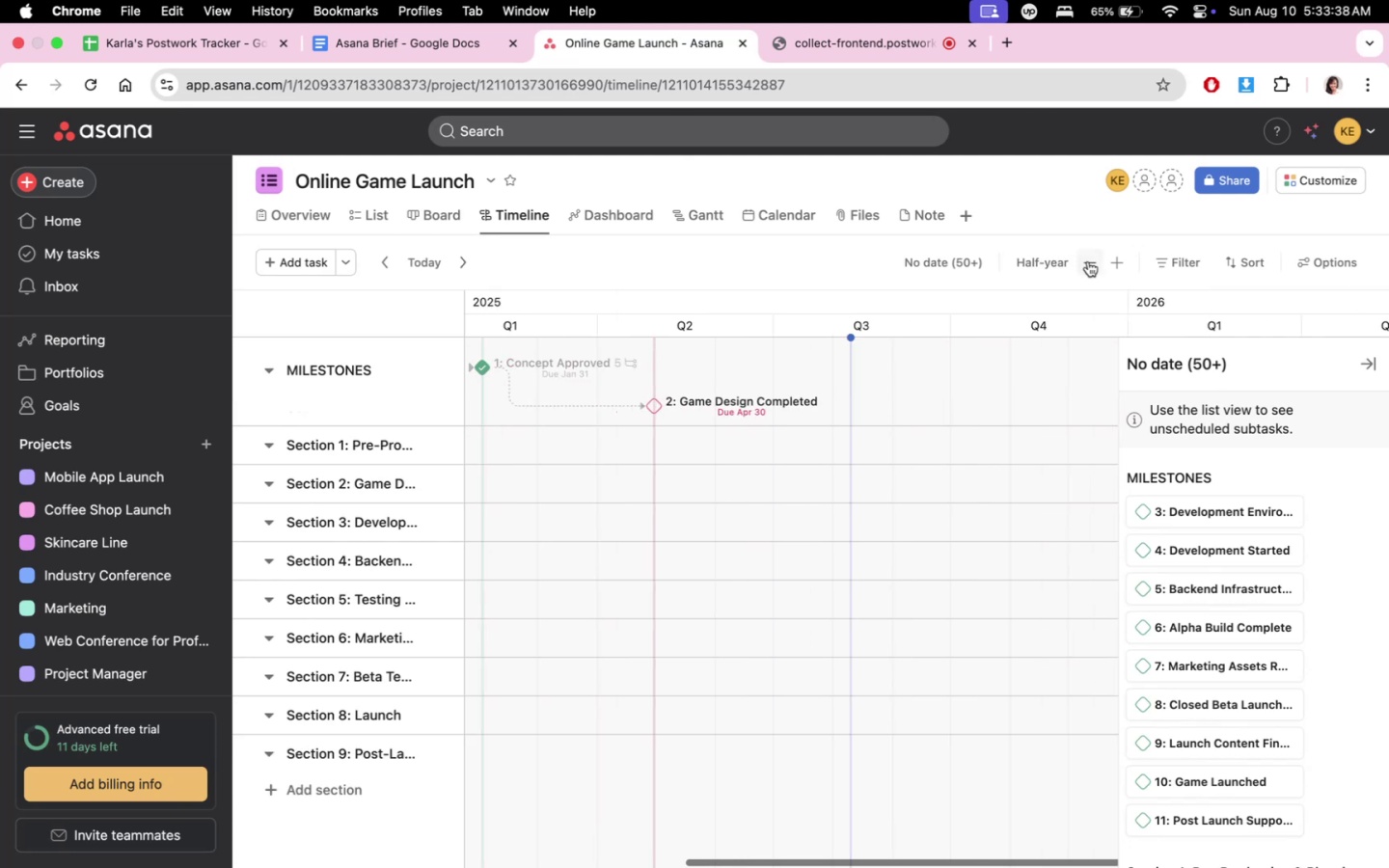 
triple_click([1088, 261])
 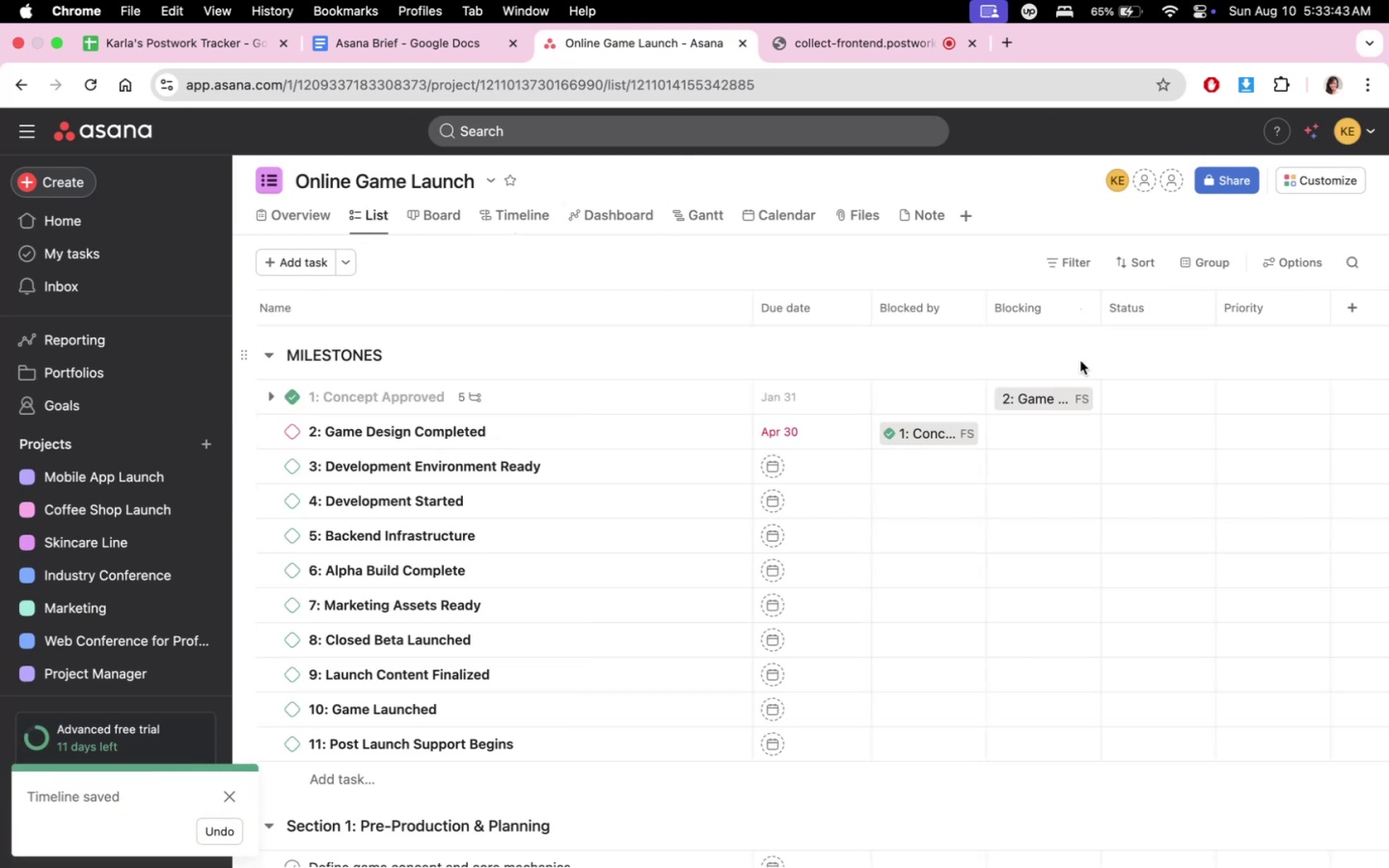 
wait(6.78)
 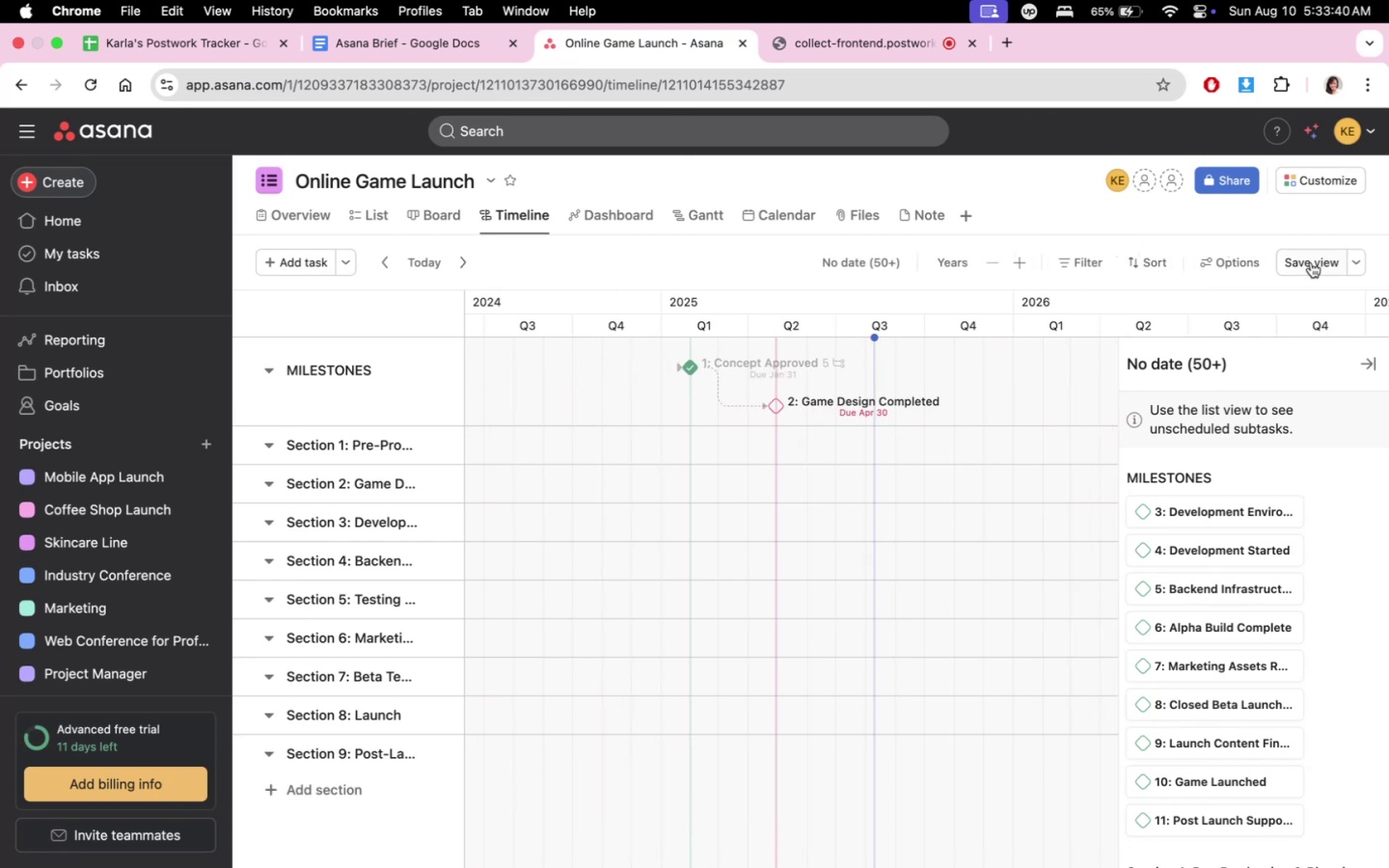 
left_click_drag(start_coordinate=[750, 304], to_coordinate=[673, 303])
 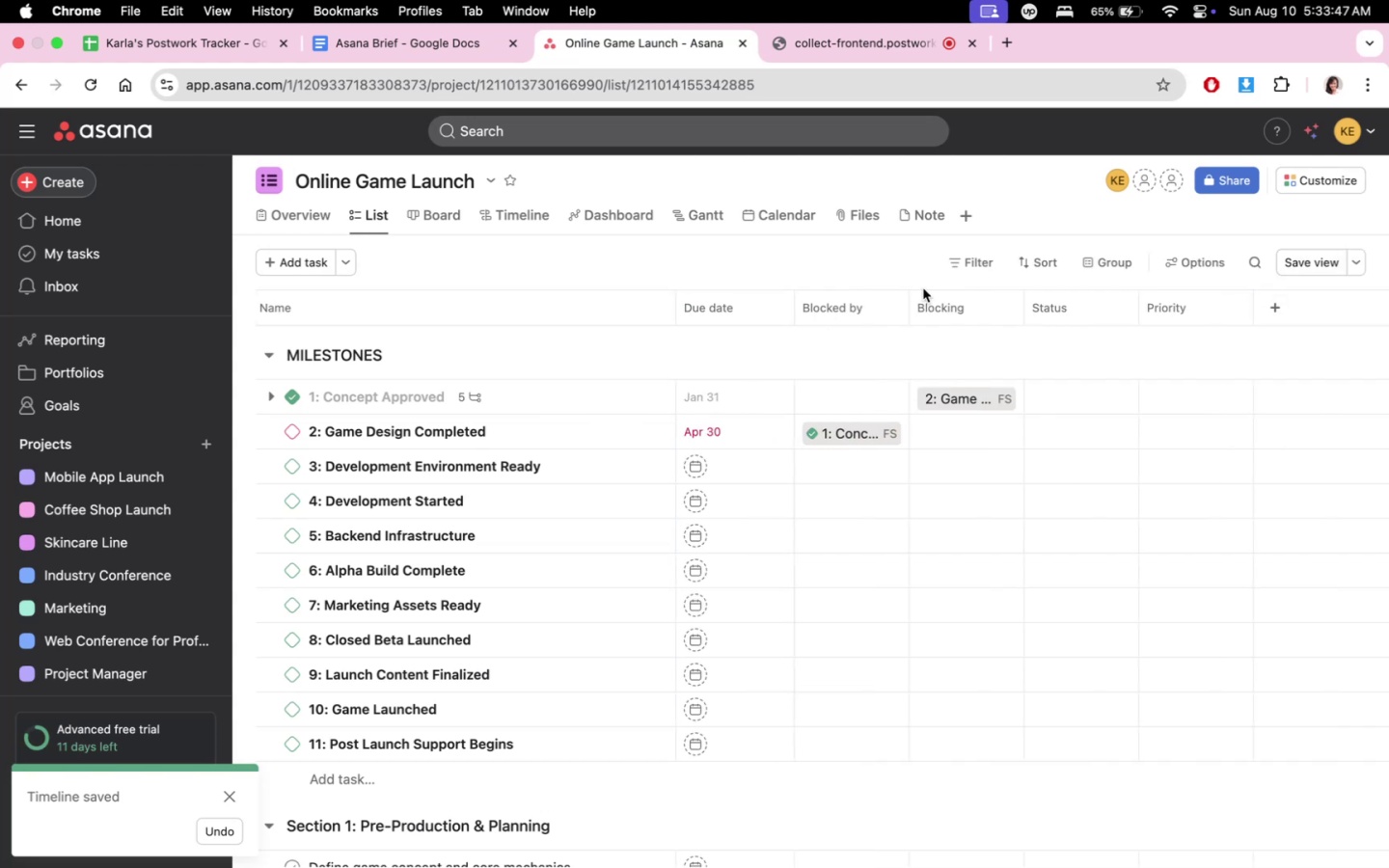 
left_click_drag(start_coordinate=[908, 299], to_coordinate=[923, 300])
 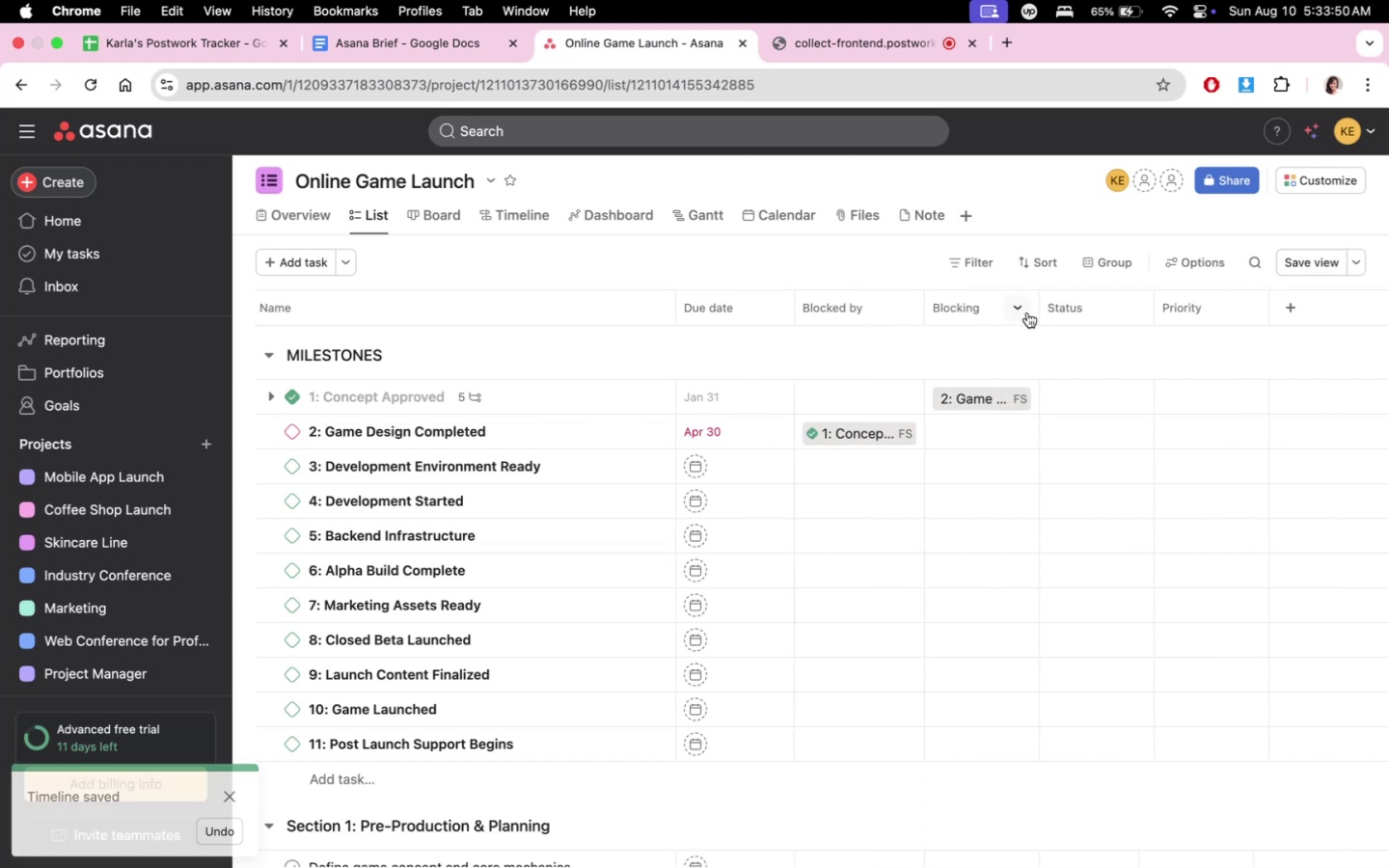 
left_click_drag(start_coordinate=[1034, 309], to_coordinate=[1050, 310])
 